 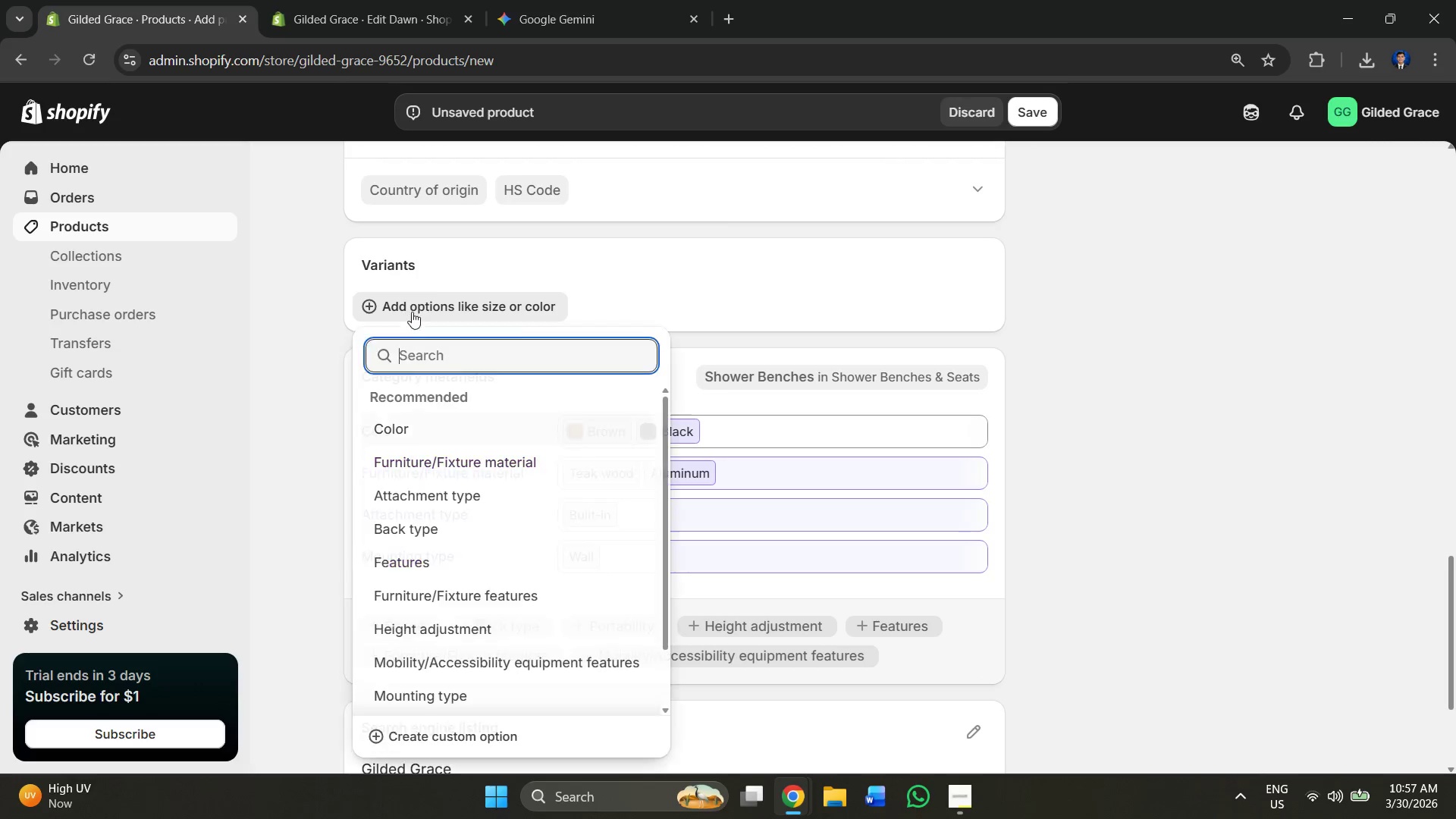 
scroll: coordinate [693, 344], scroll_direction: up, amount: 3.0
 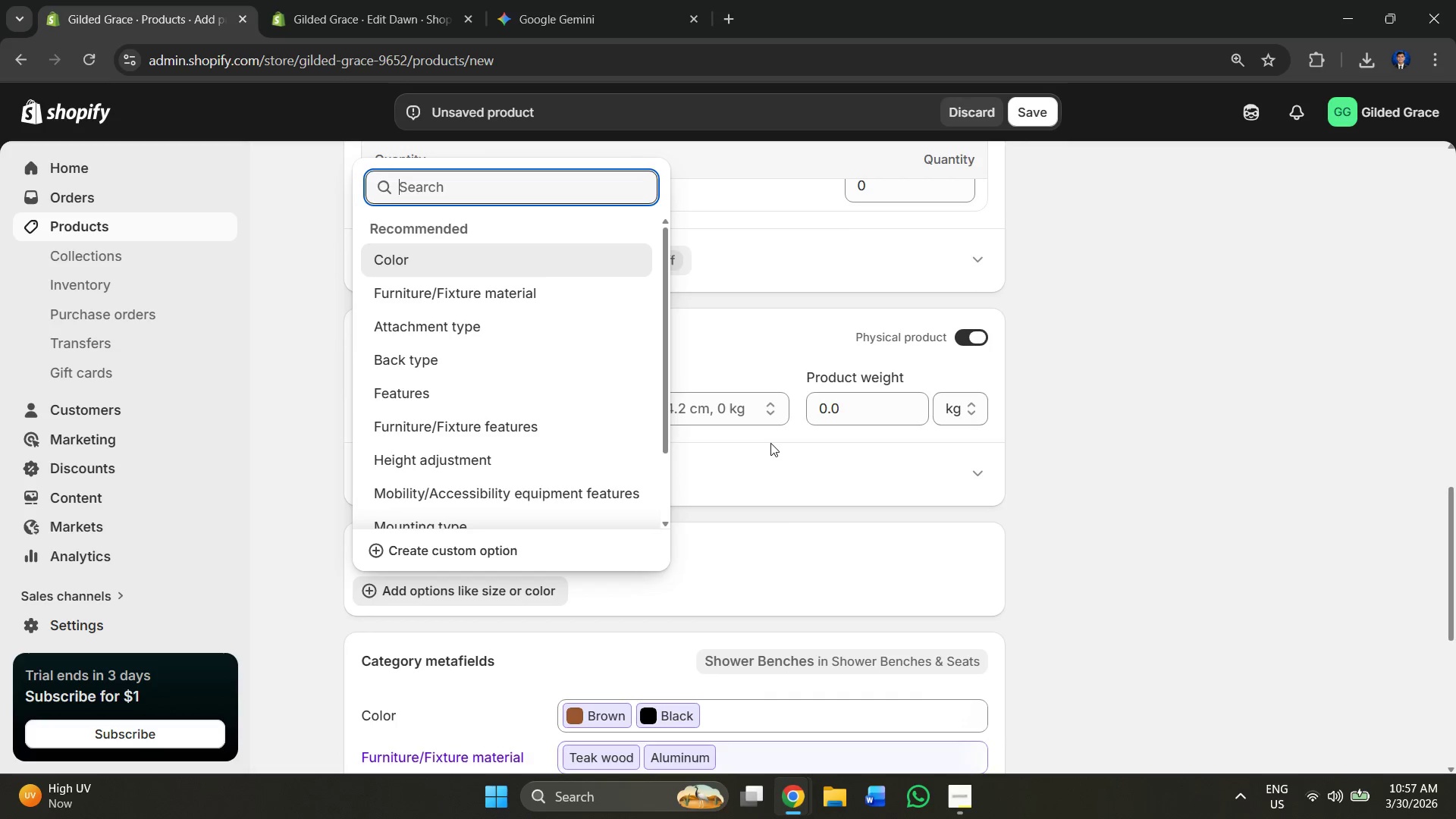 
left_click([783, 529])
 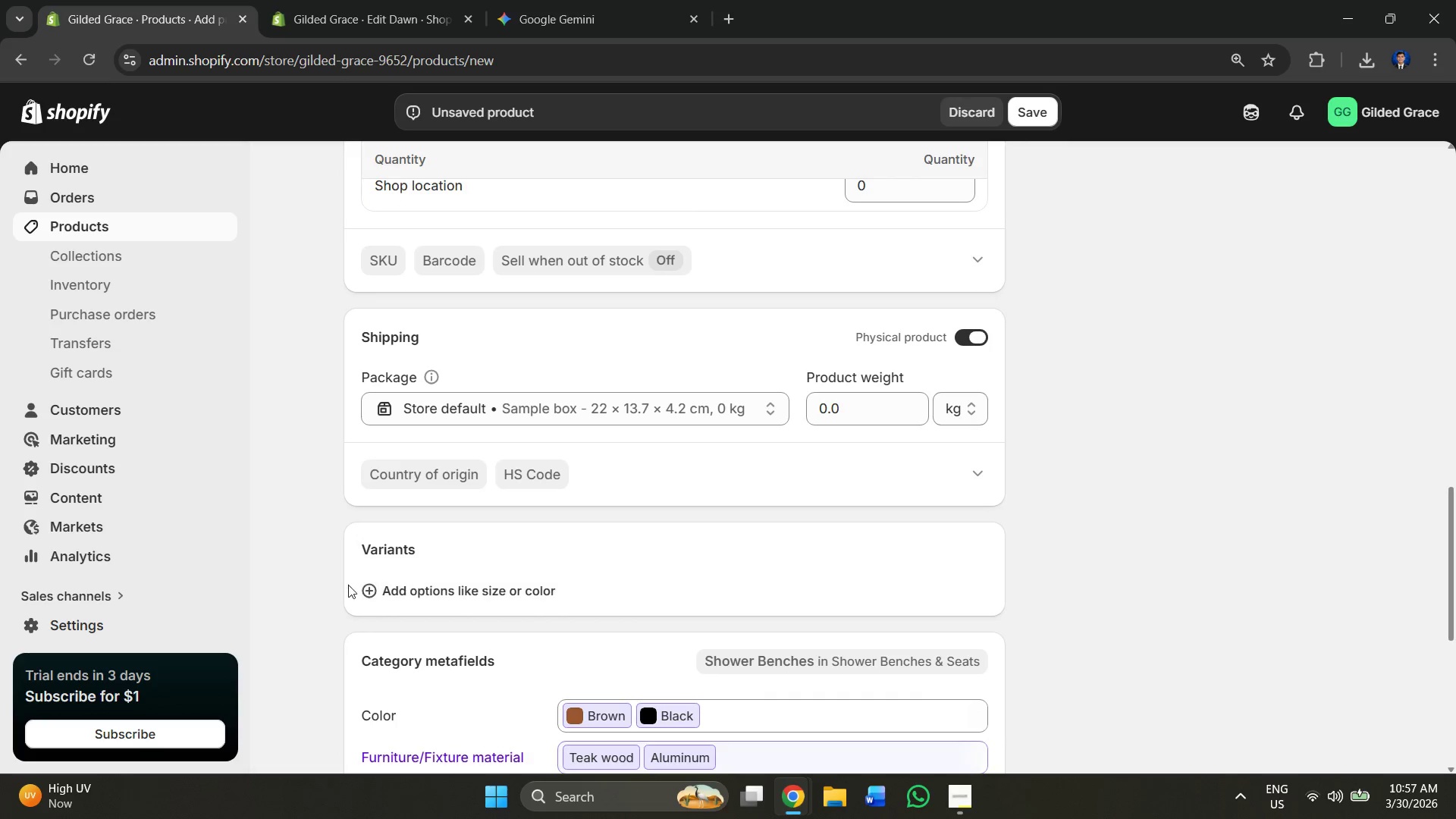 
double_click([388, 585])
 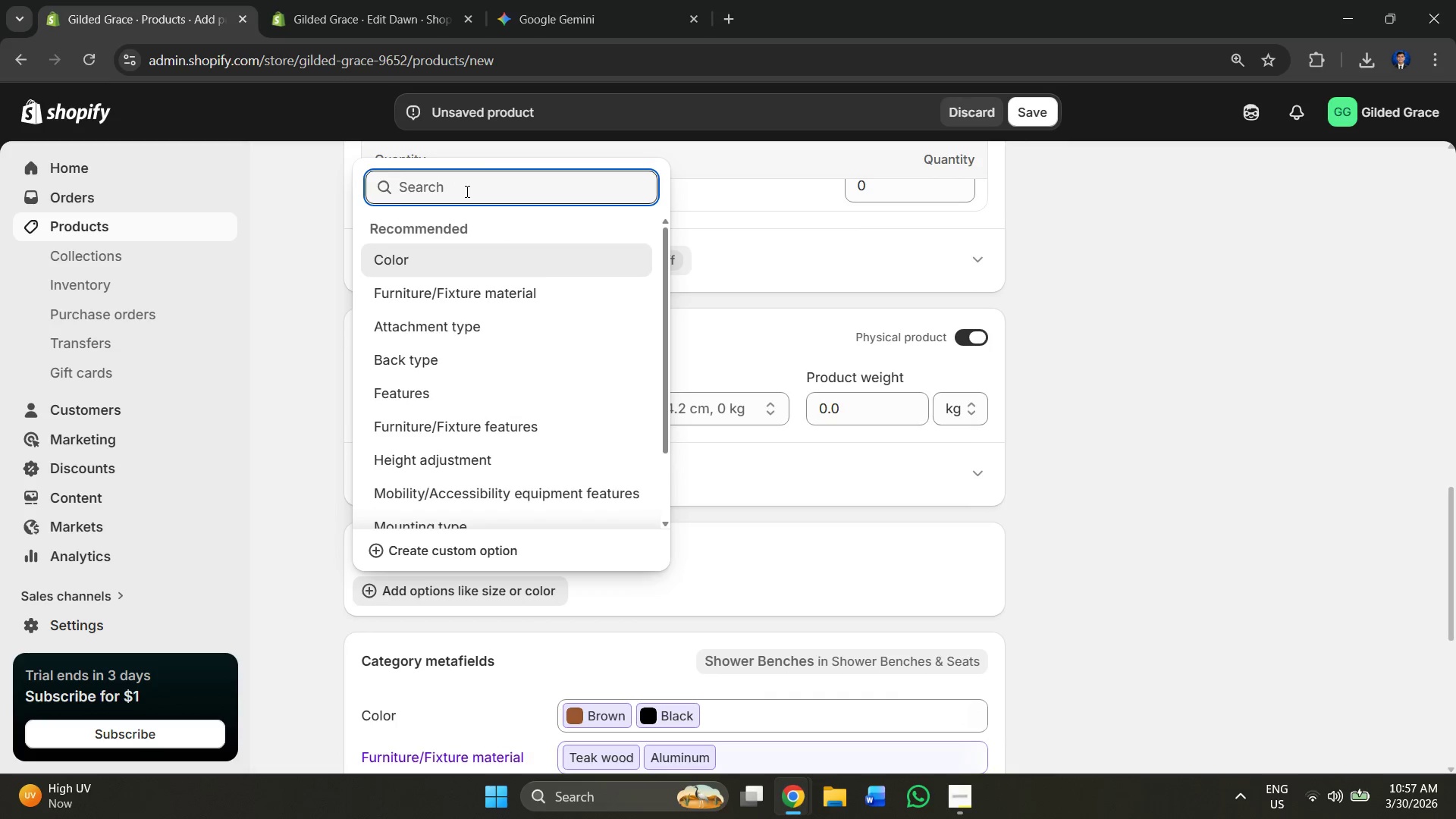 
left_click([466, 191])
 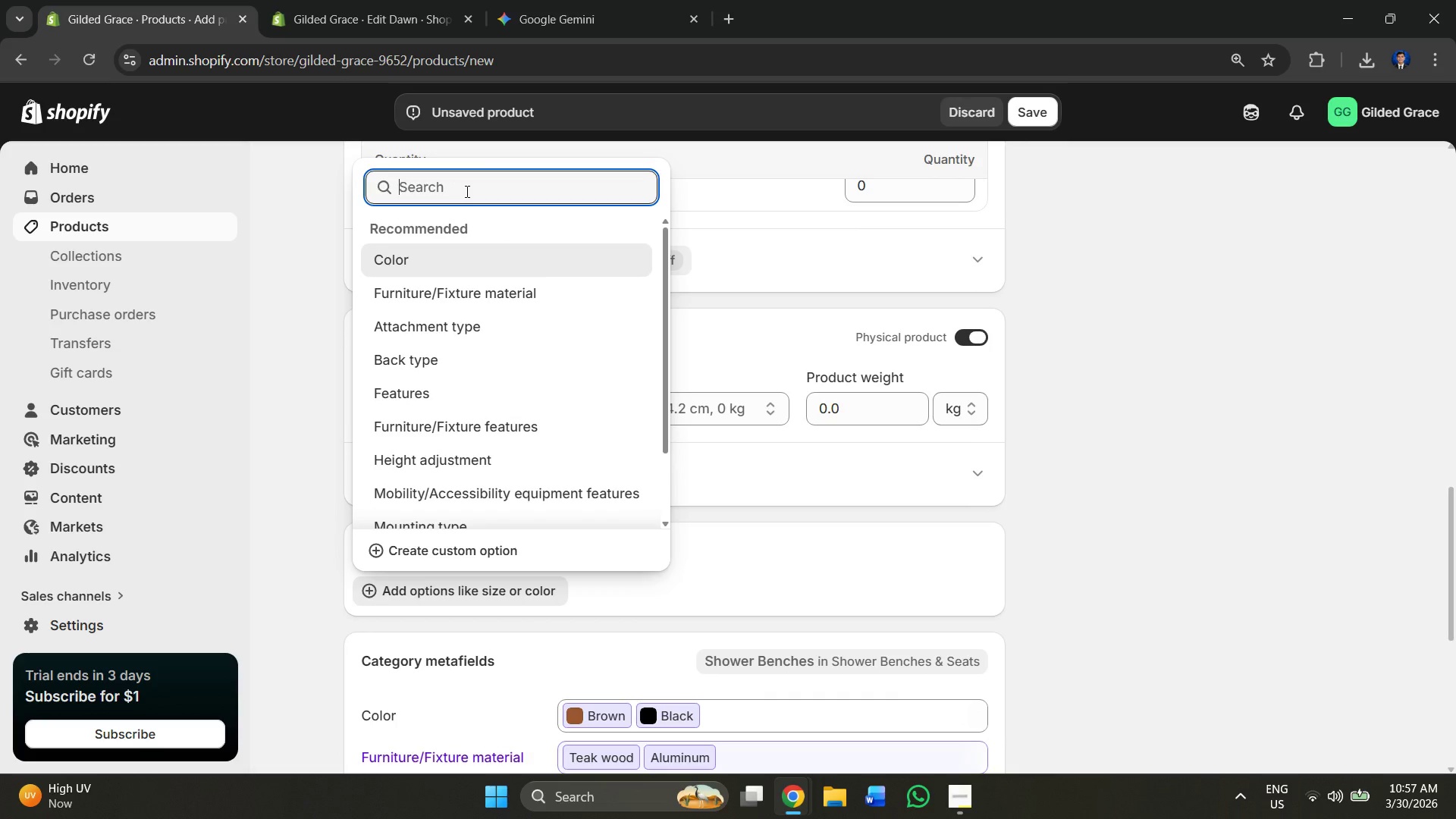 
type(Finis)
key(Backspace)
key(Backspace)
key(Backspace)
key(Backspace)
type(inished)
 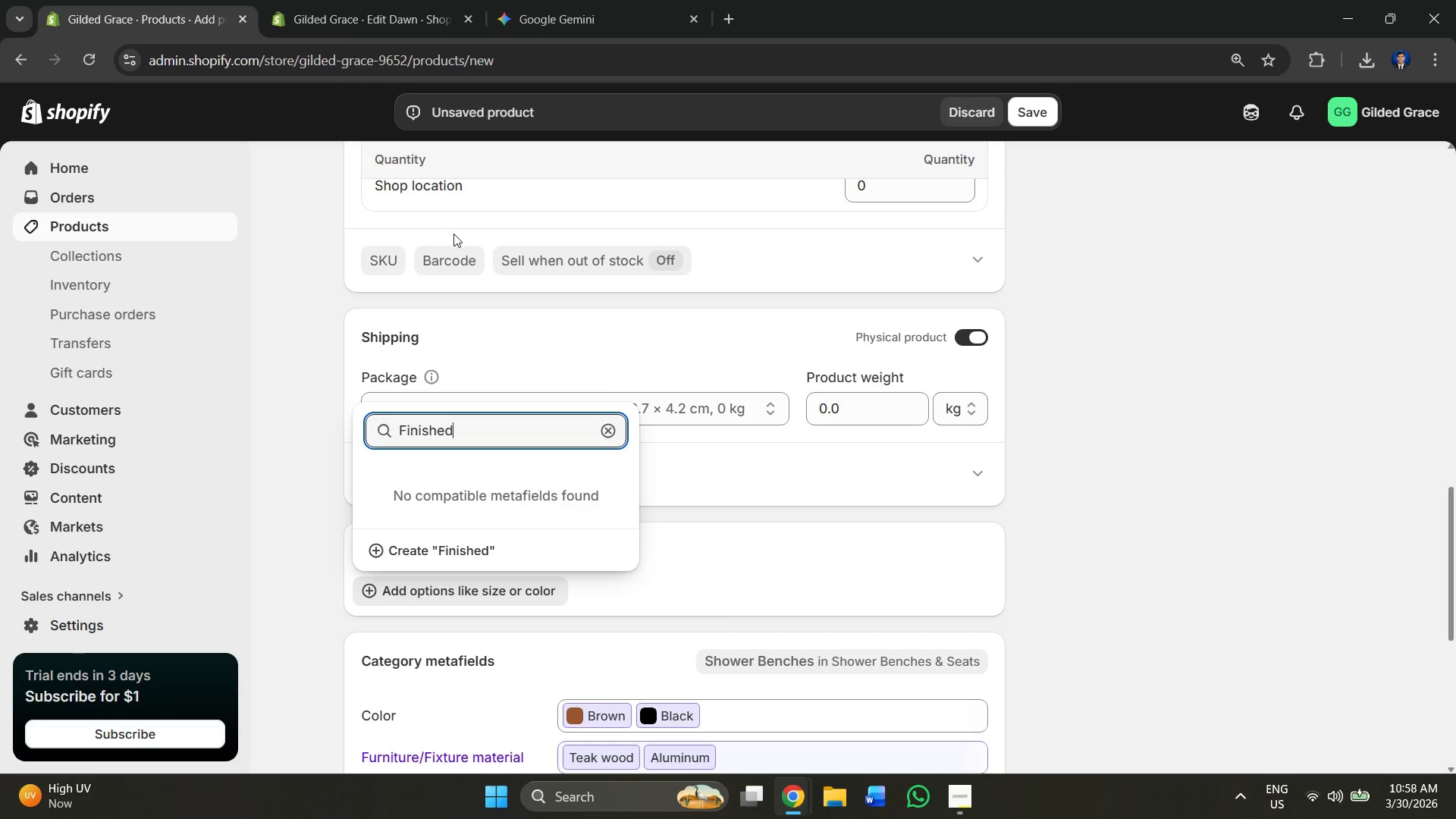 
key(Backspace)
 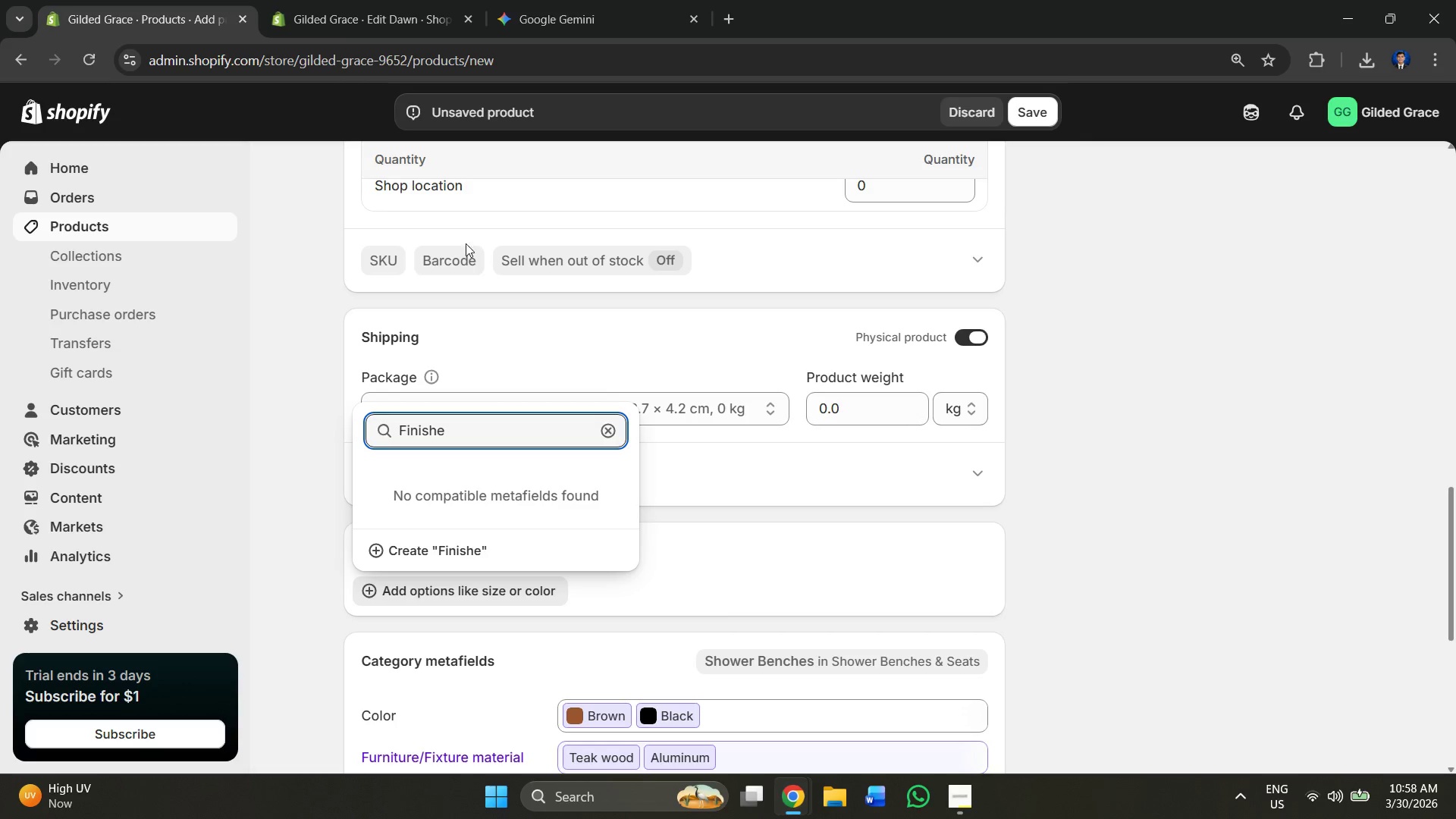 
key(Backspace)
 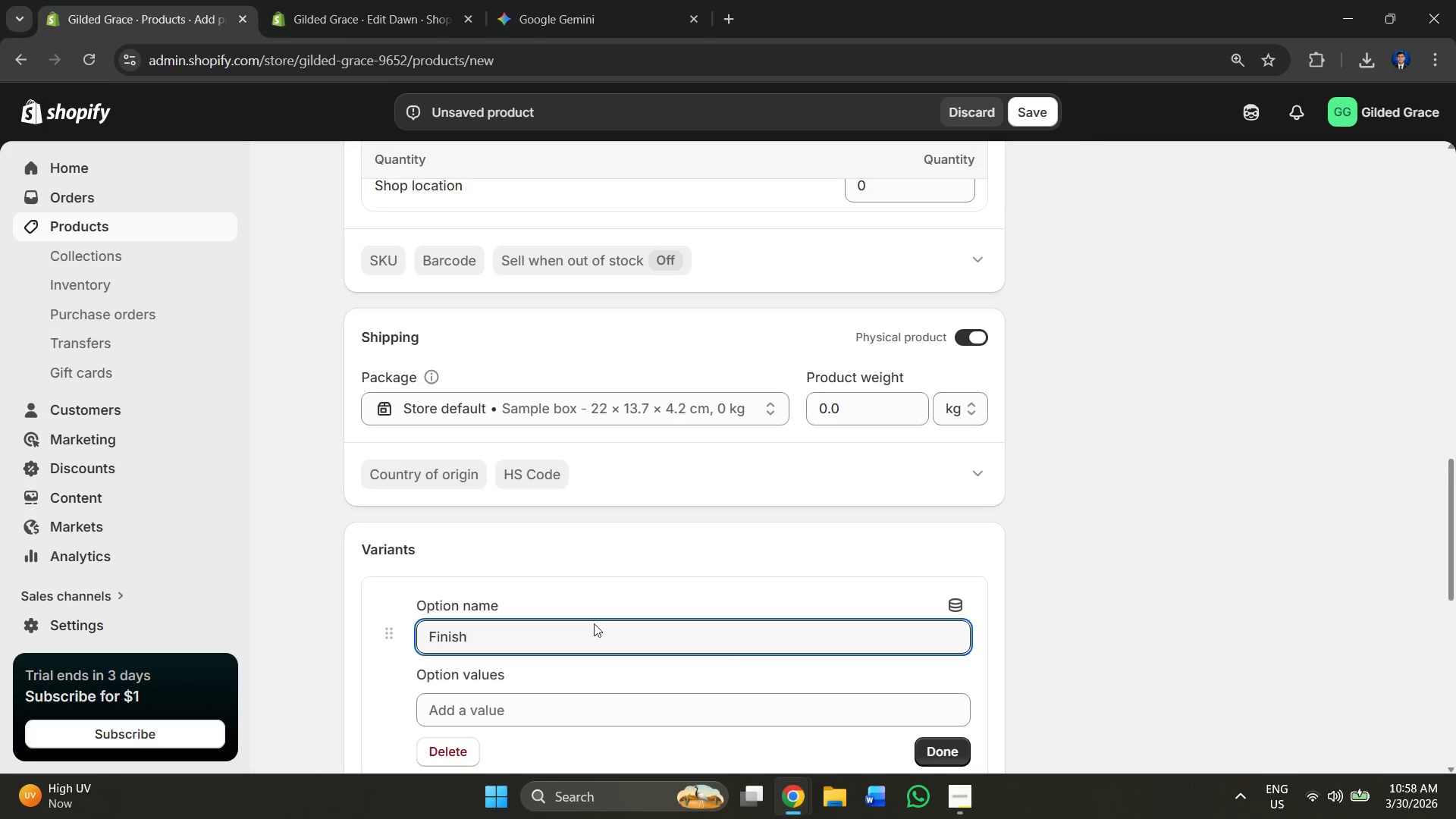 
left_click_drag(start_coordinate=[516, 675], to_coordinate=[516, 694])
 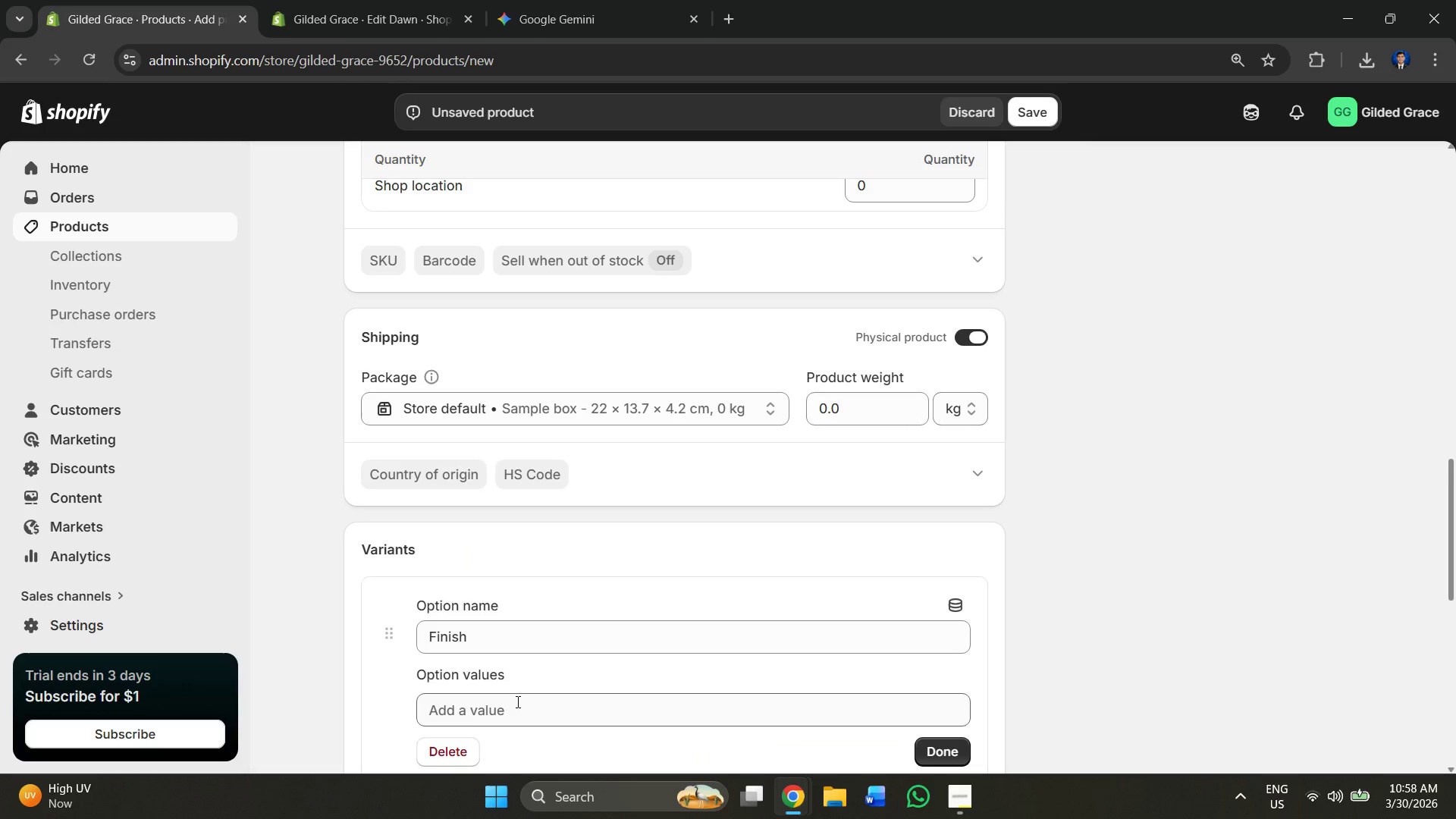 
double_click([516, 701])
 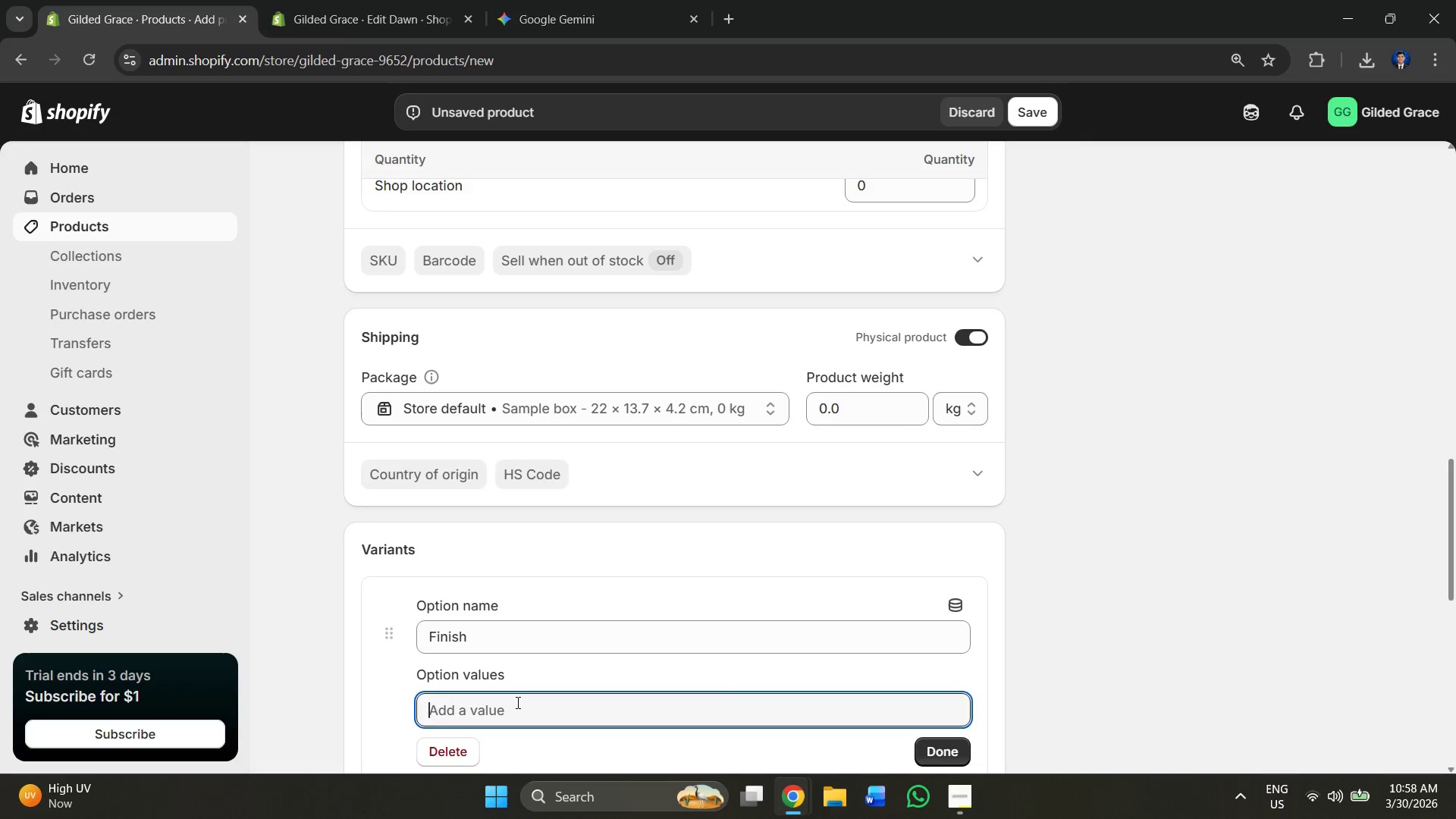 
type(Teak )
key(Backspace)
type( )
 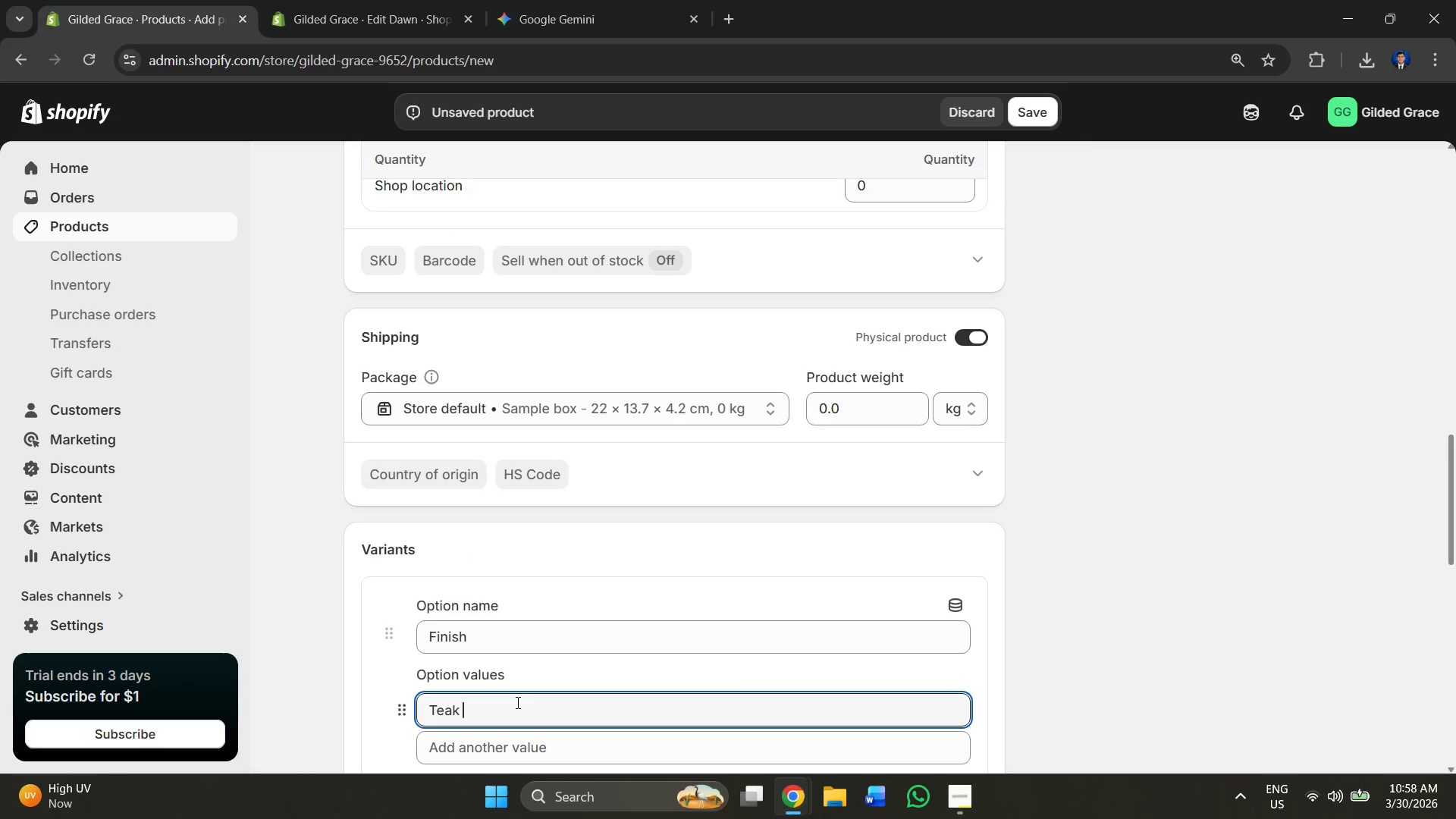 
hold_key(key=ShiftLeft, duration=1.5)
 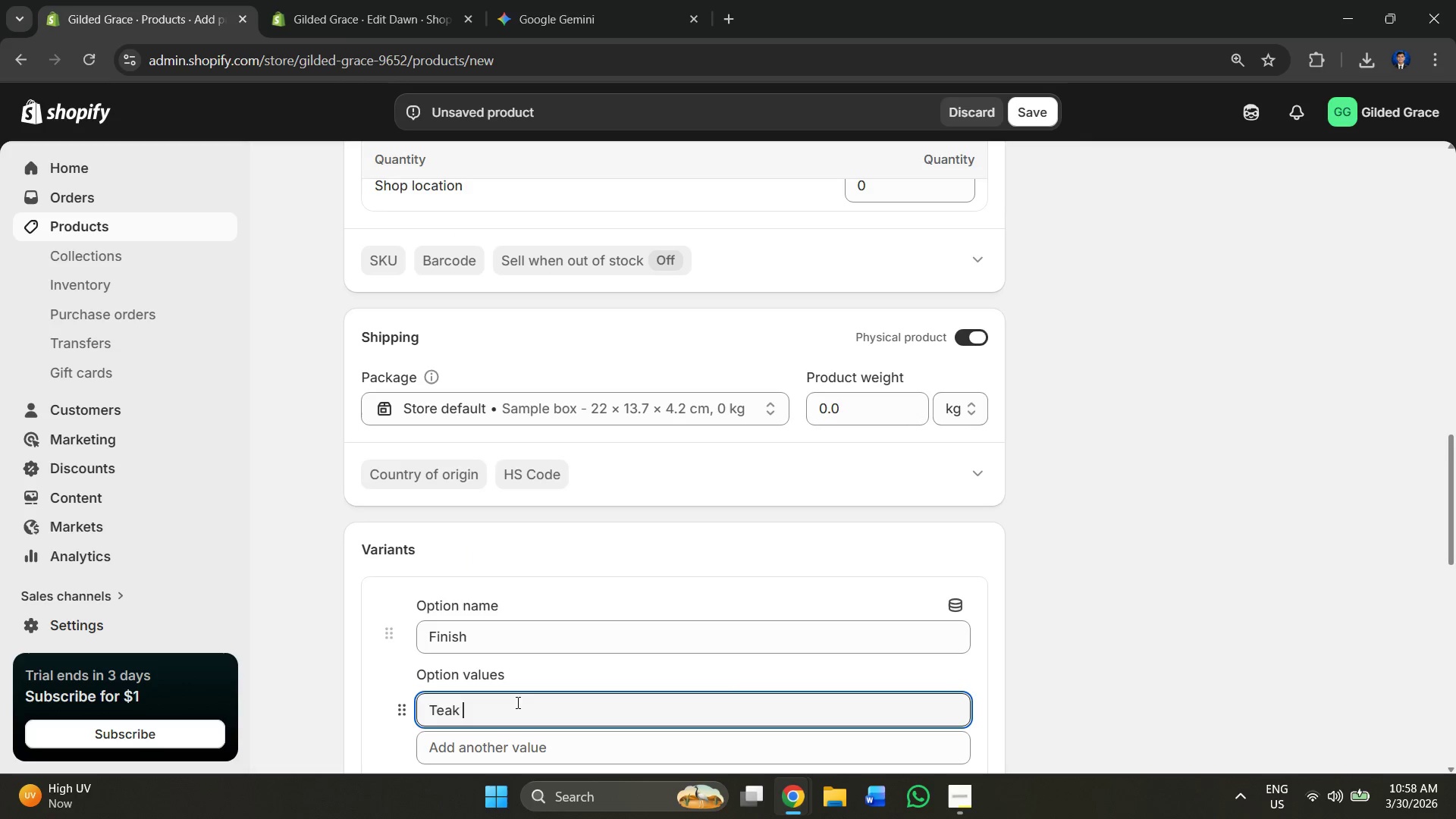 
hold_key(key=ShiftLeft, duration=1.52)
 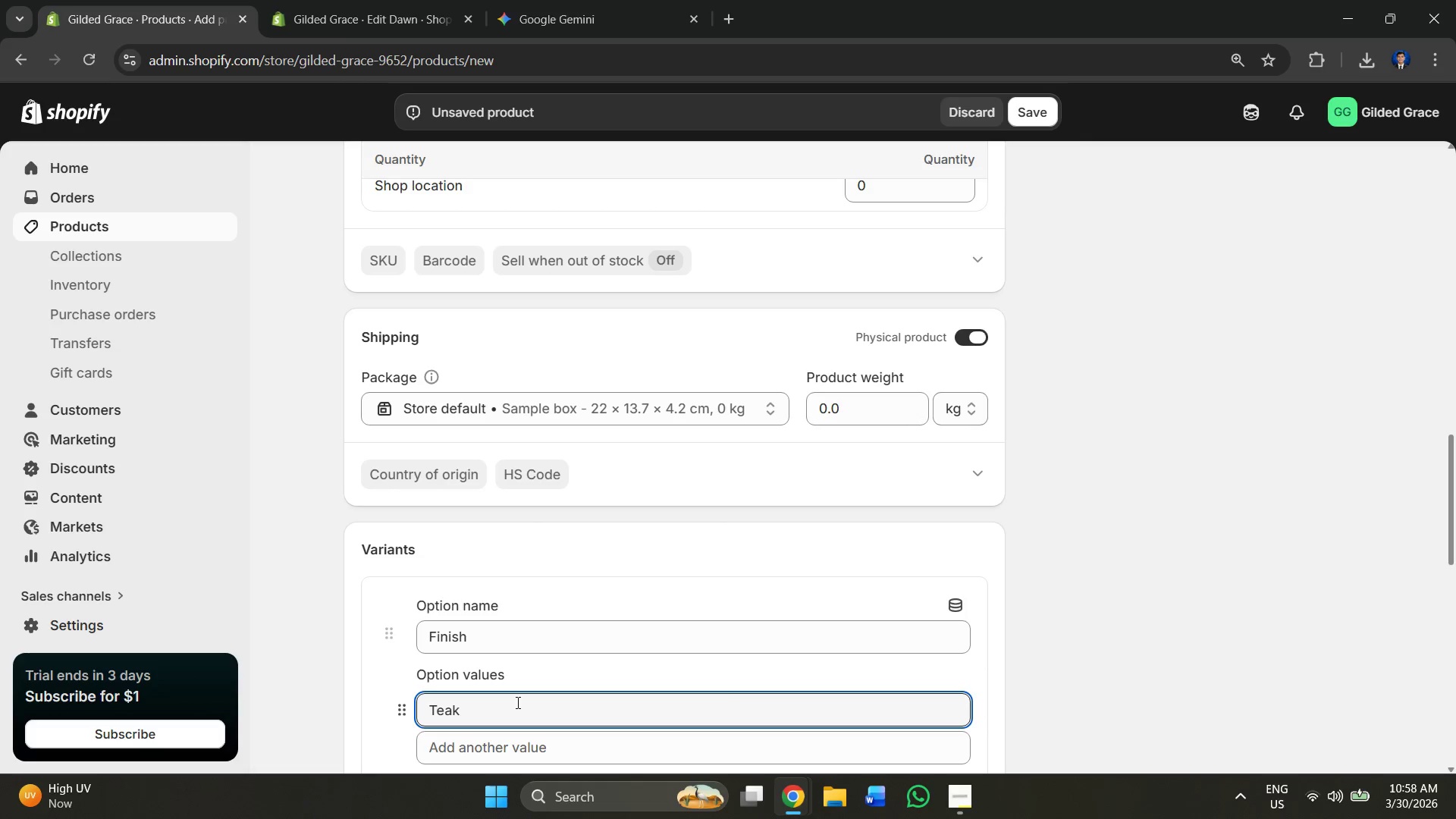 
hold_key(key=ShiftLeft, duration=1.51)
 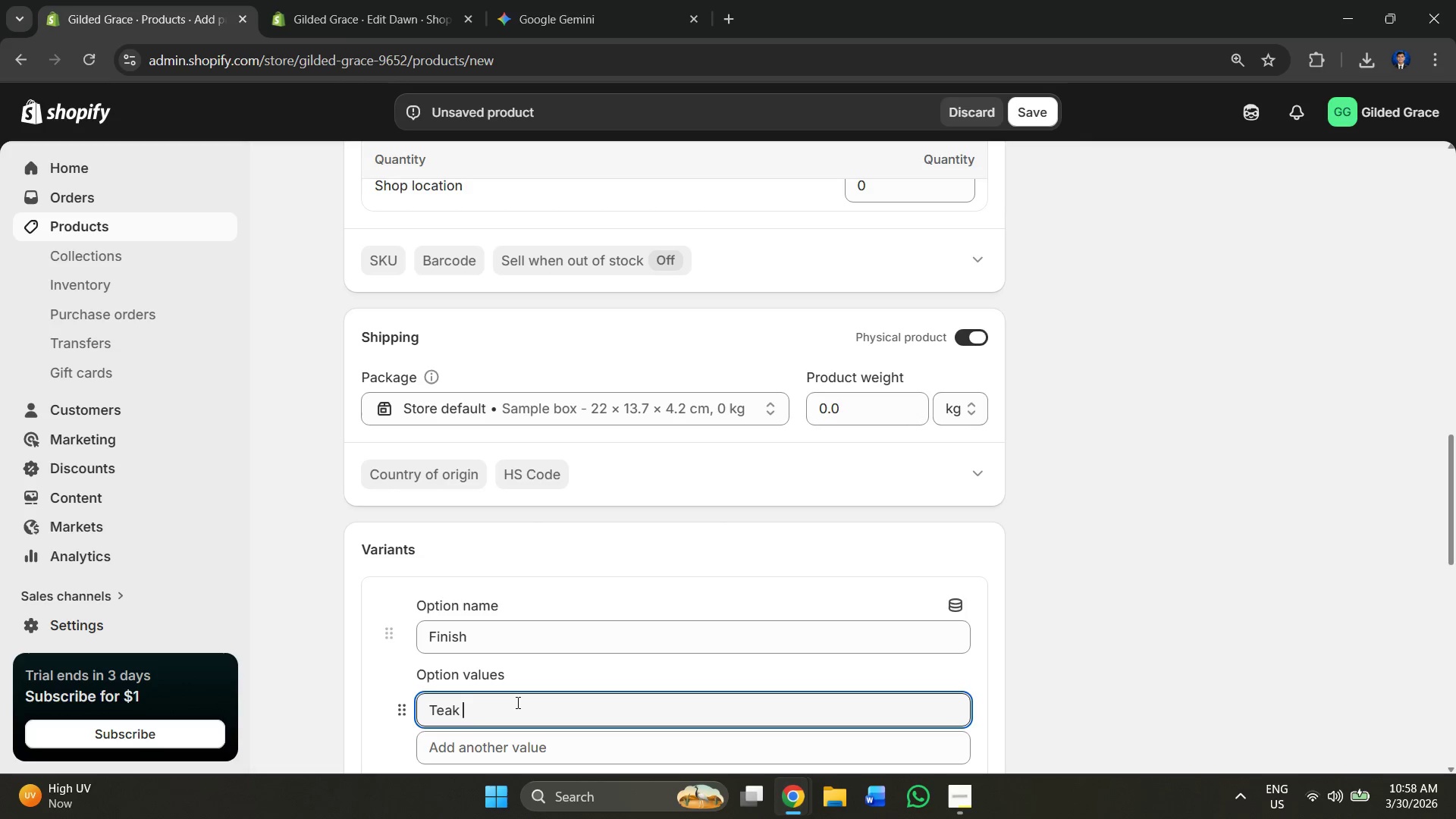 
type(& Matte)
 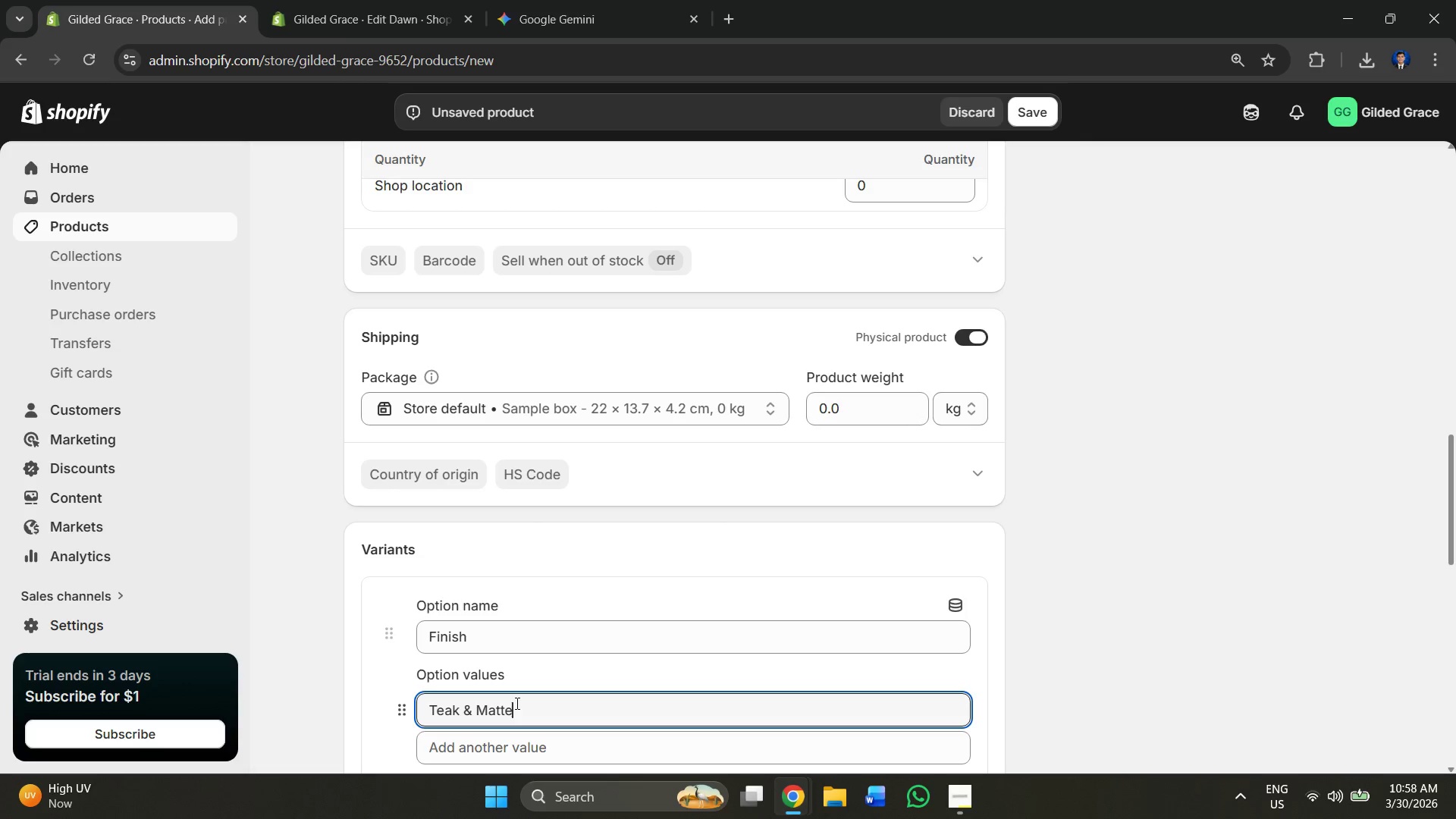 
left_click([544, 752])
 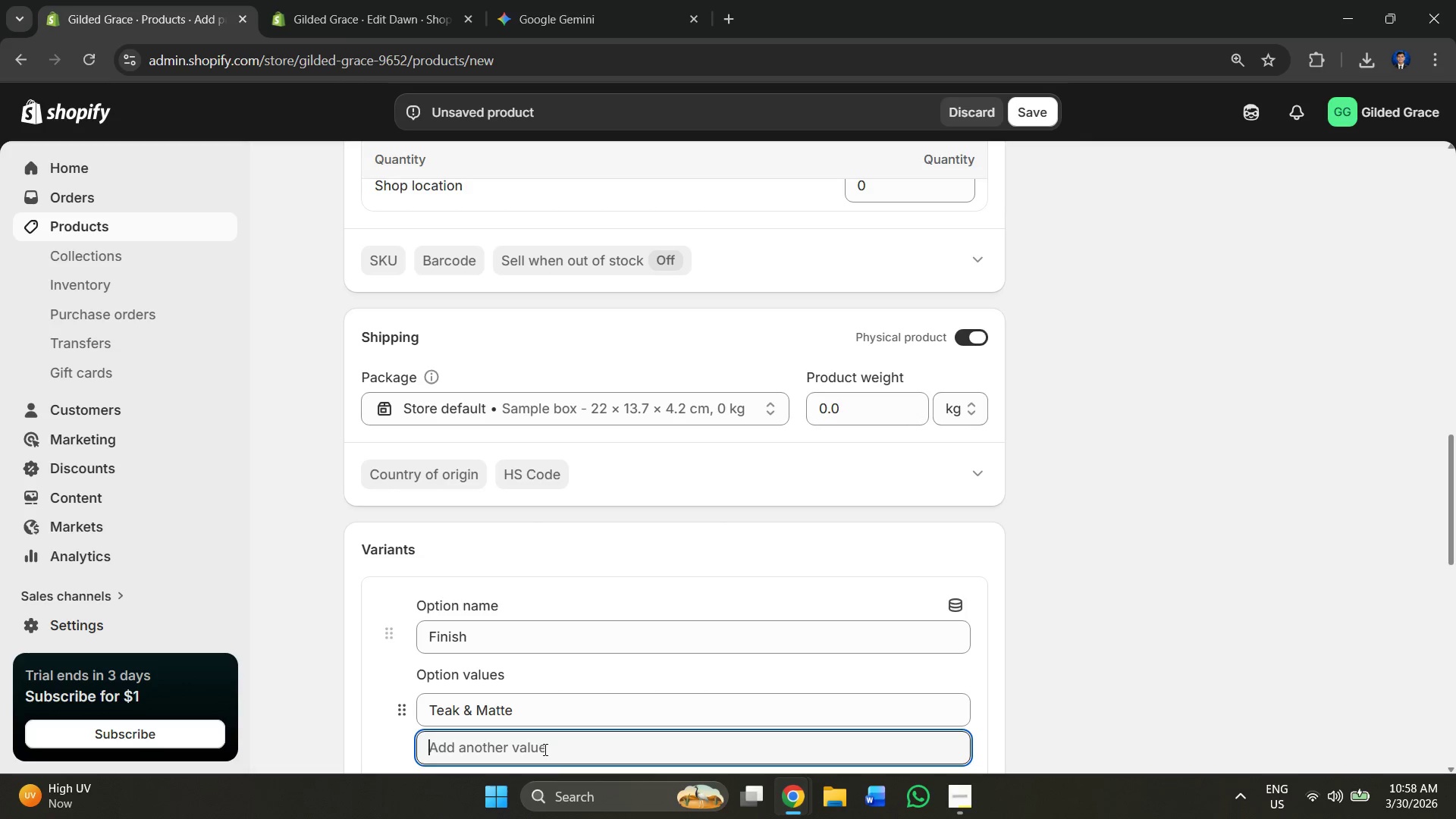 
type(MATE)
key(Backspace)
type(te)
 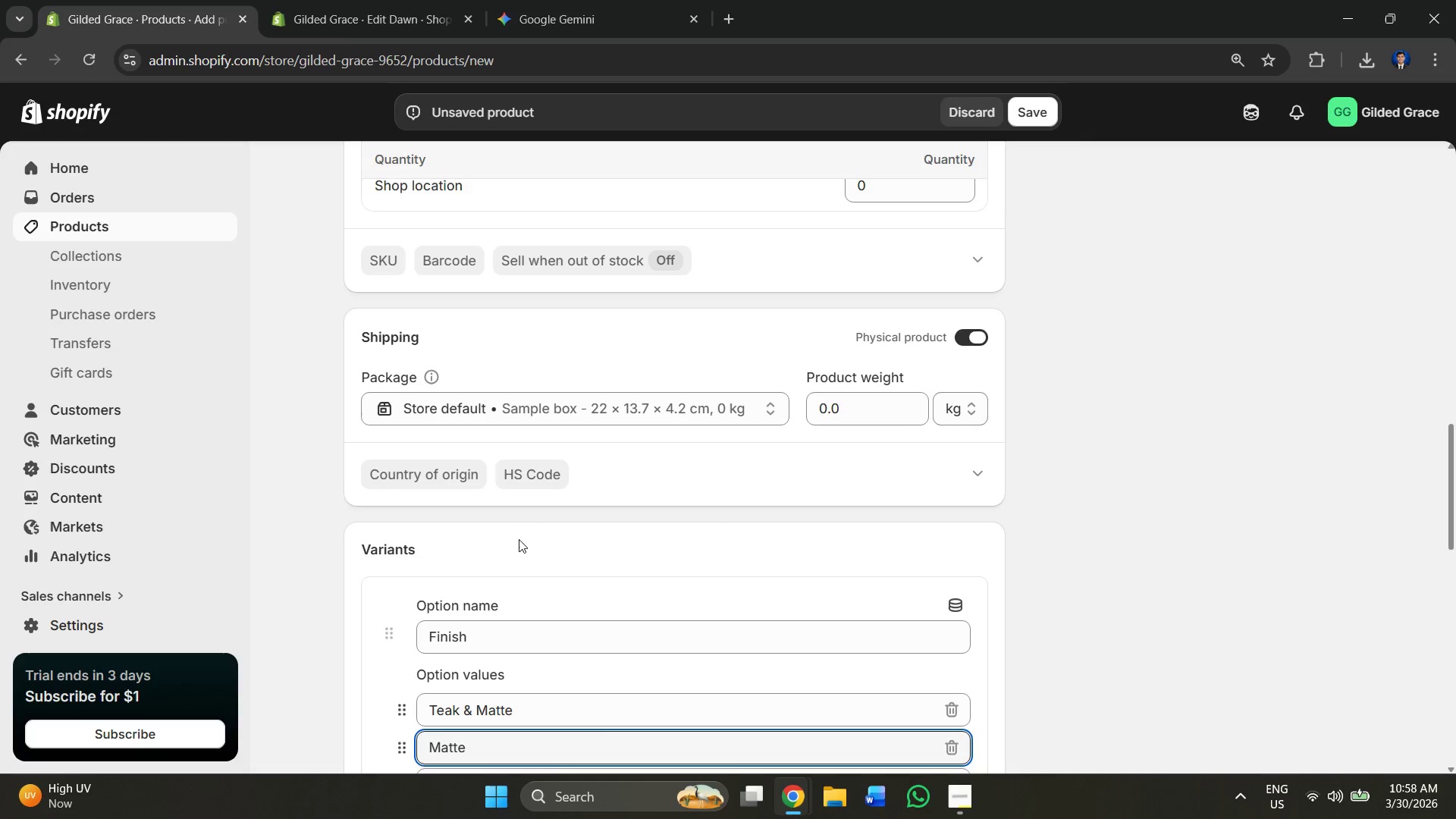 
scroll: coordinate [735, 607], scroll_direction: down, amount: 5.0
 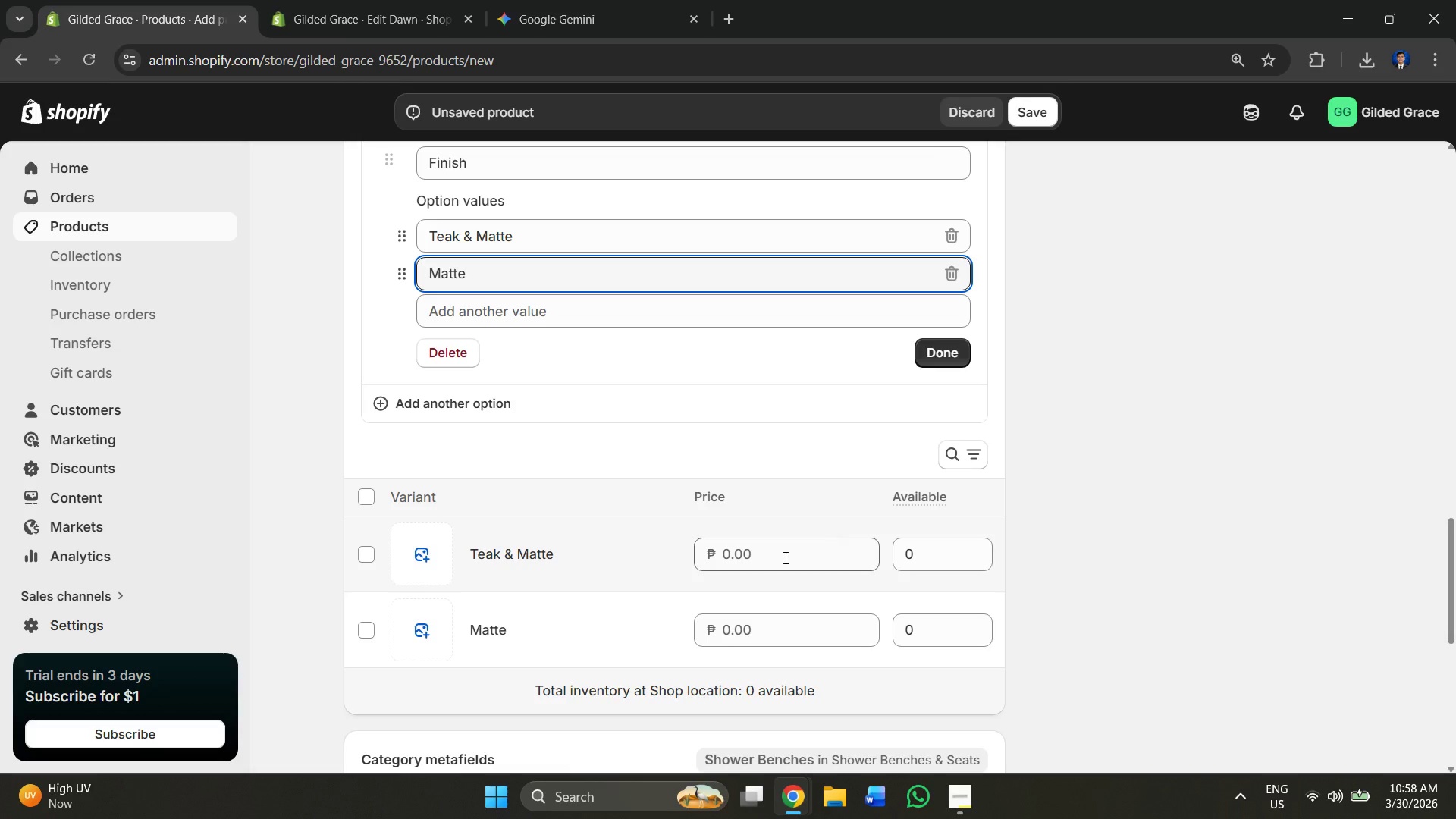 
left_click([741, 563])
 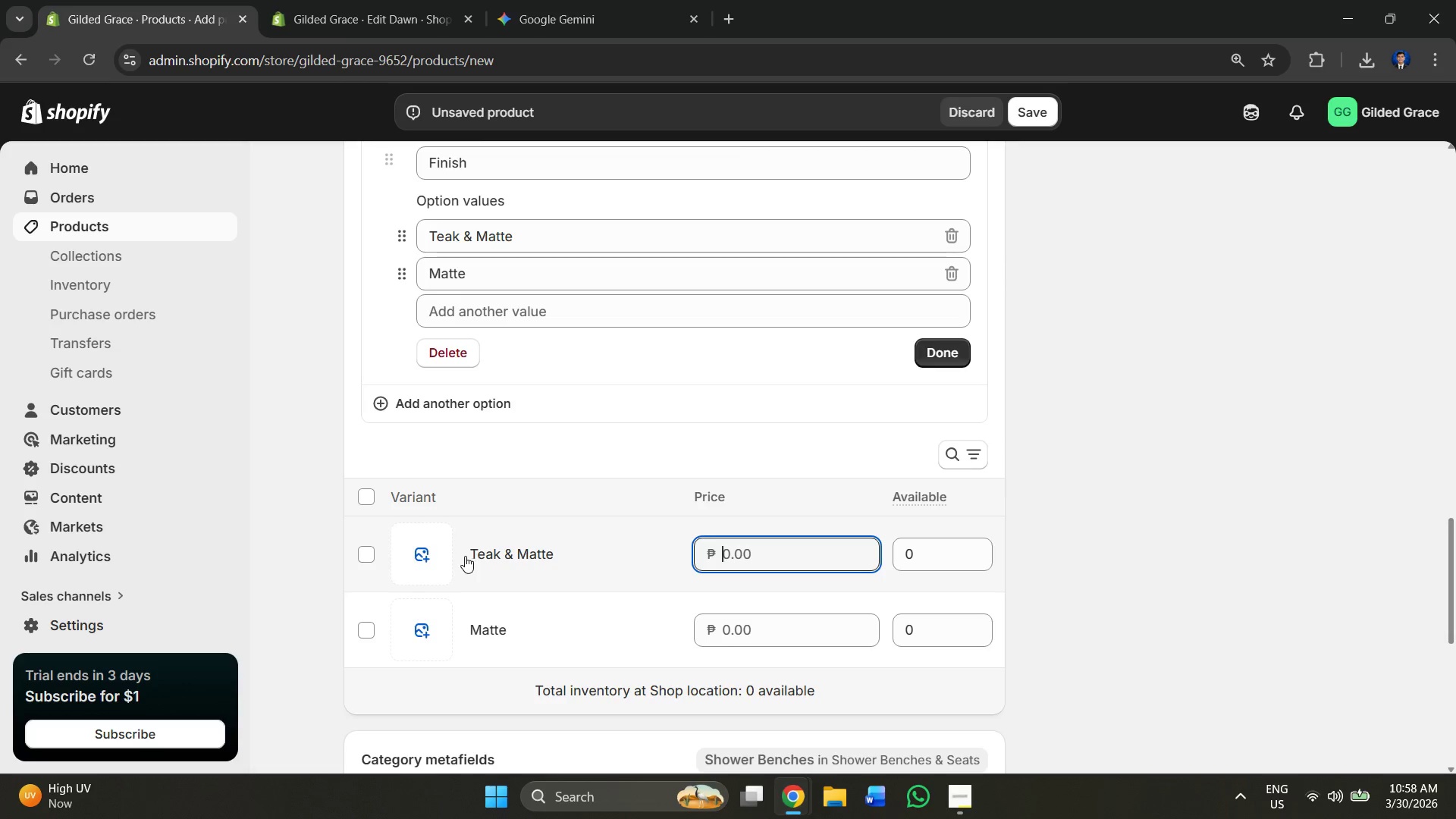 
left_click([417, 553])
 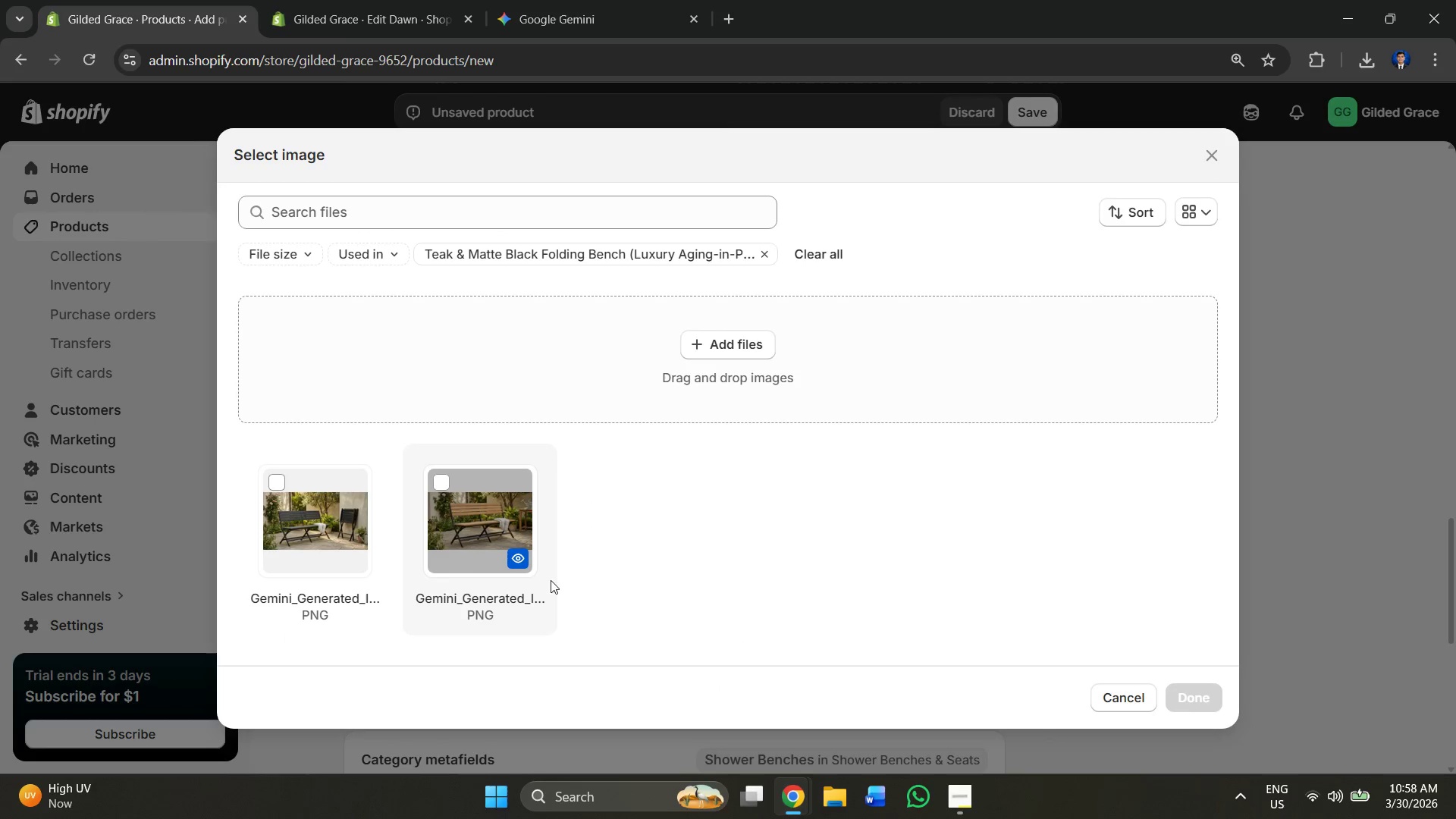 
left_click([454, 531])
 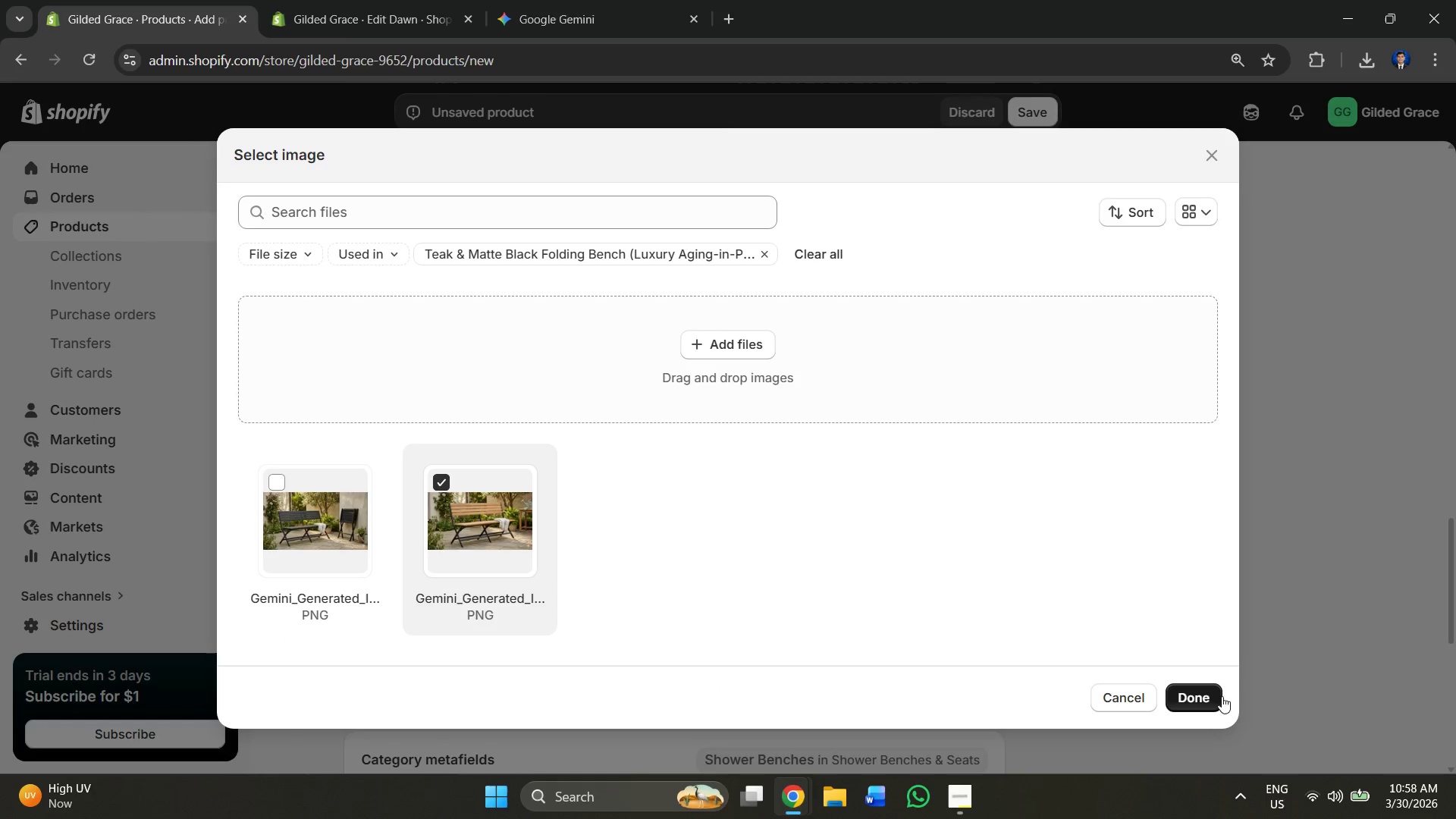 
left_click([1206, 701])
 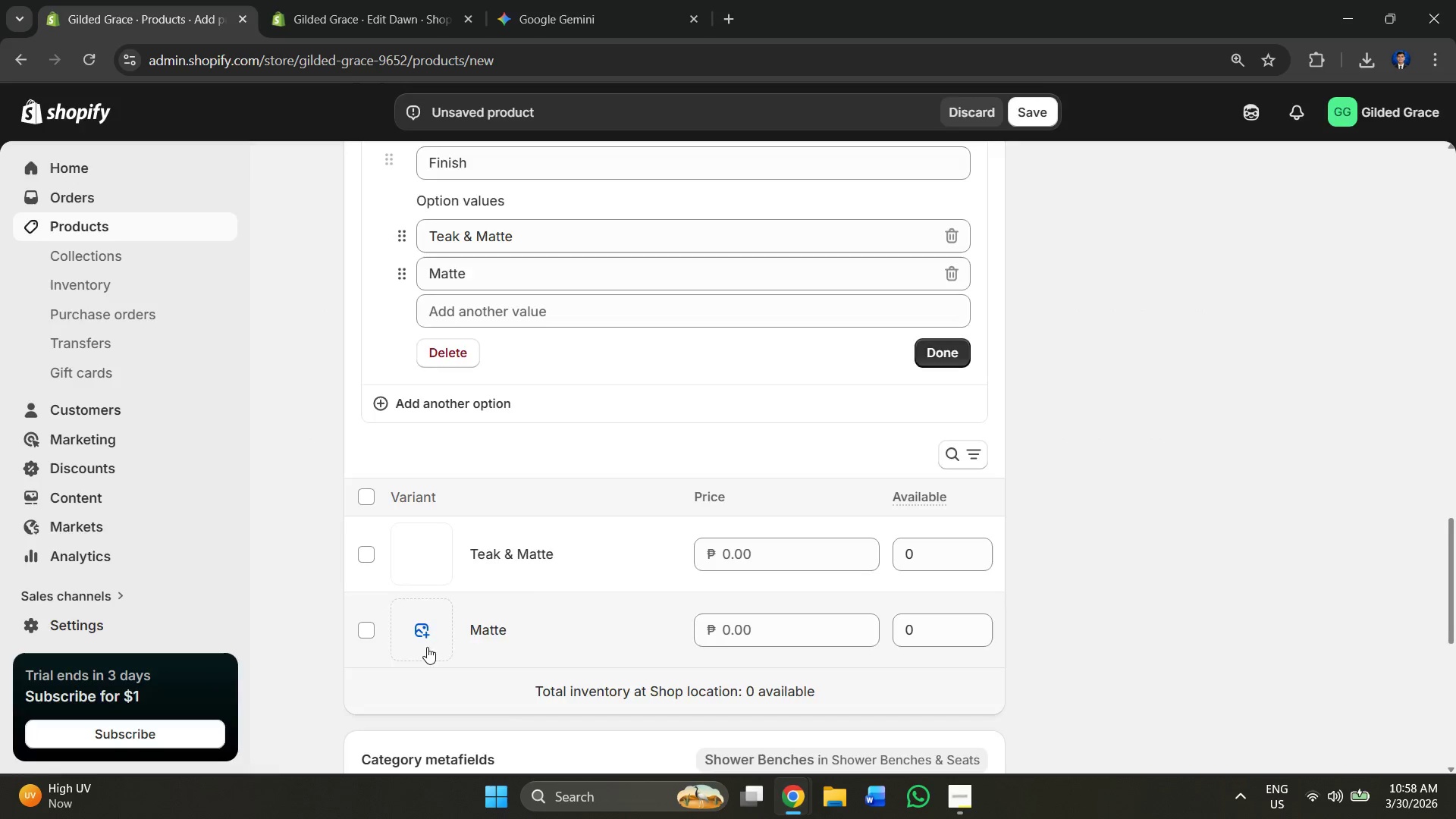 
left_click([317, 556])
 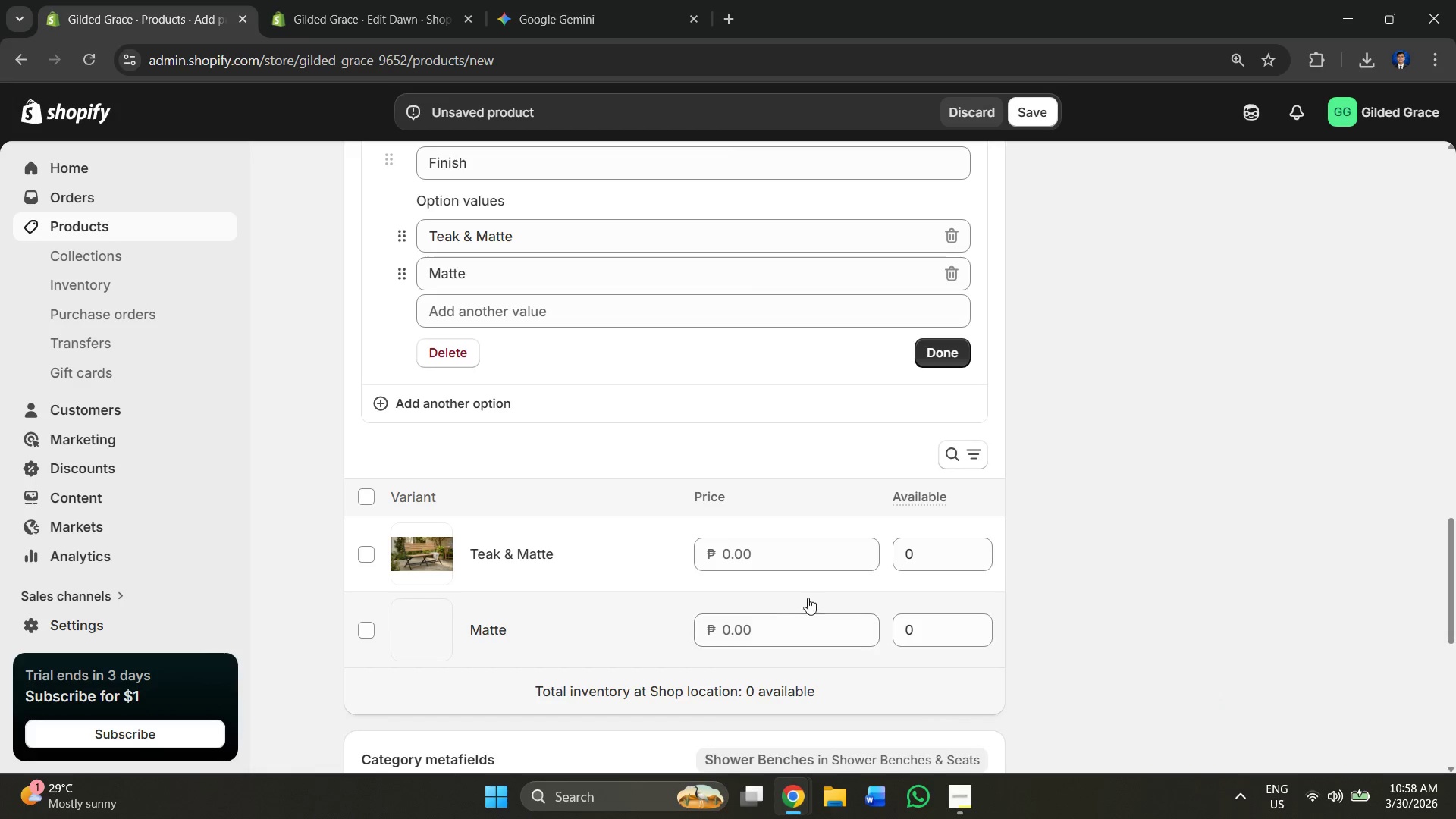 
left_click([775, 557])
 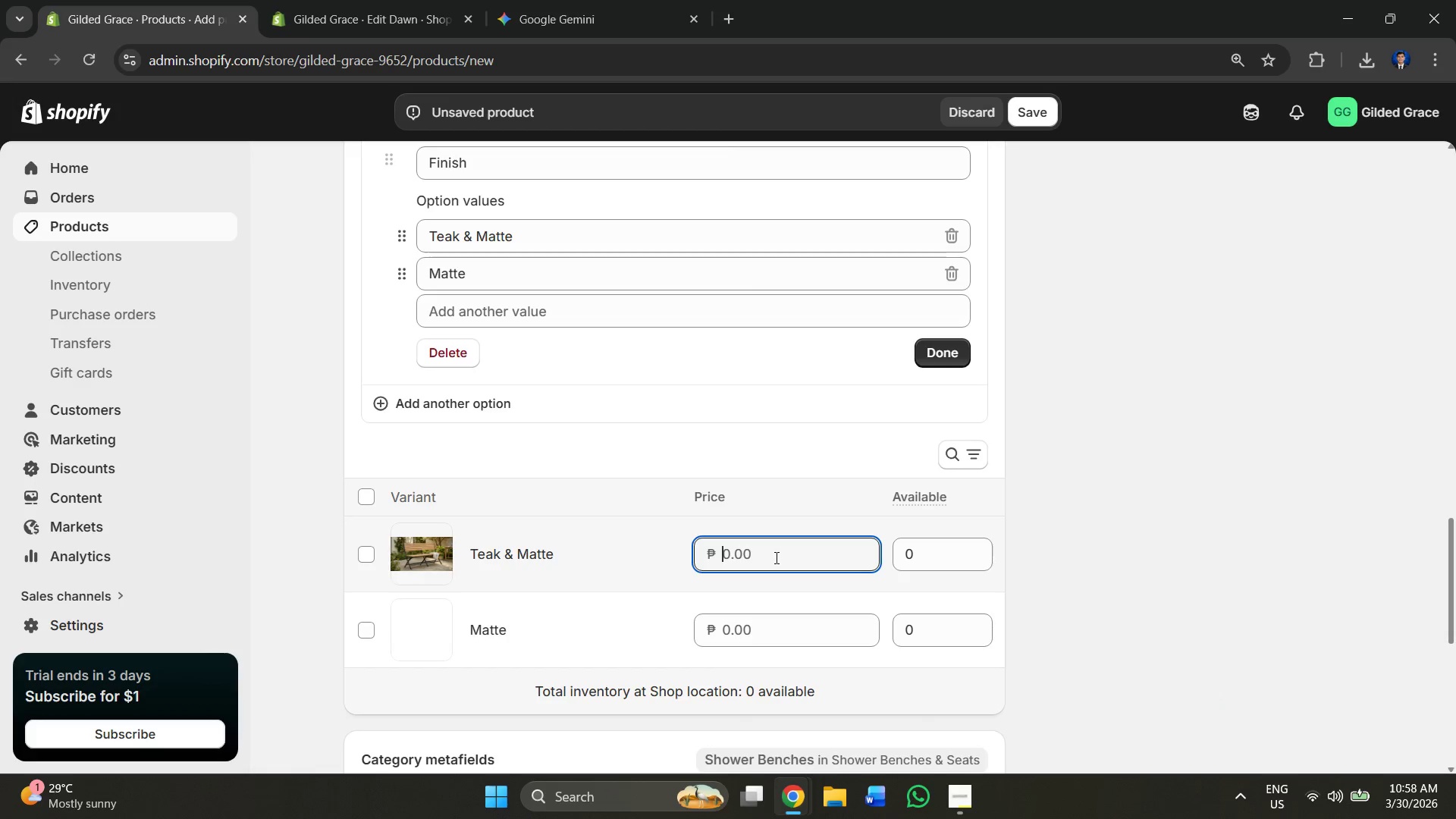 
key(Alt+AltLeft)
 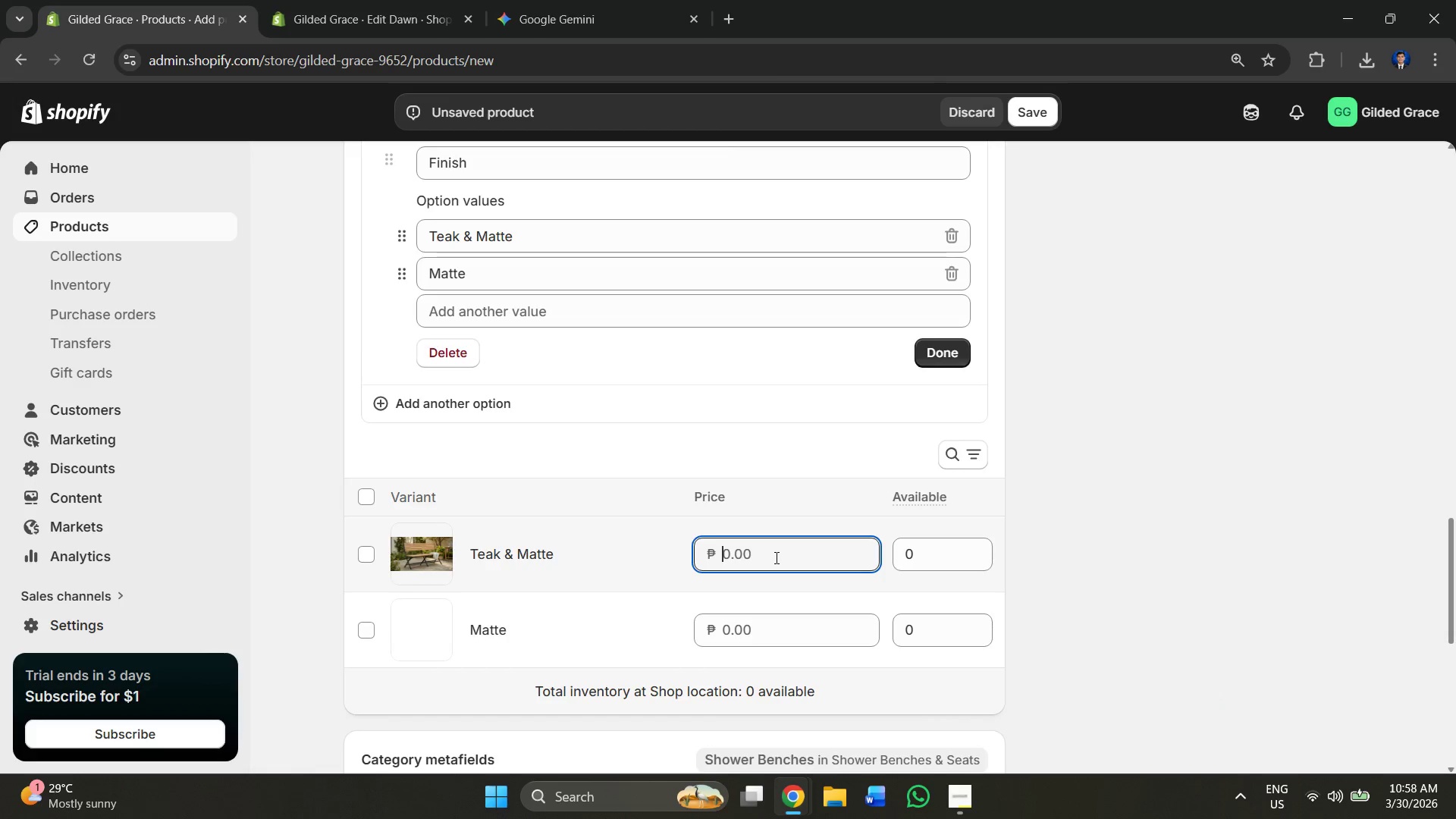 
key(Alt+Tab)
 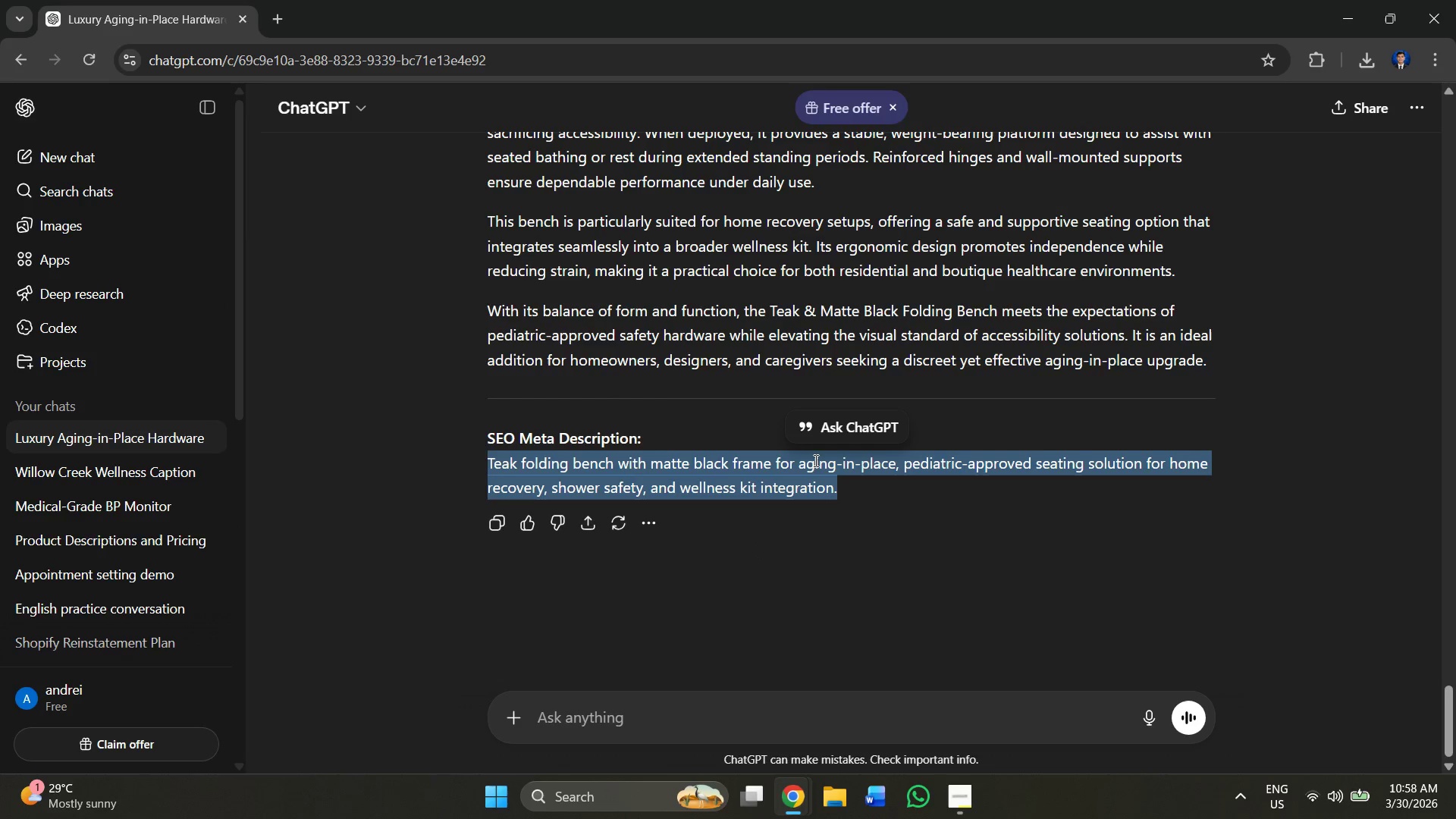 
left_click([667, 443])
 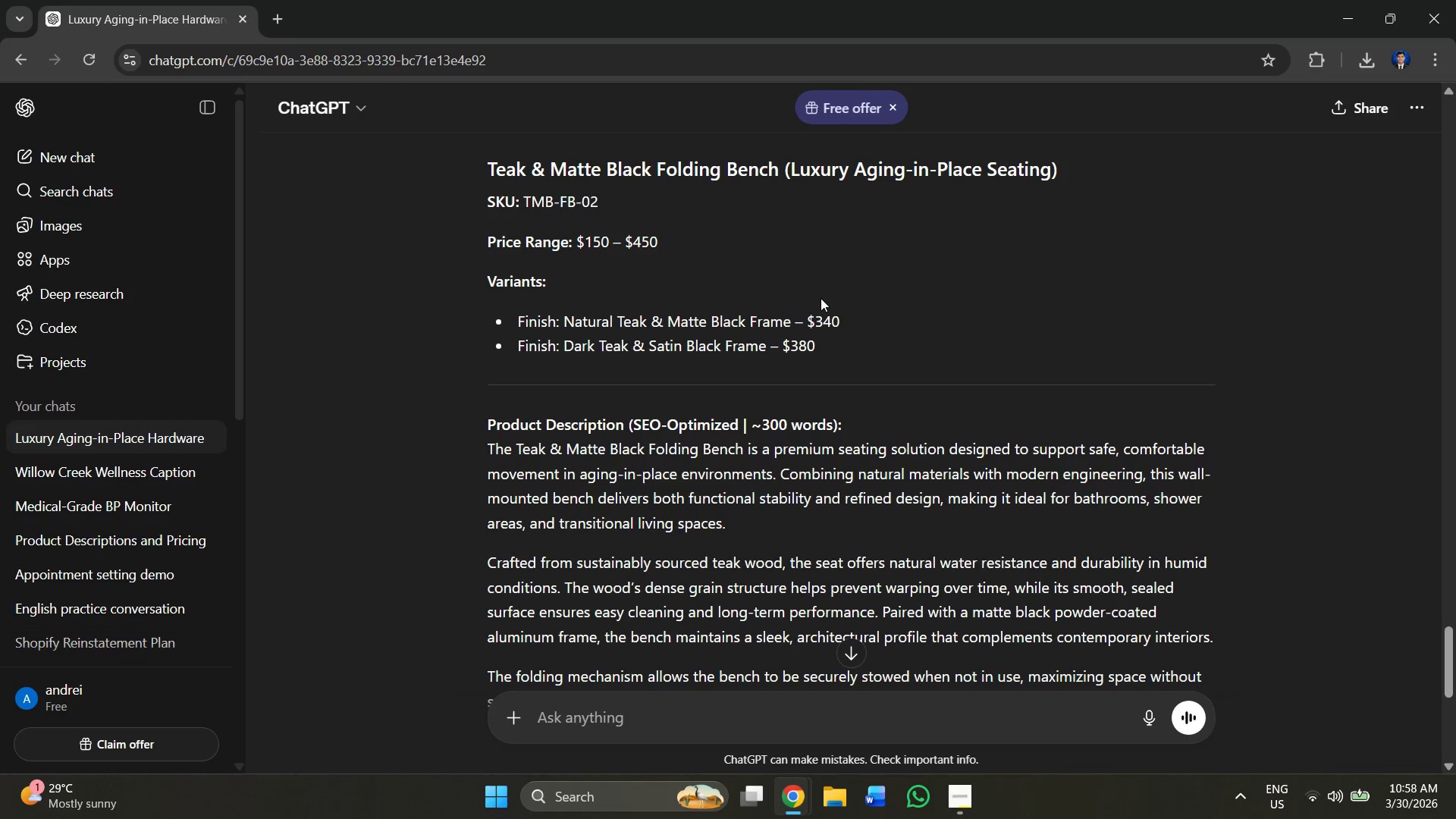 
scroll: coordinate [812, 447], scroll_direction: up, amount: 6.0
 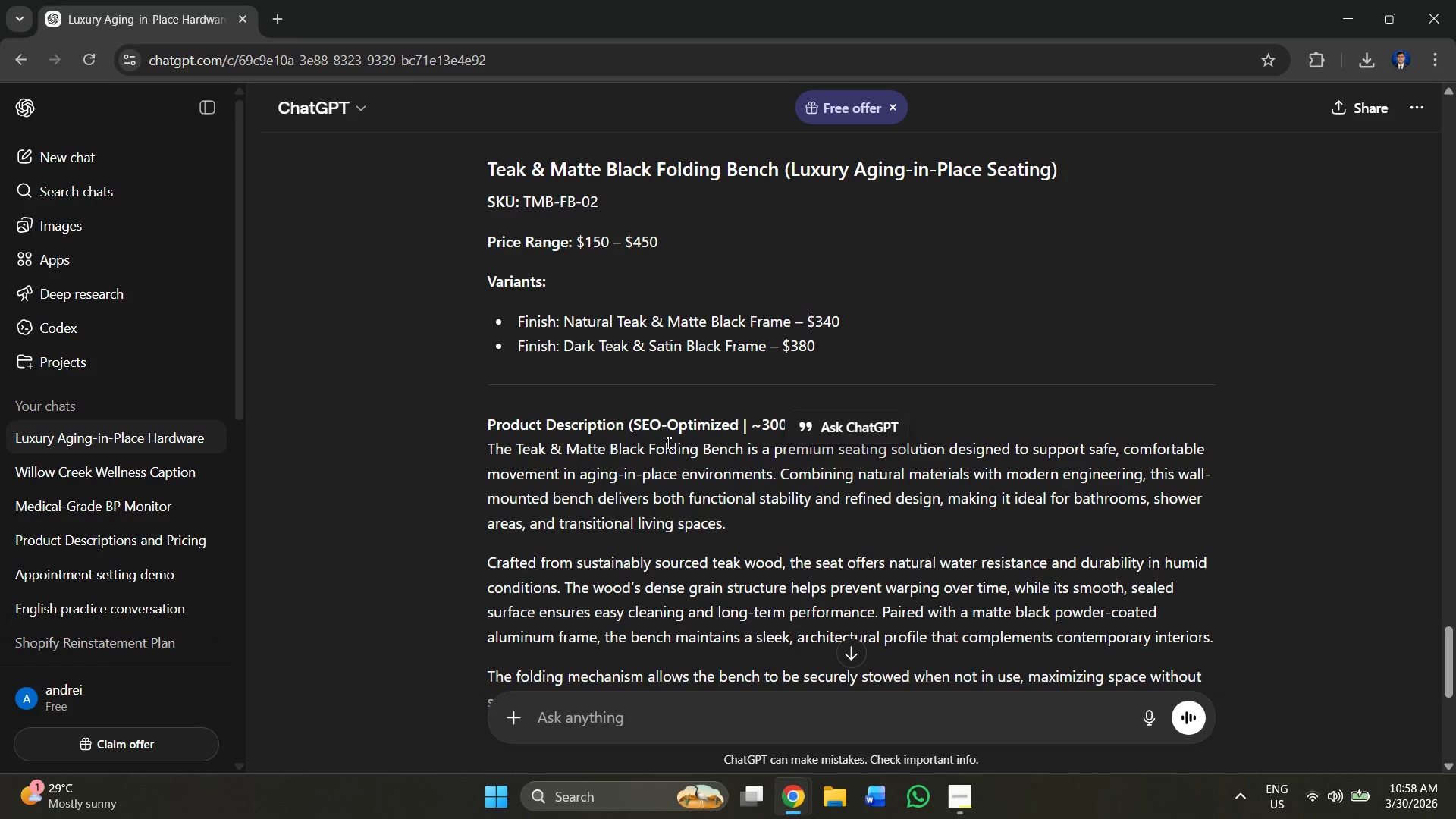 
left_click_drag(start_coordinate=[851, 319], to_coordinate=[808, 322])
 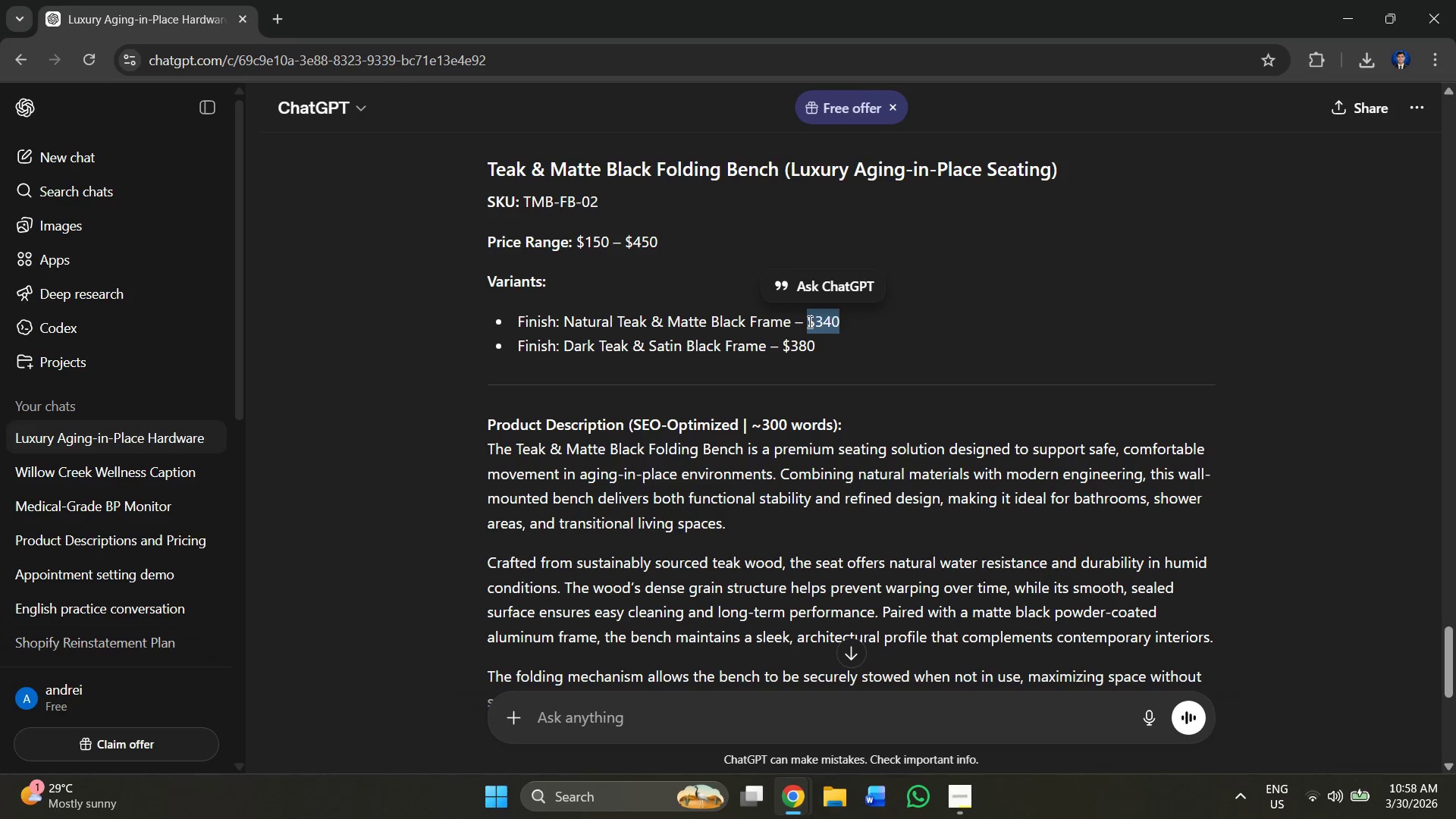 
key(Control+C)
 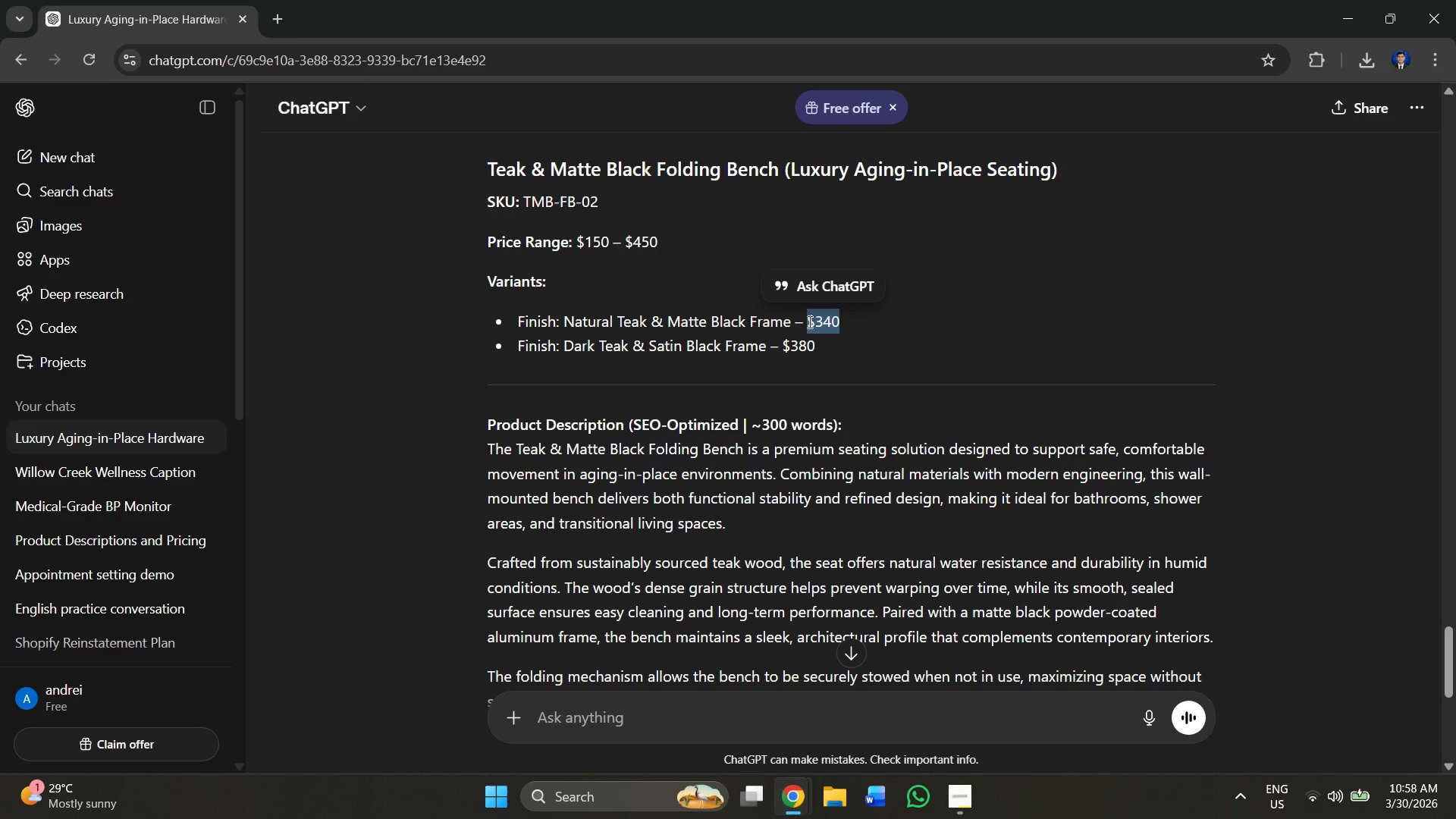 
key(Alt+AltLeft)
 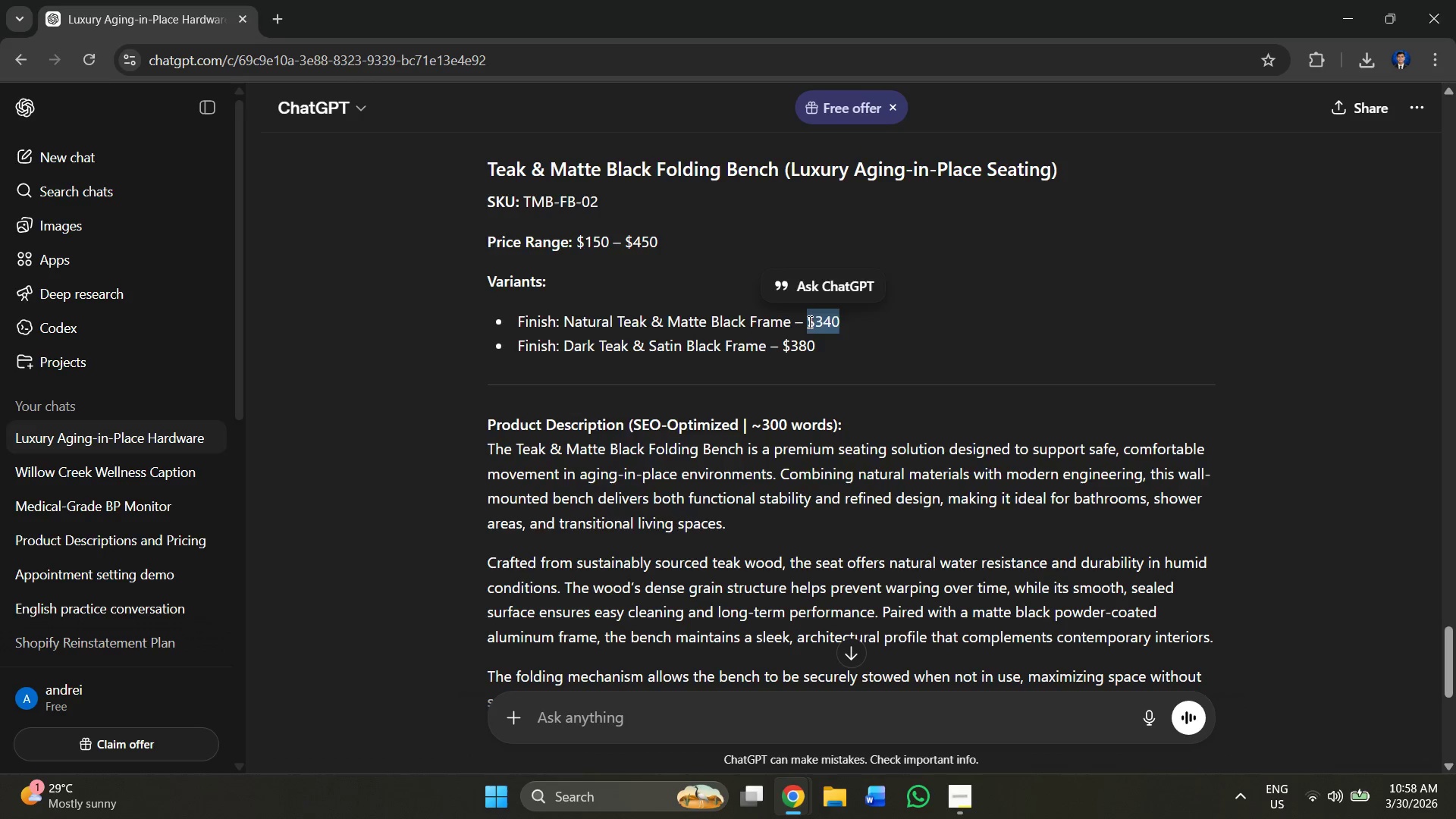 
key(Alt+Tab)
 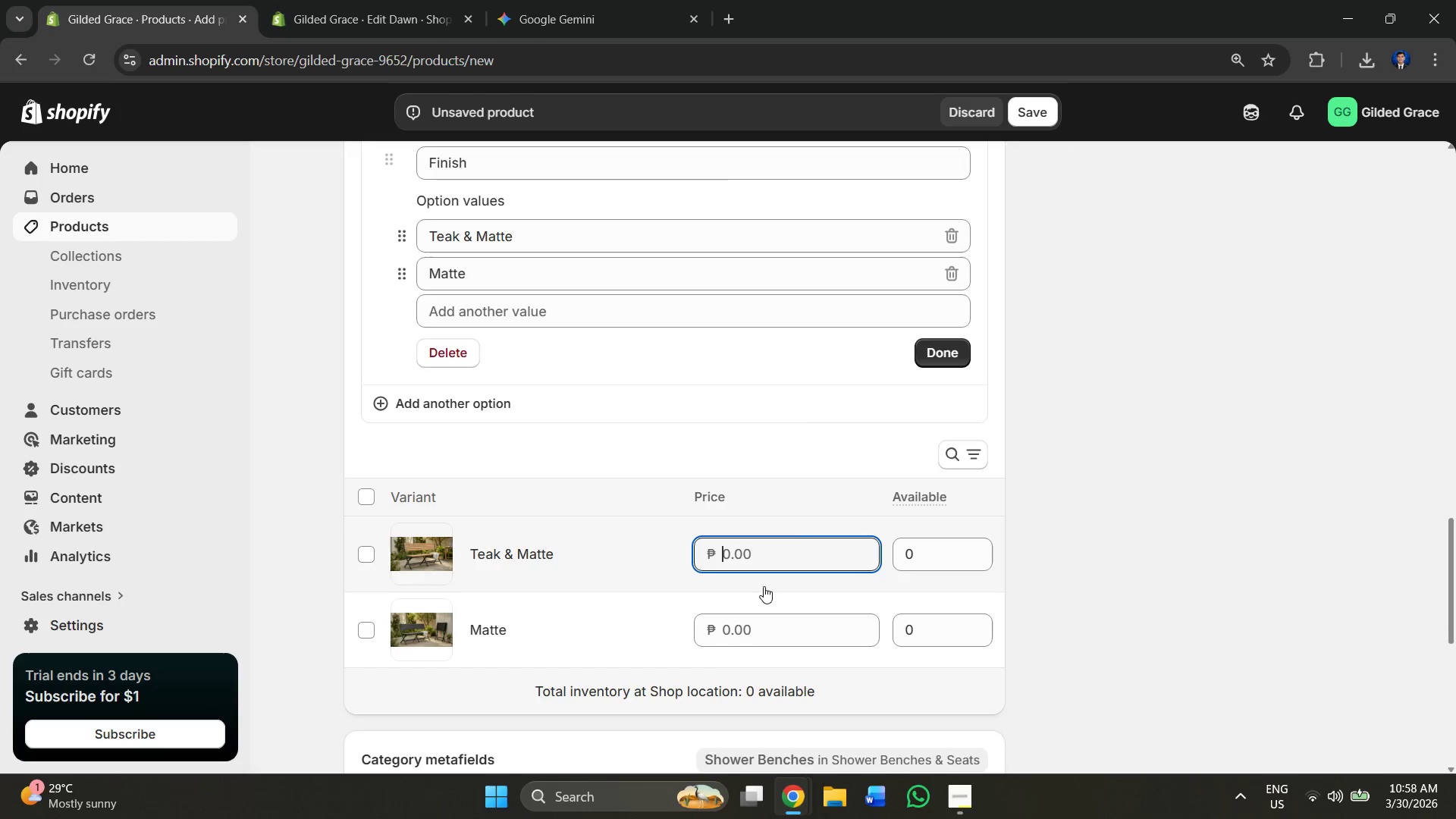 
key(Control+V)
 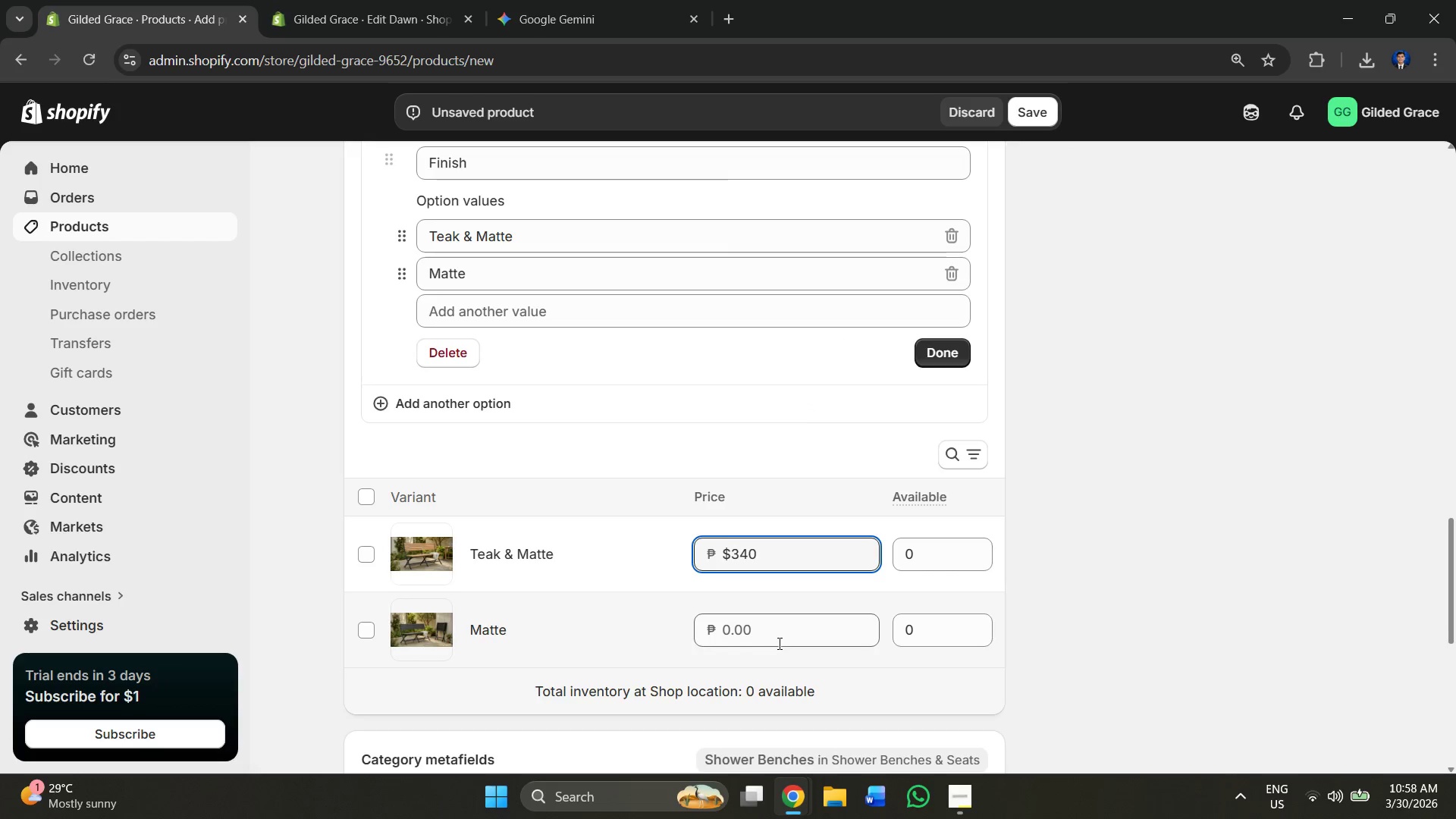 
left_click([775, 635])
 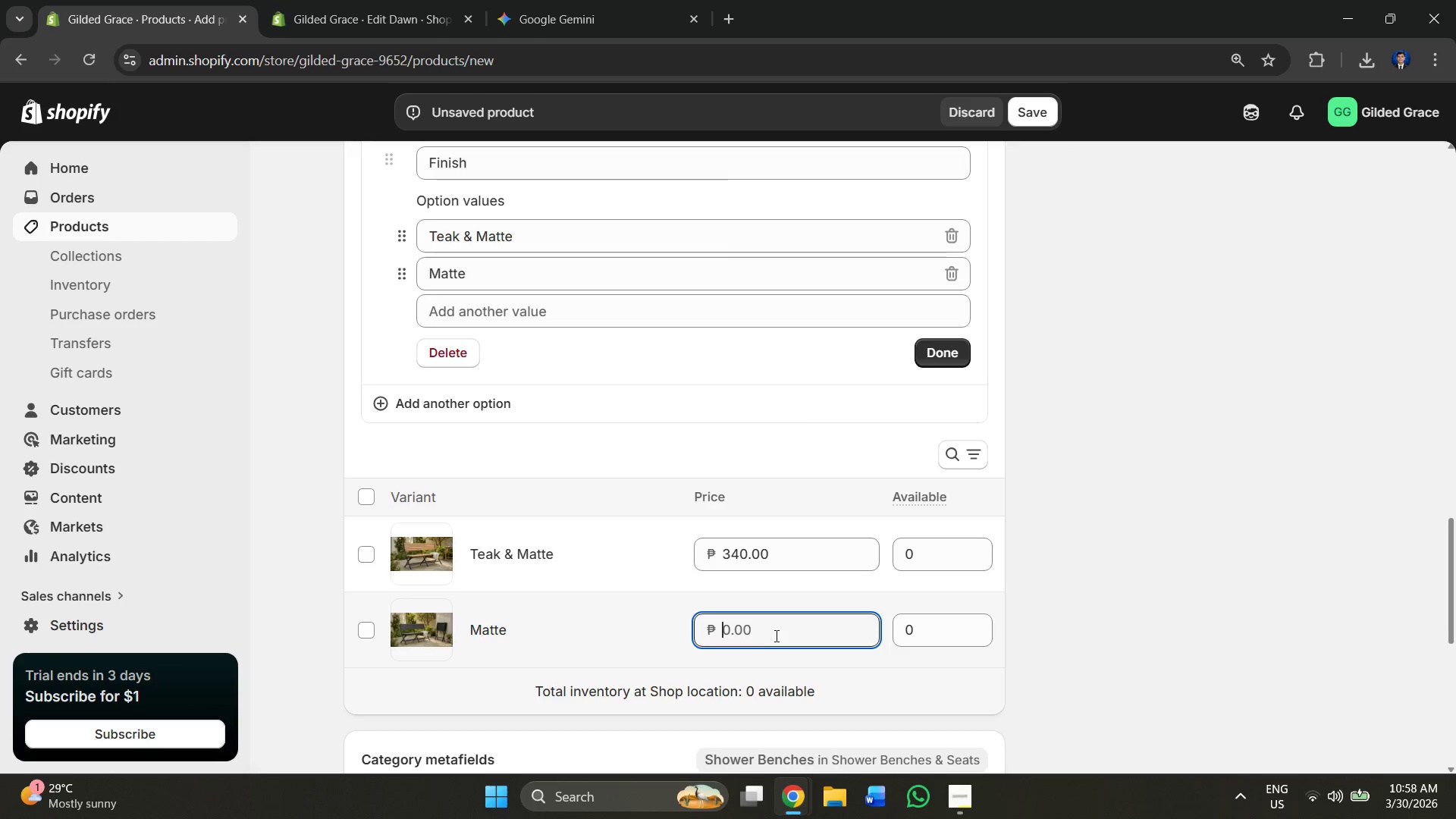 
key(Alt+AltLeft)
 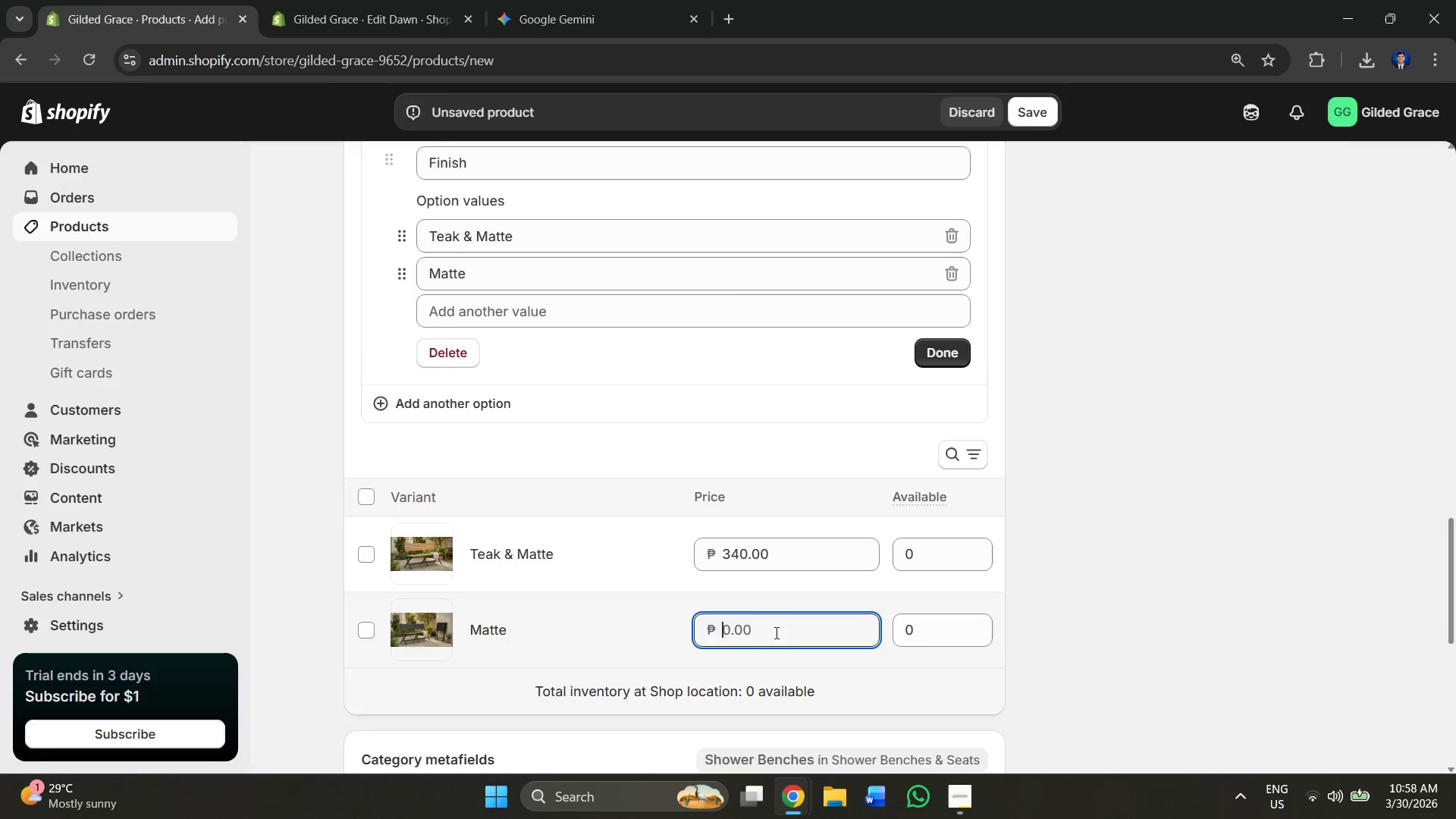 
key(Alt+Tab)
 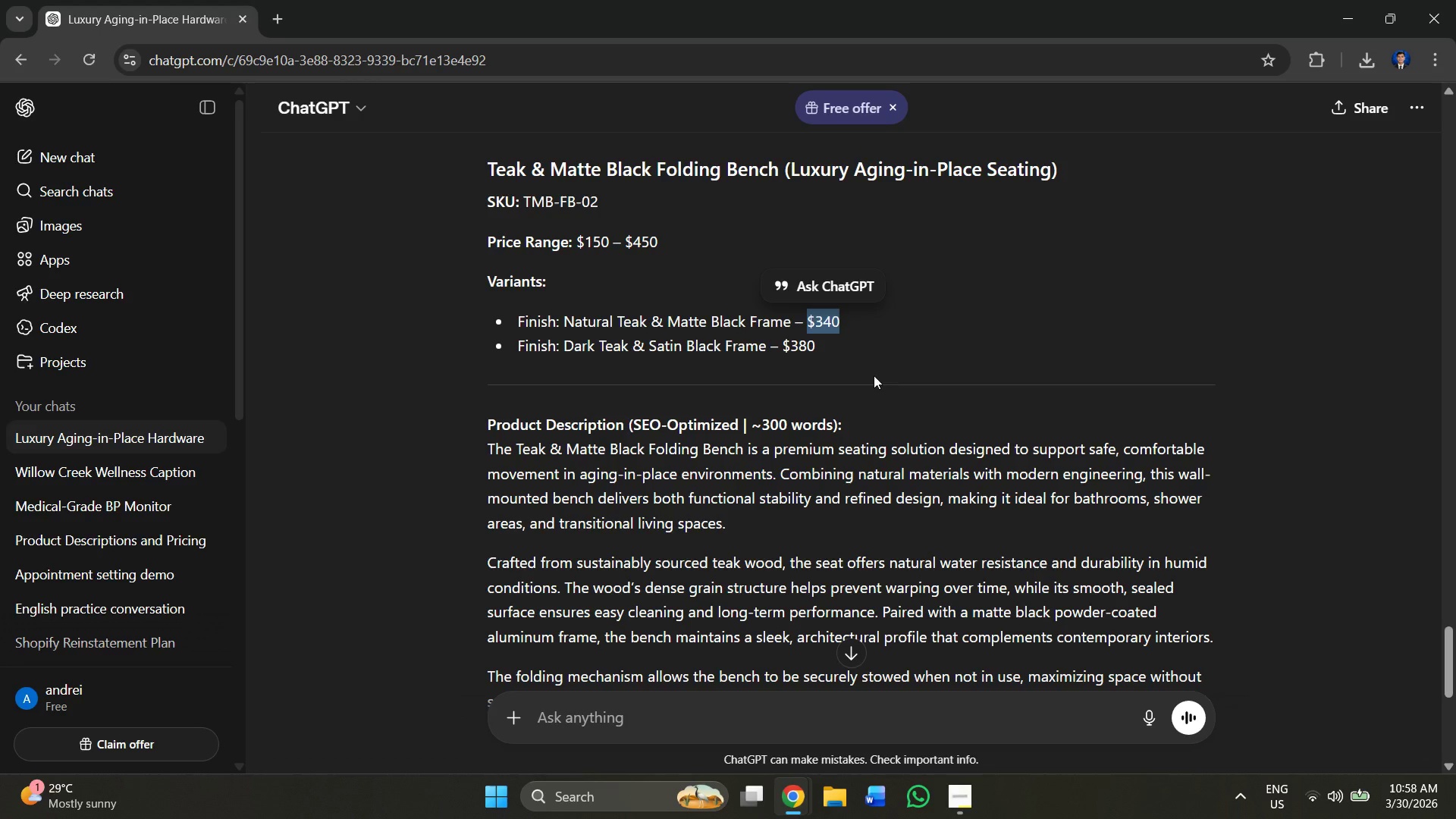 
left_click_drag(start_coordinate=[859, 365], to_coordinate=[783, 347])
 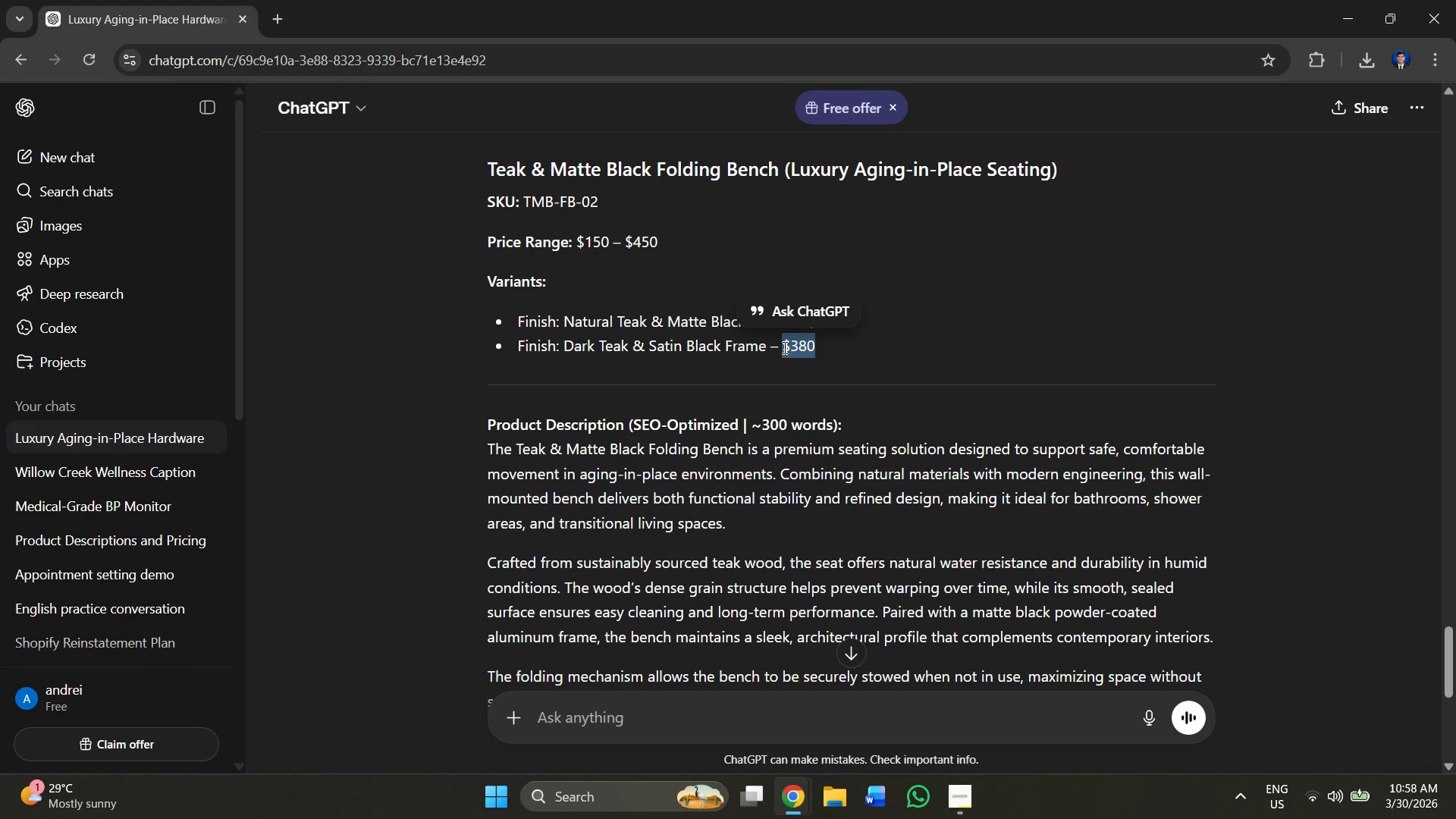 
key(Control+C)
 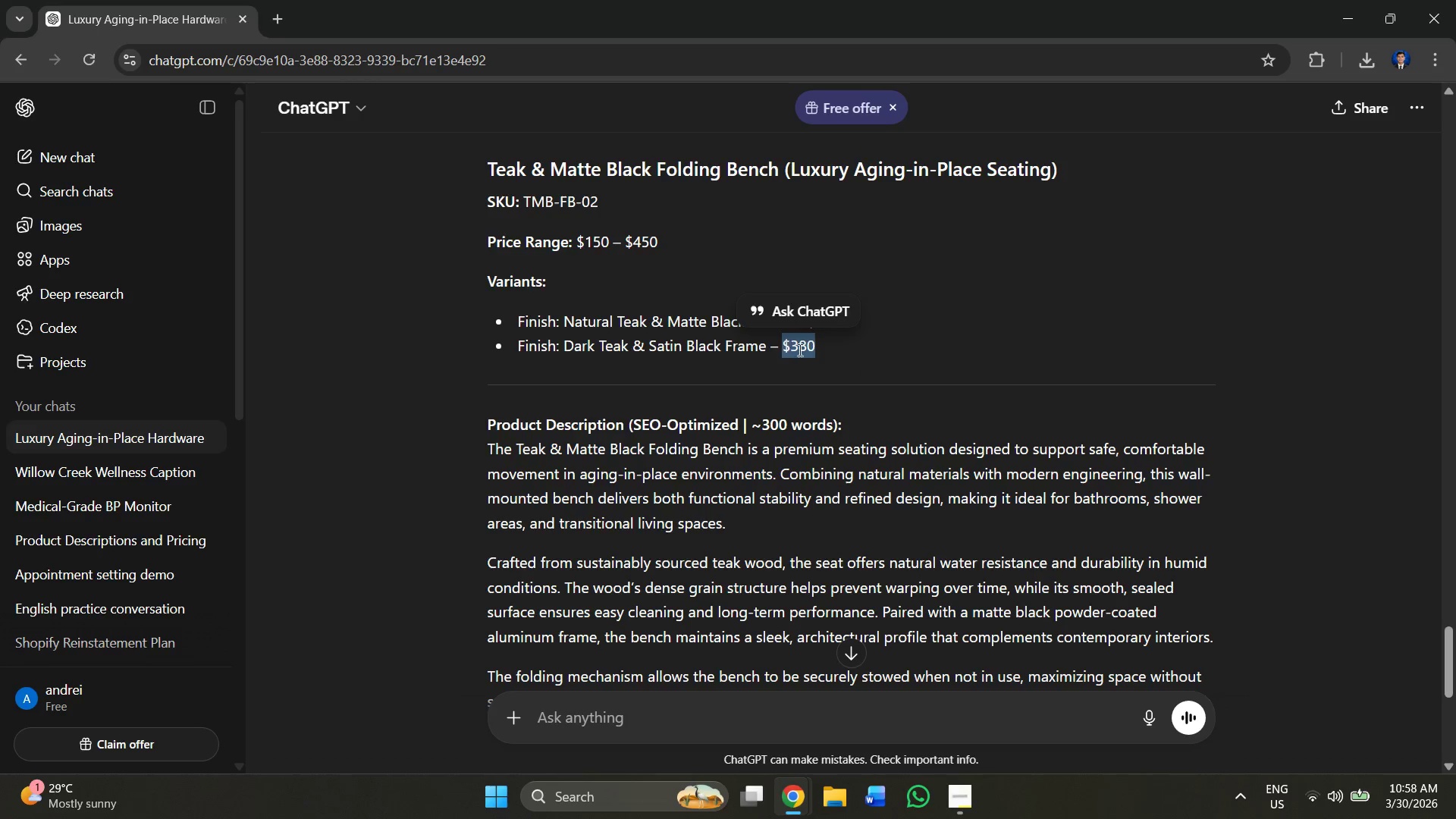 
key(Alt+AltLeft)
 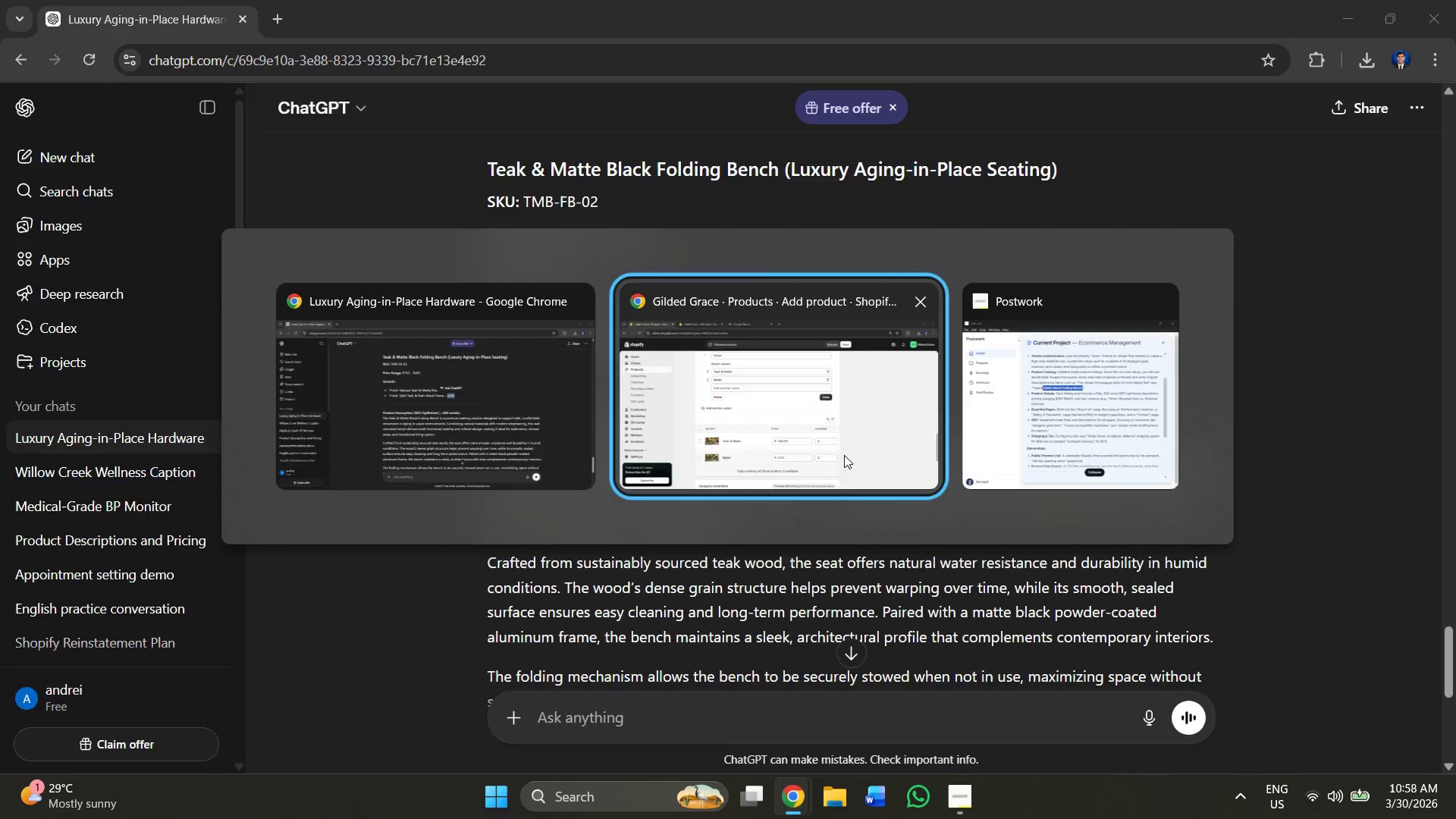 
key(Alt+Tab)
 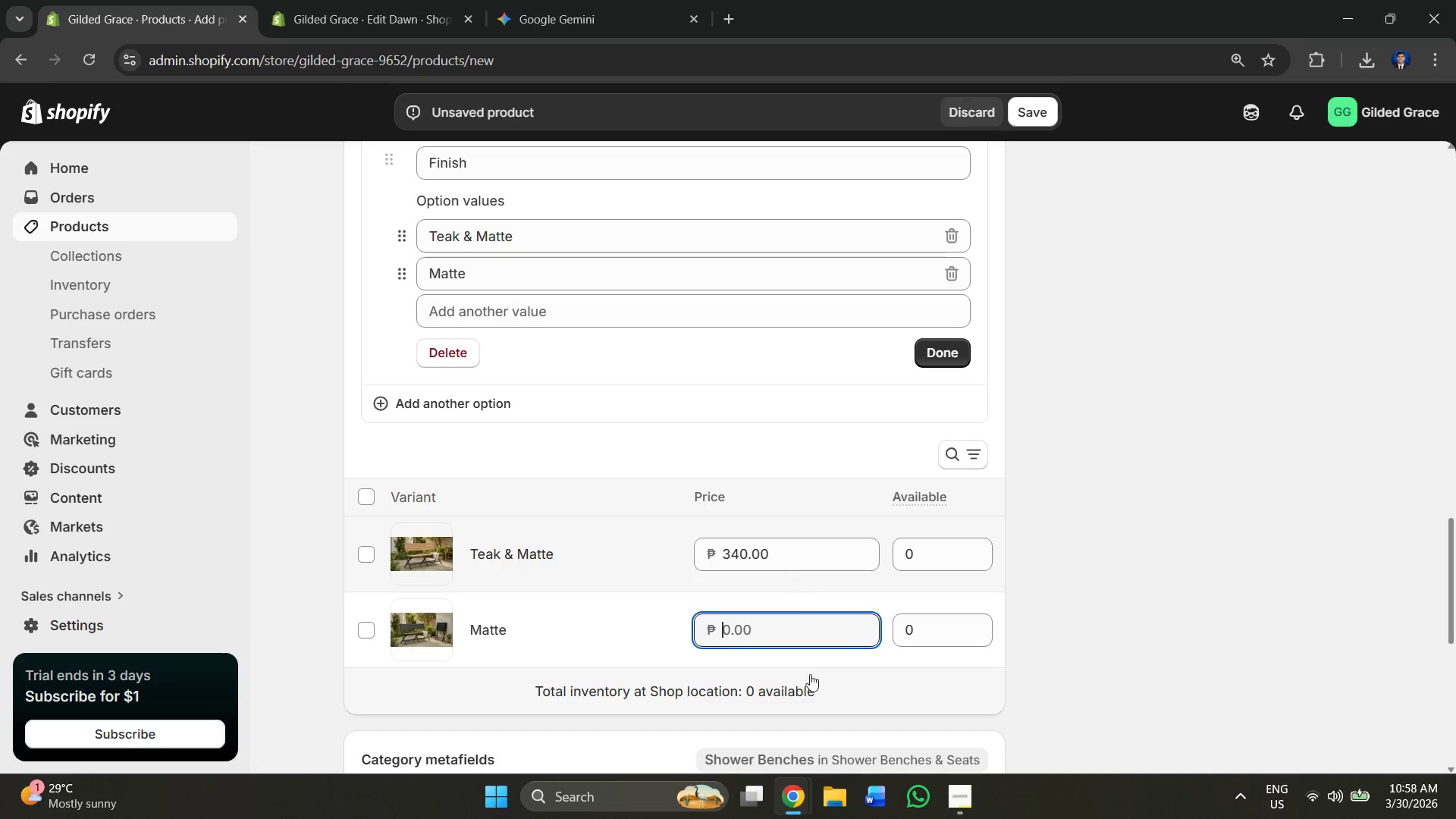 
key(Control+V)
 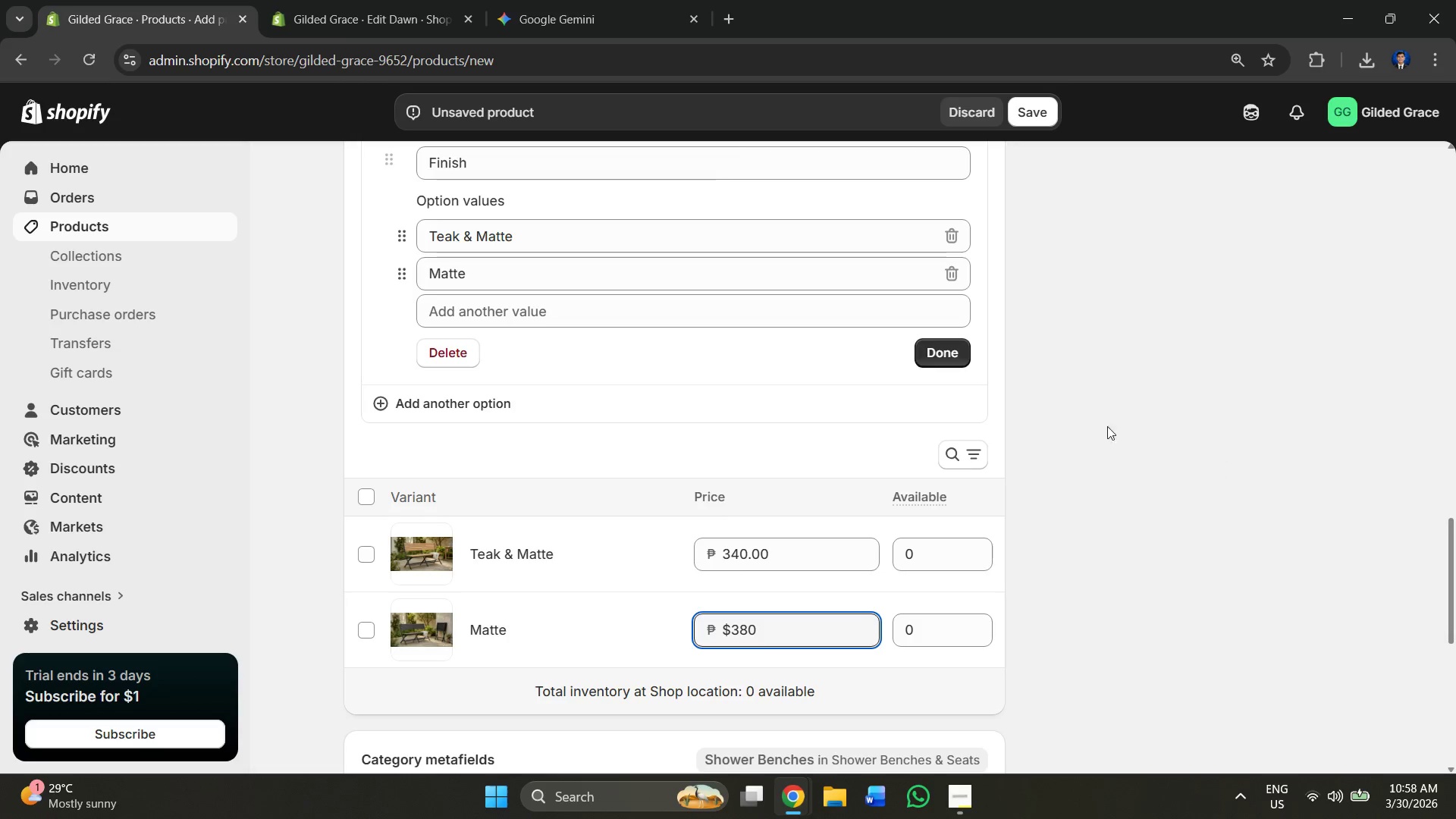 
scroll: coordinate [903, 445], scroll_direction: up, amount: 2.0
 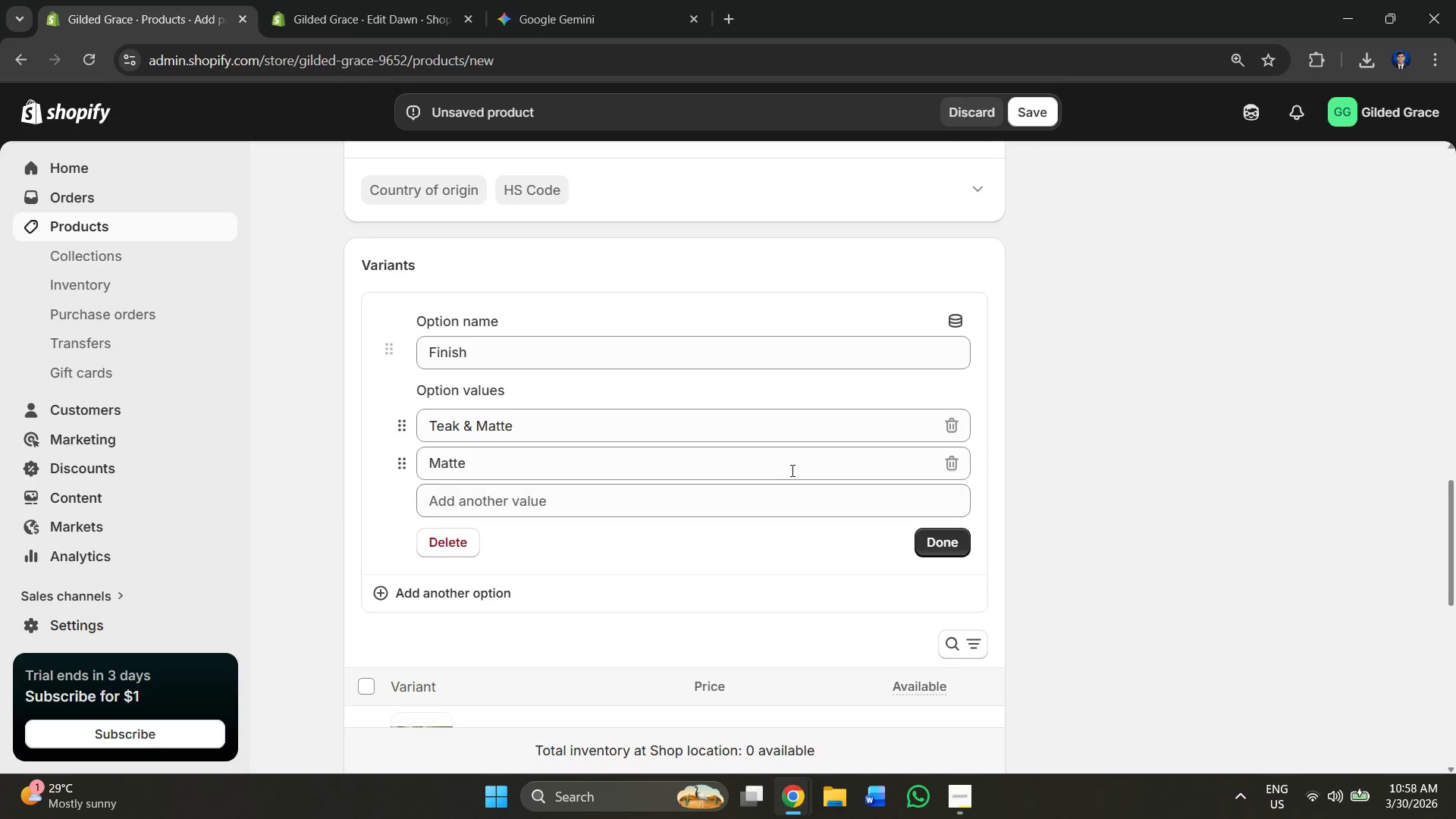 
scroll: coordinate [780, 488], scroll_direction: down, amount: 4.0
 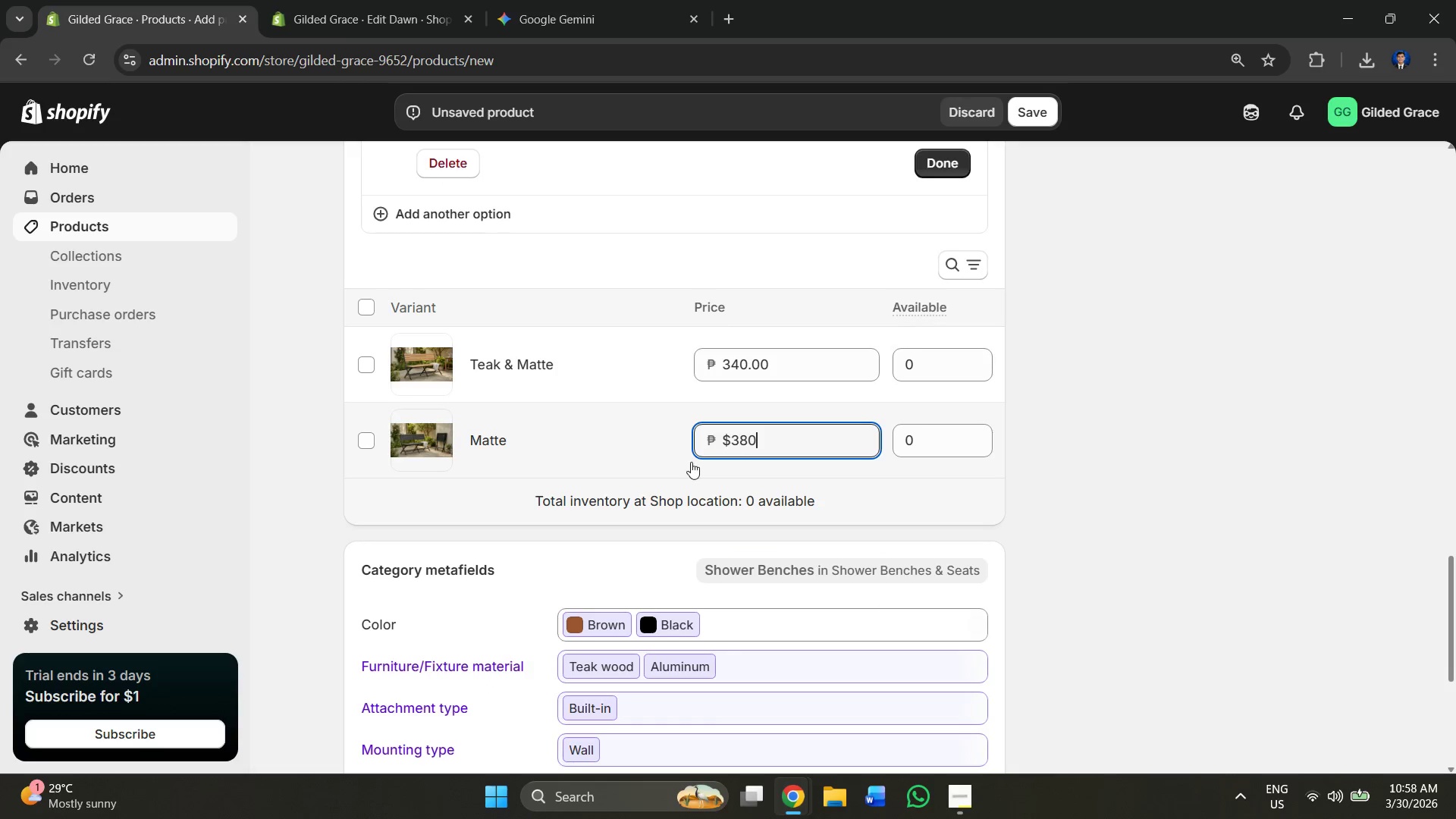 
scroll: coordinate [687, 462], scroll_direction: up, amount: 2.0
 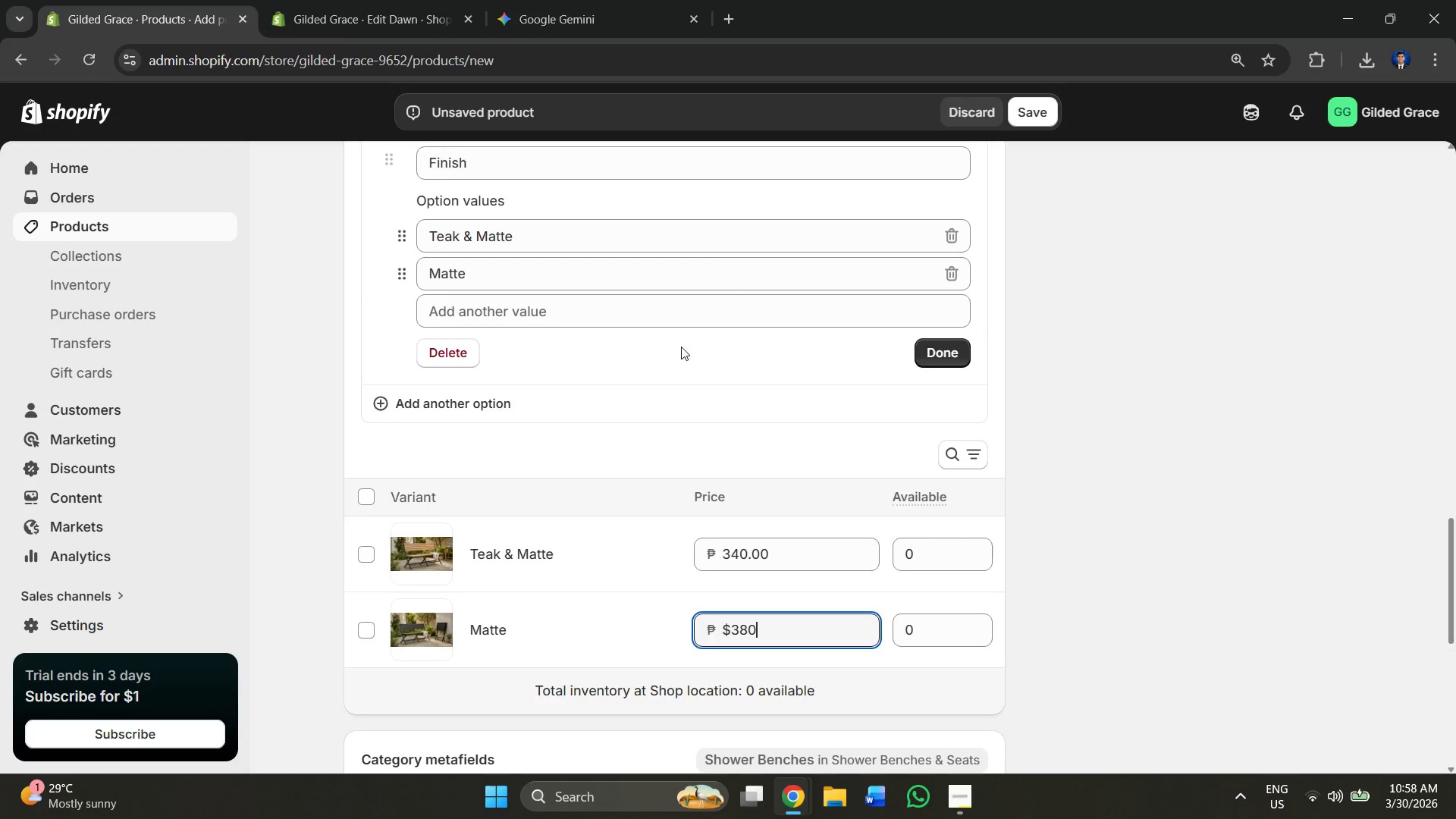 
scroll: coordinate [770, 456], scroll_direction: down, amount: 1.0
 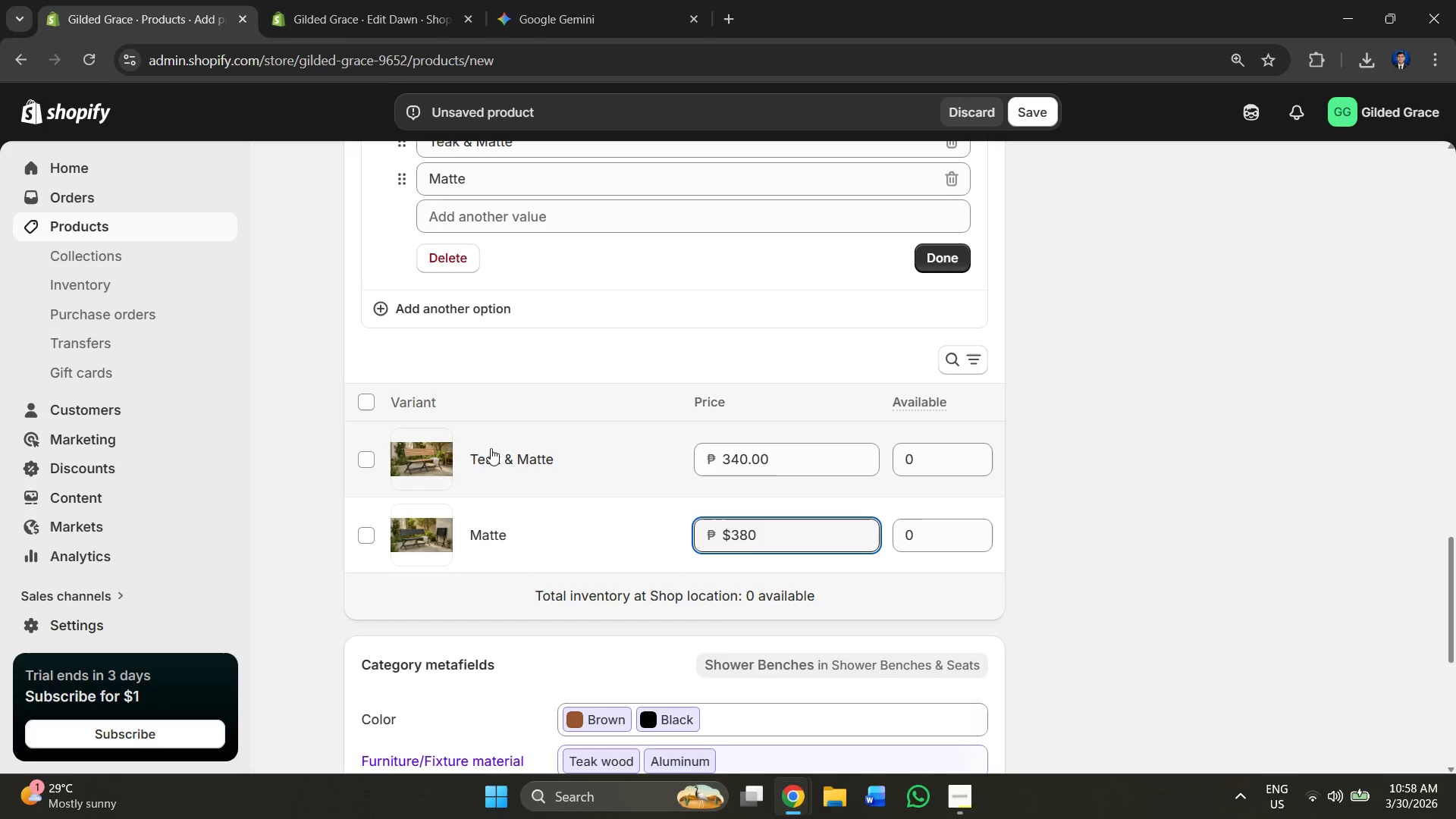 
left_click([511, 457])
 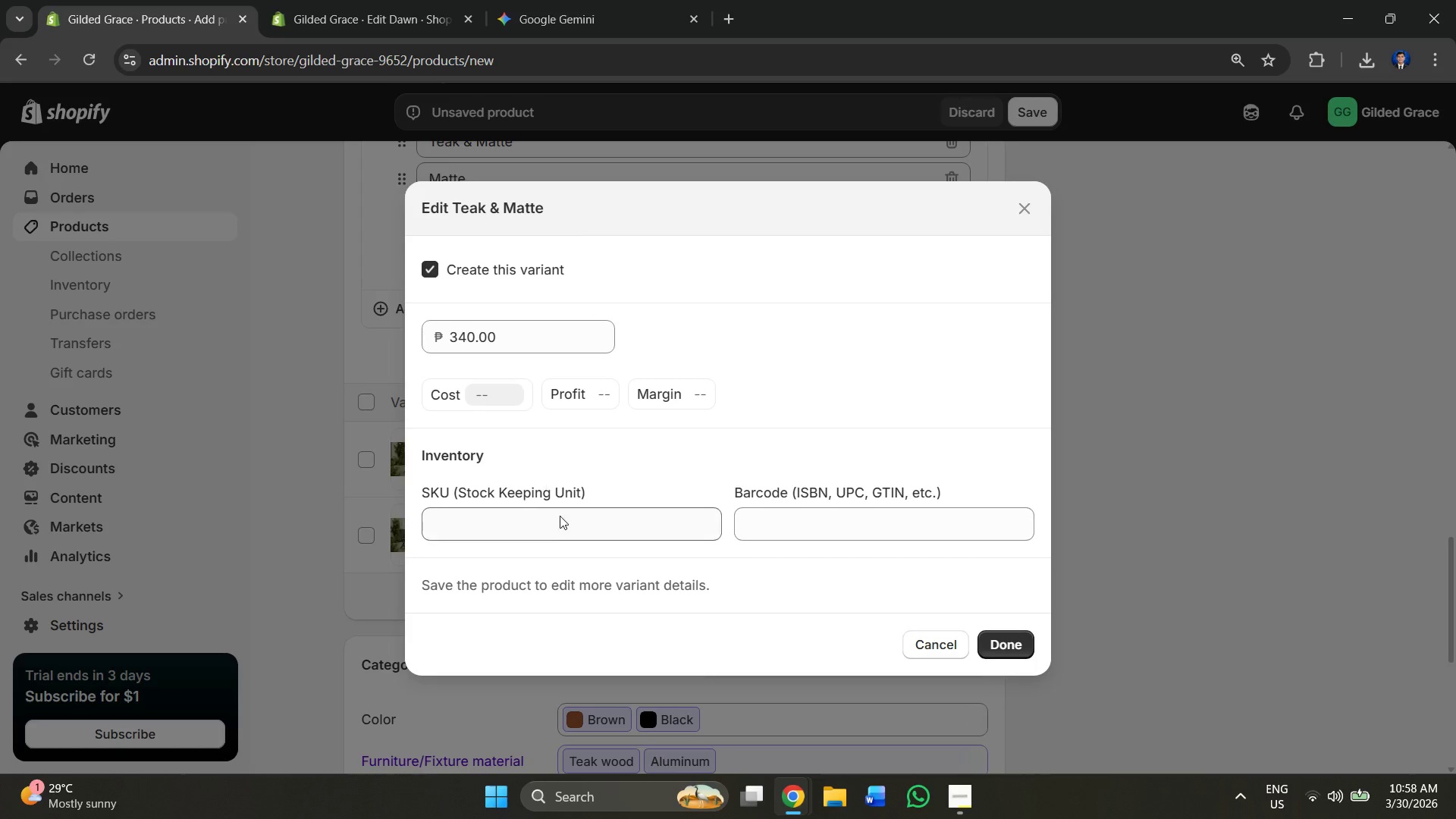 
left_click([545, 523])
 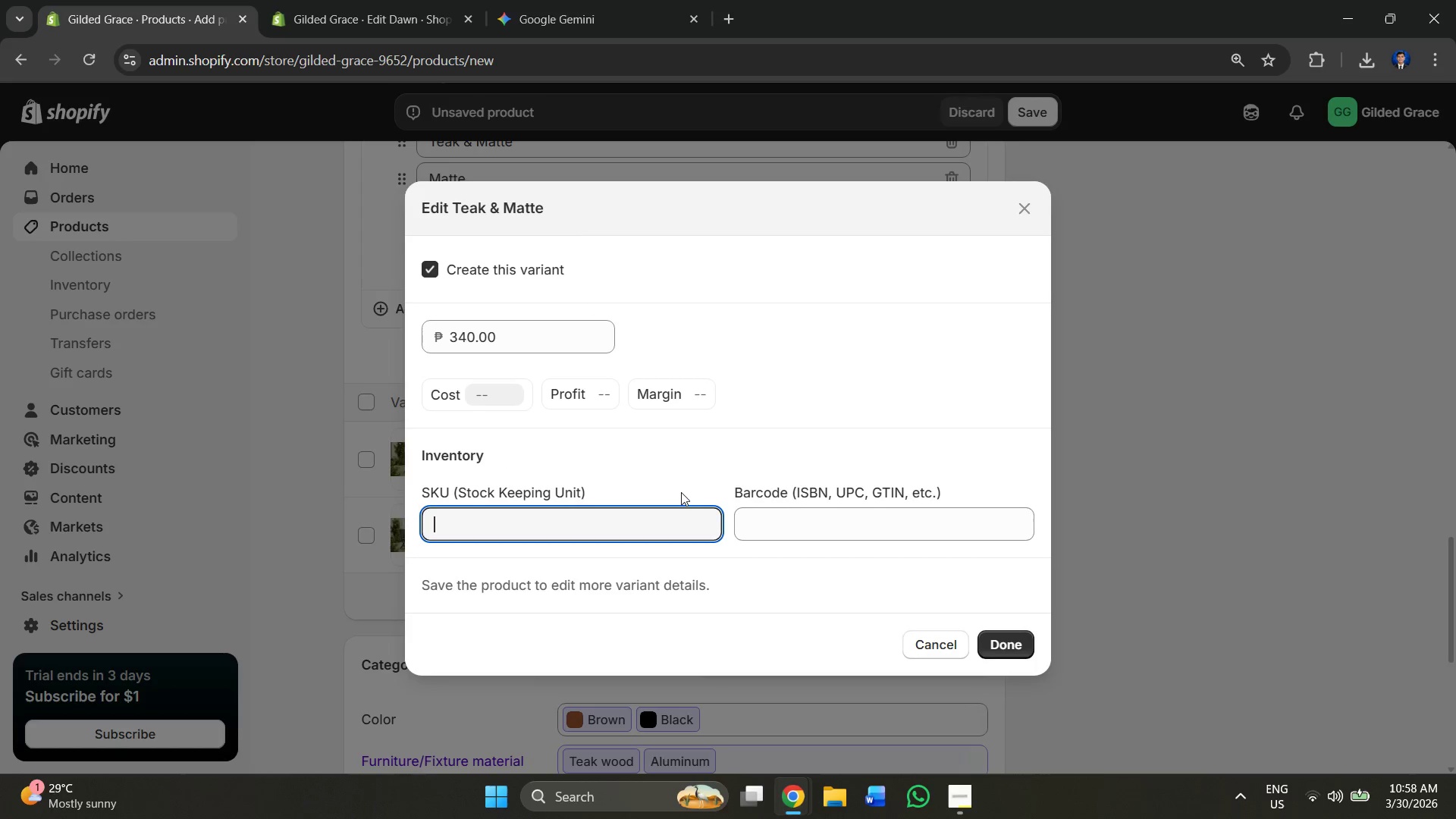 
key(Alt+AltLeft)
 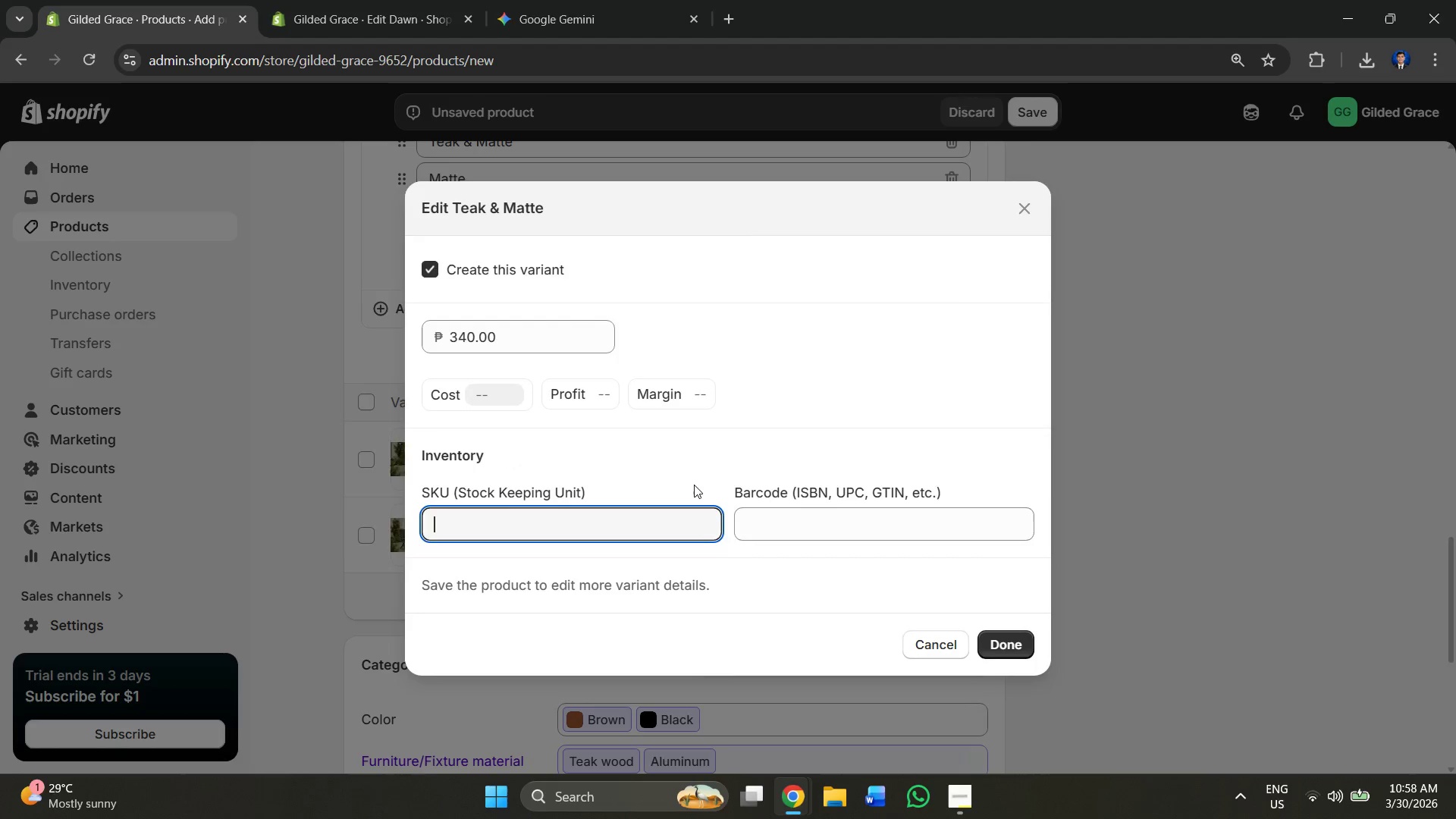 
key(Alt+Tab)
 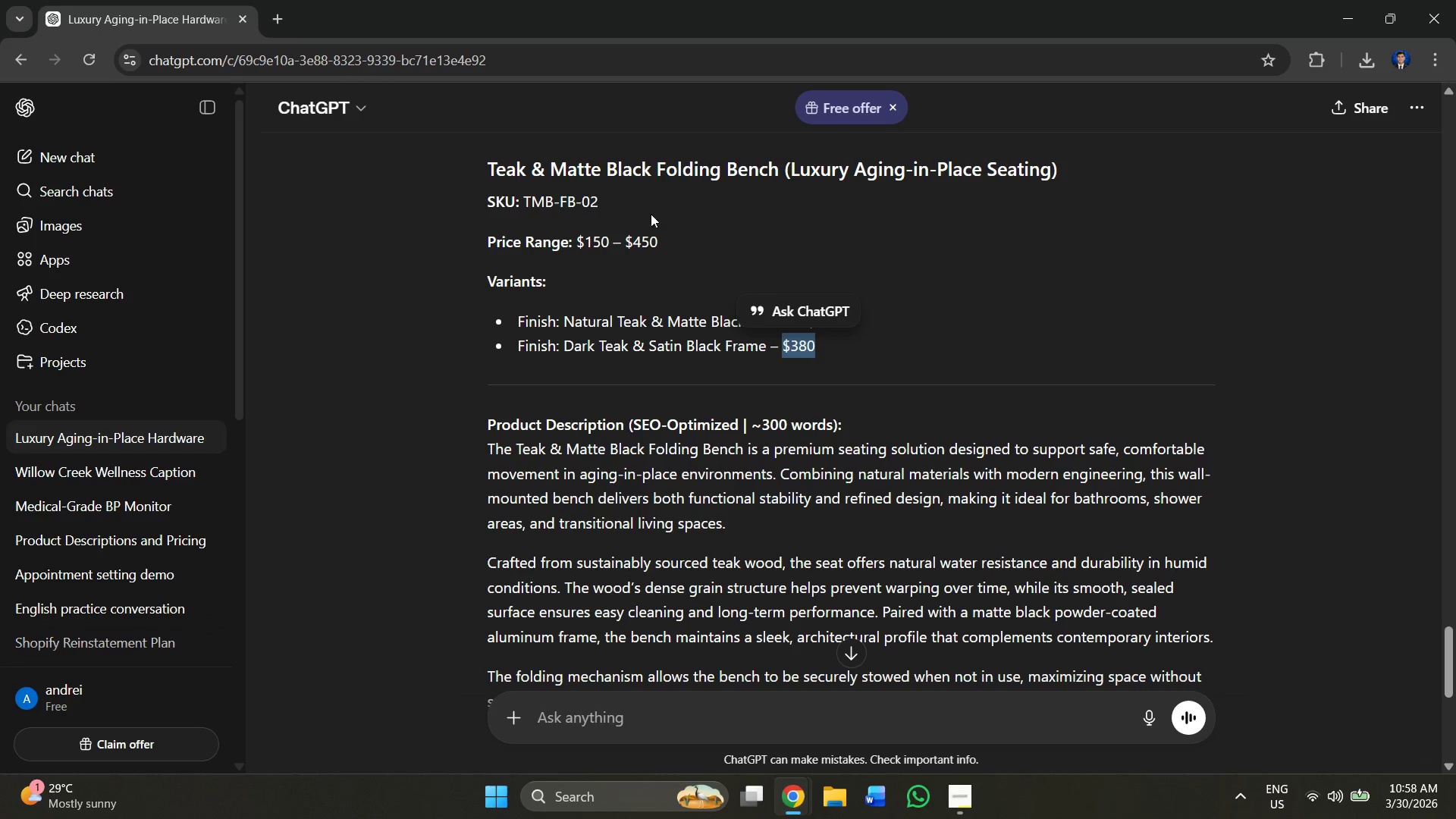 
left_click_drag(start_coordinate=[601, 194], to_coordinate=[525, 193])
 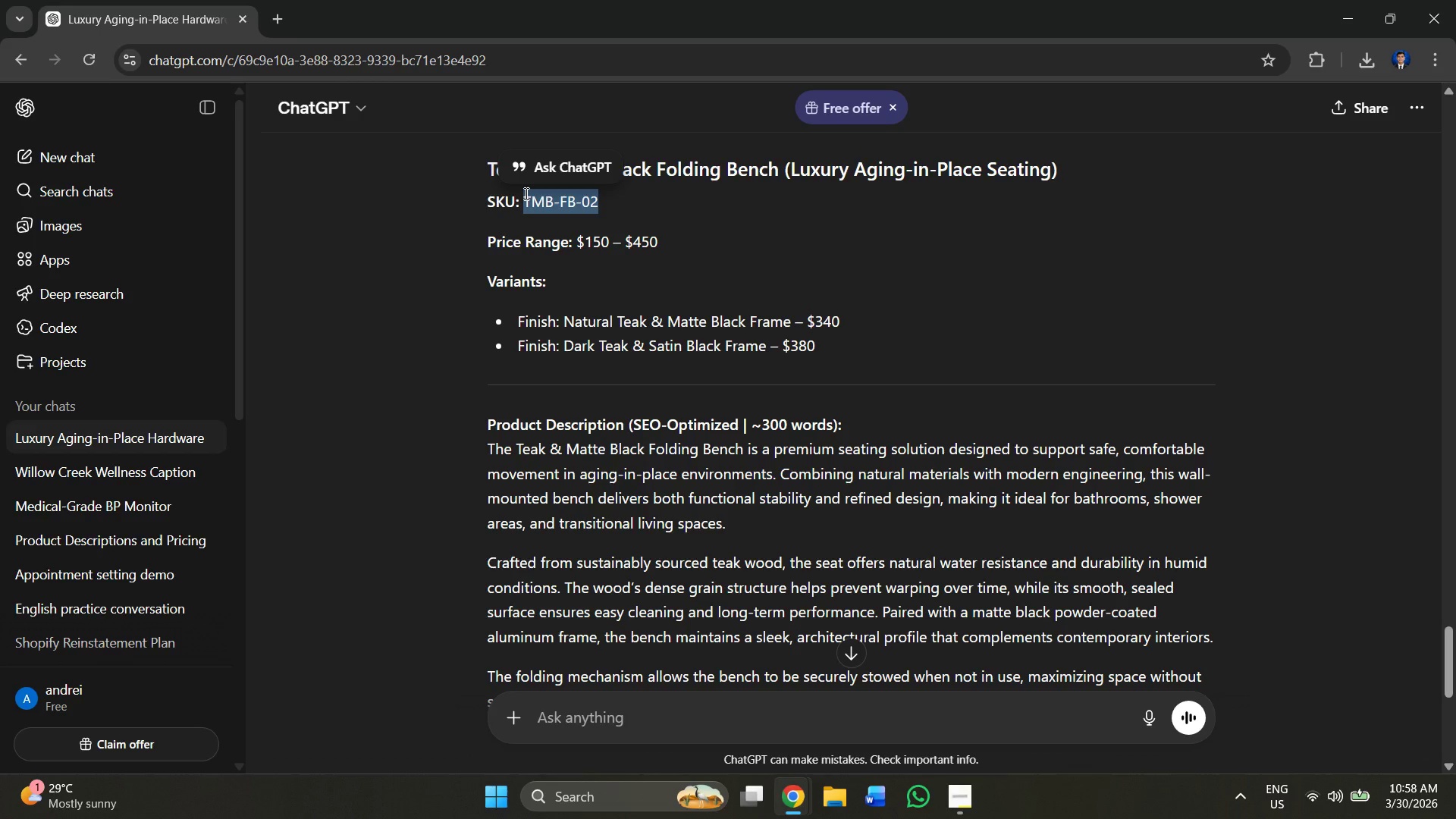 
key(Control+C)
 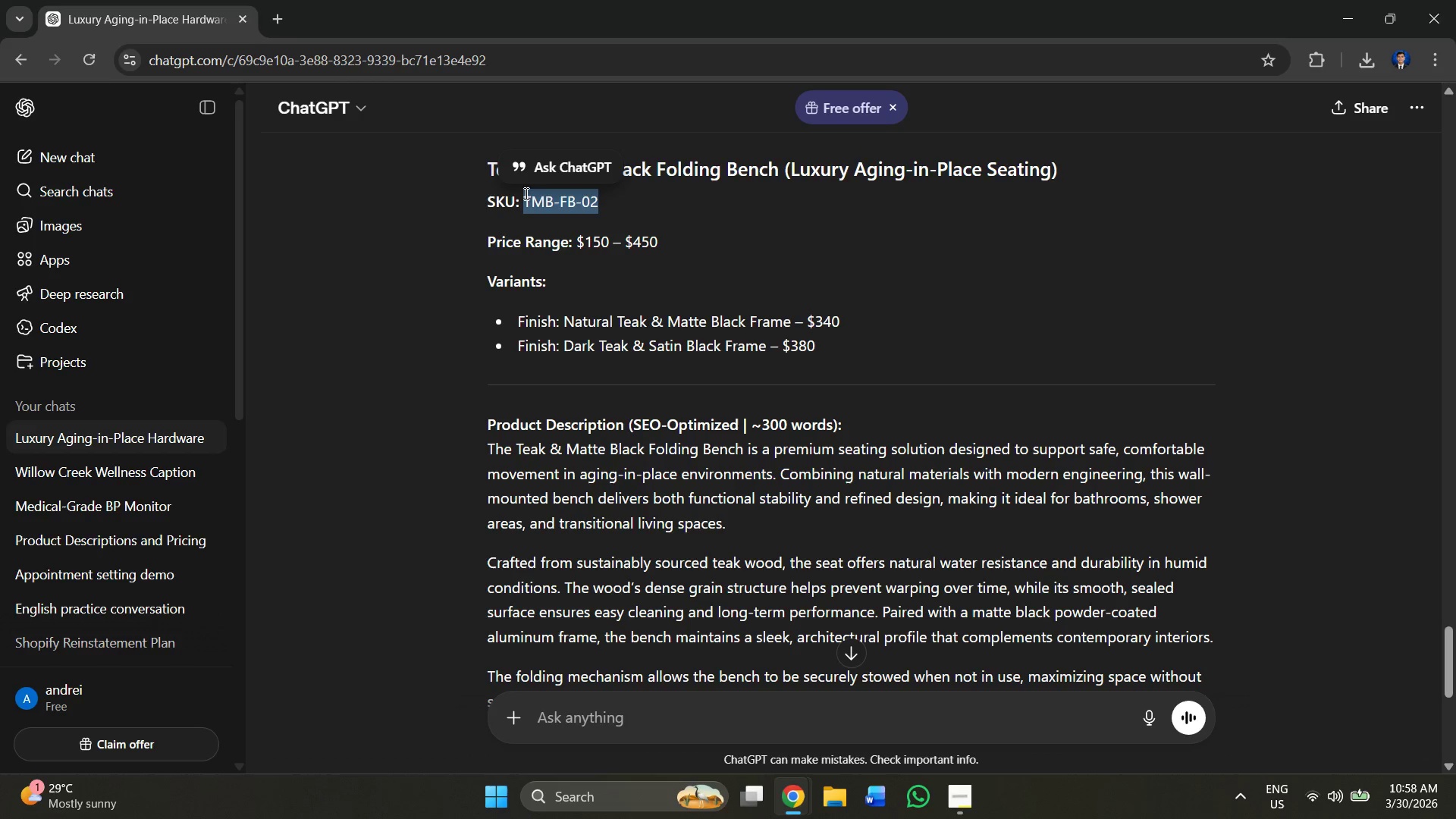 
key(Alt+AltLeft)
 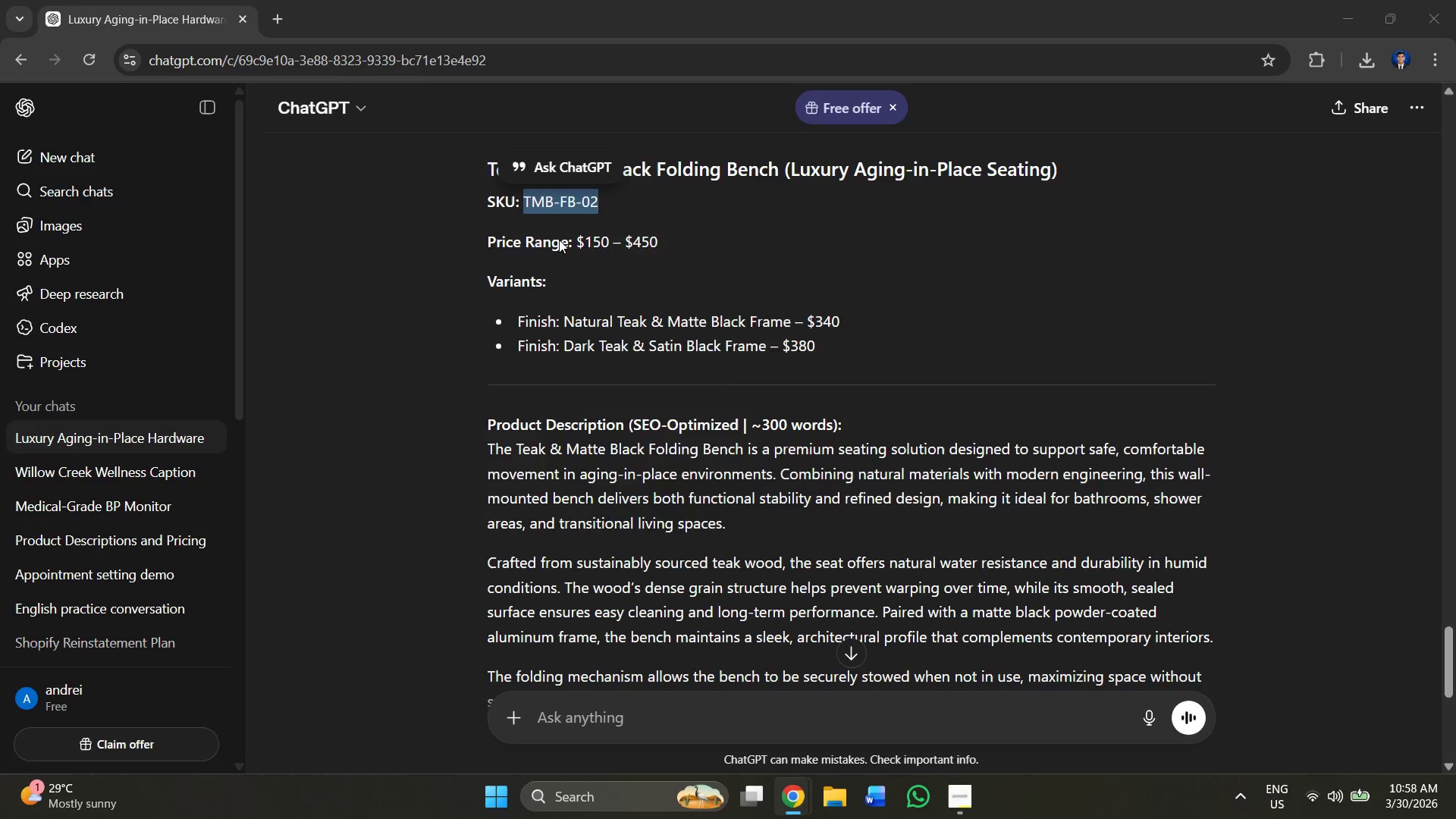 
key(Alt+Tab)
 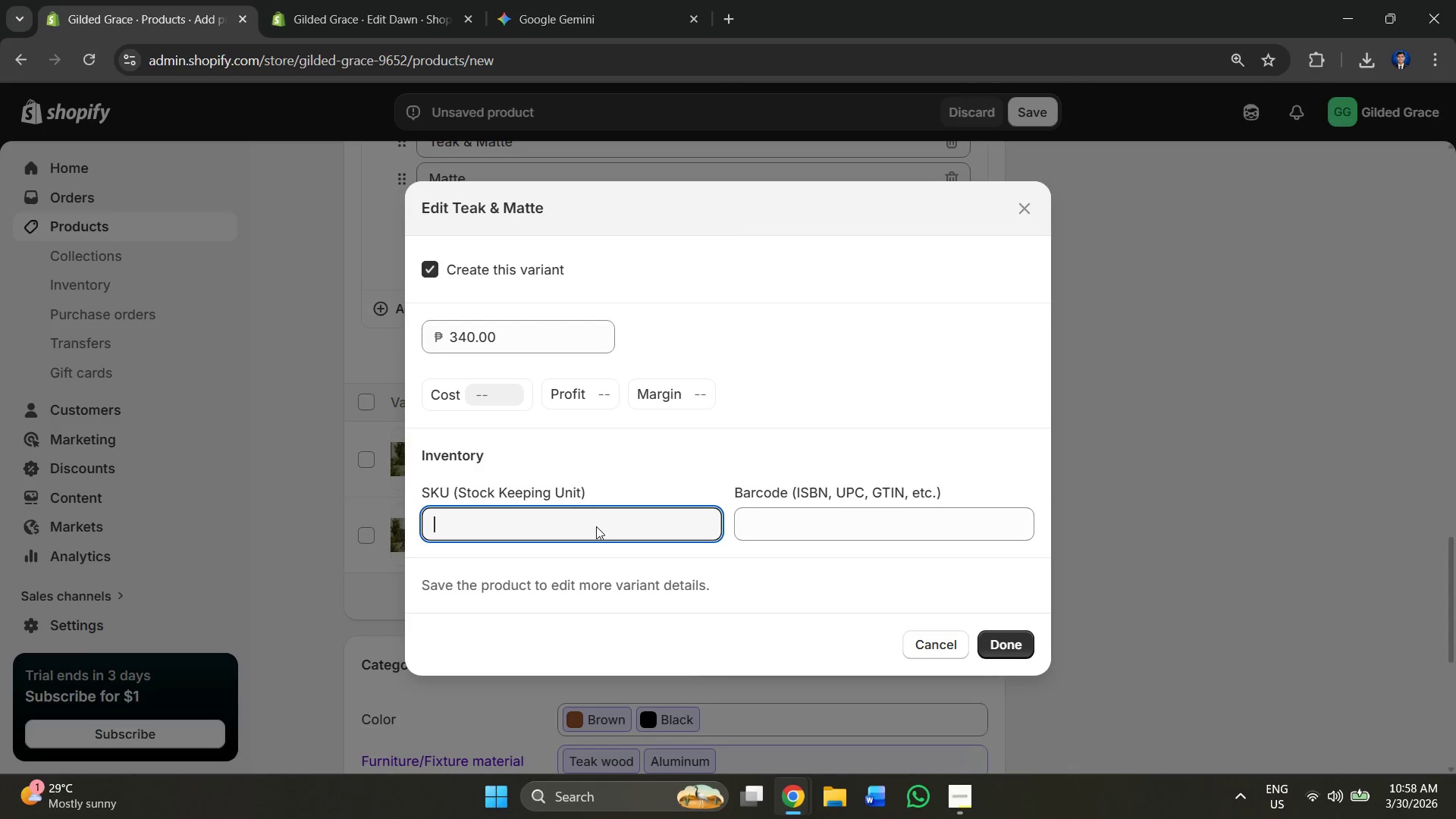 
key(Control+V)
 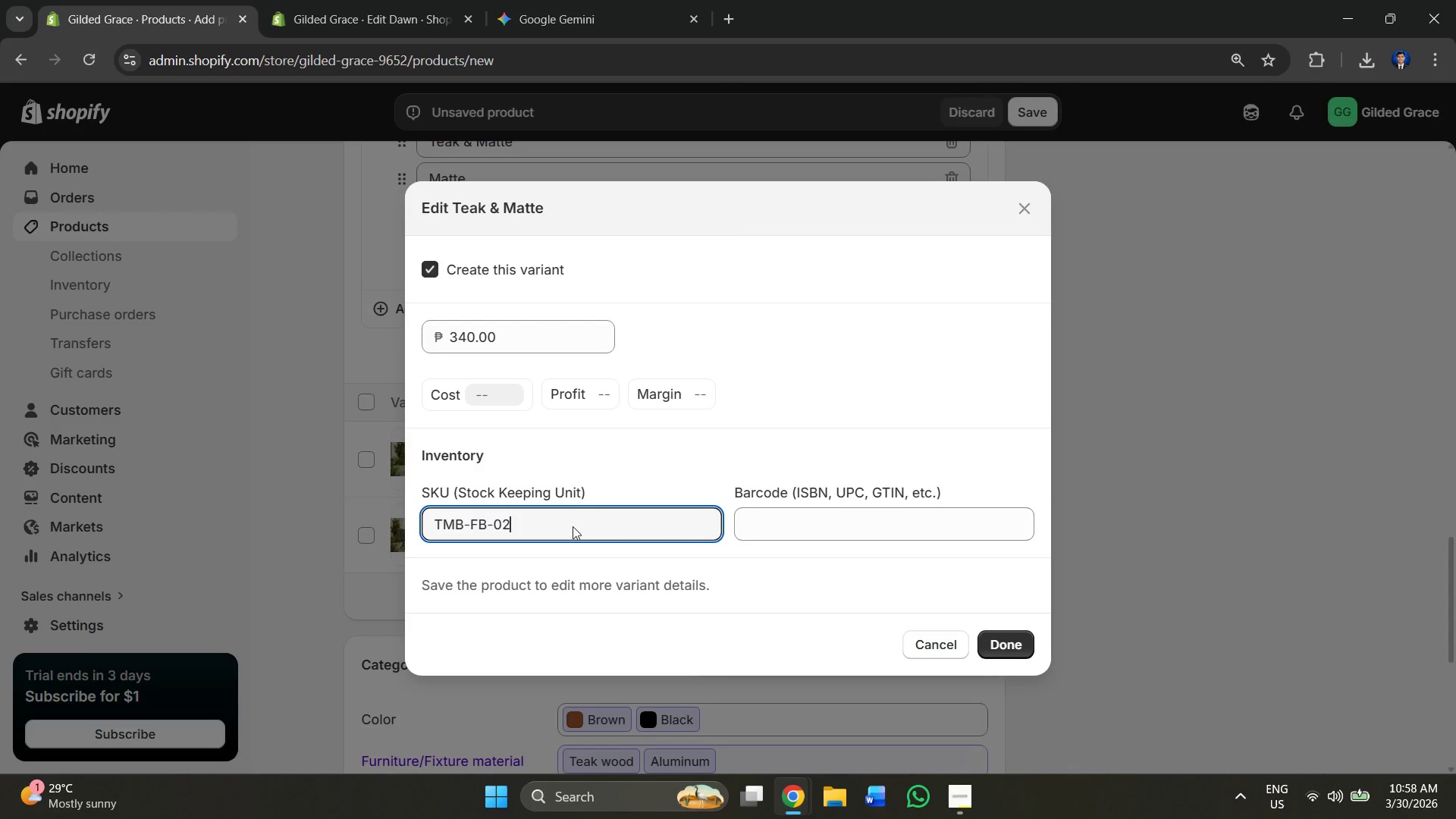 
left_click([570, 527])
 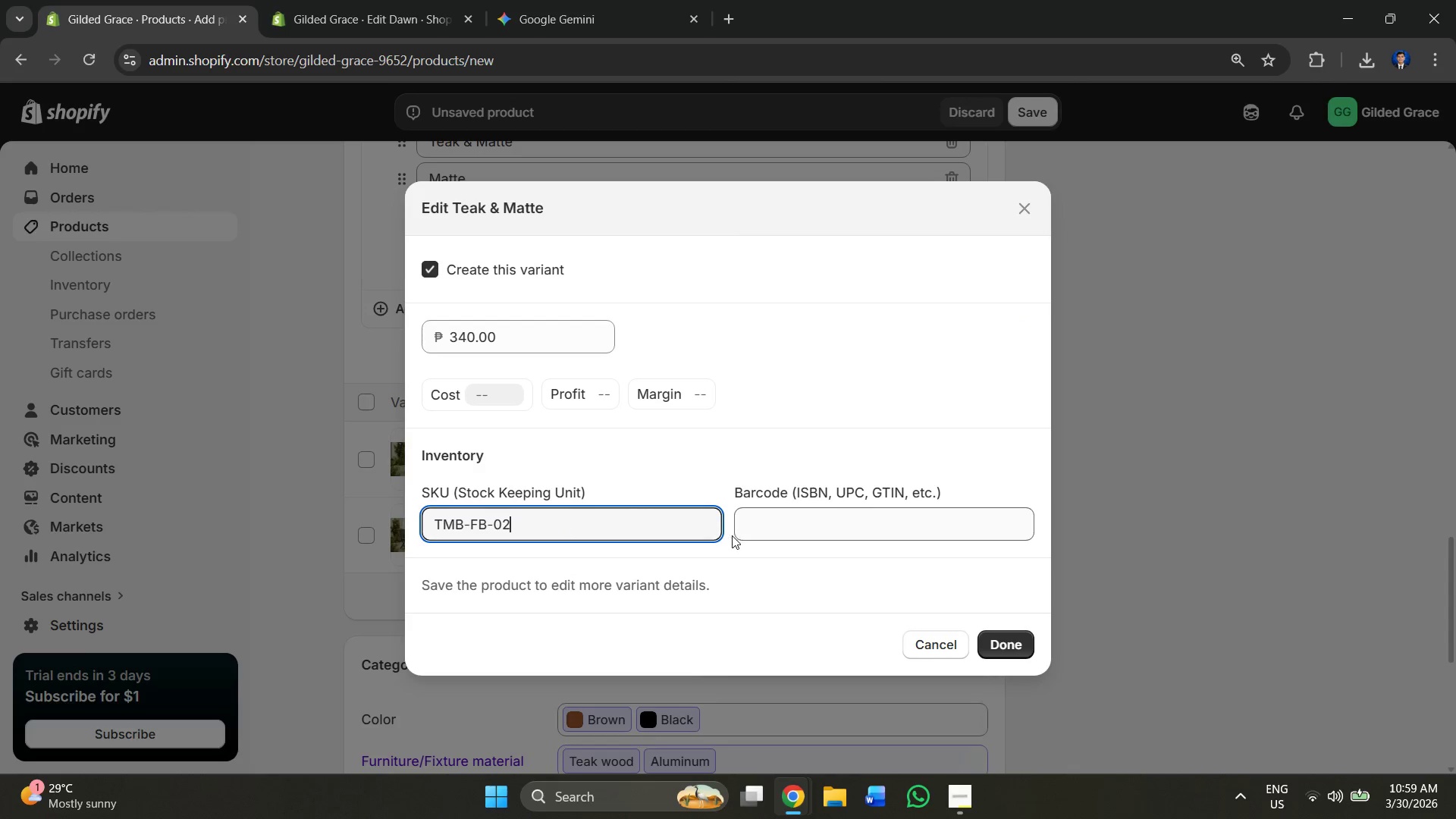 
key(Backspace)
 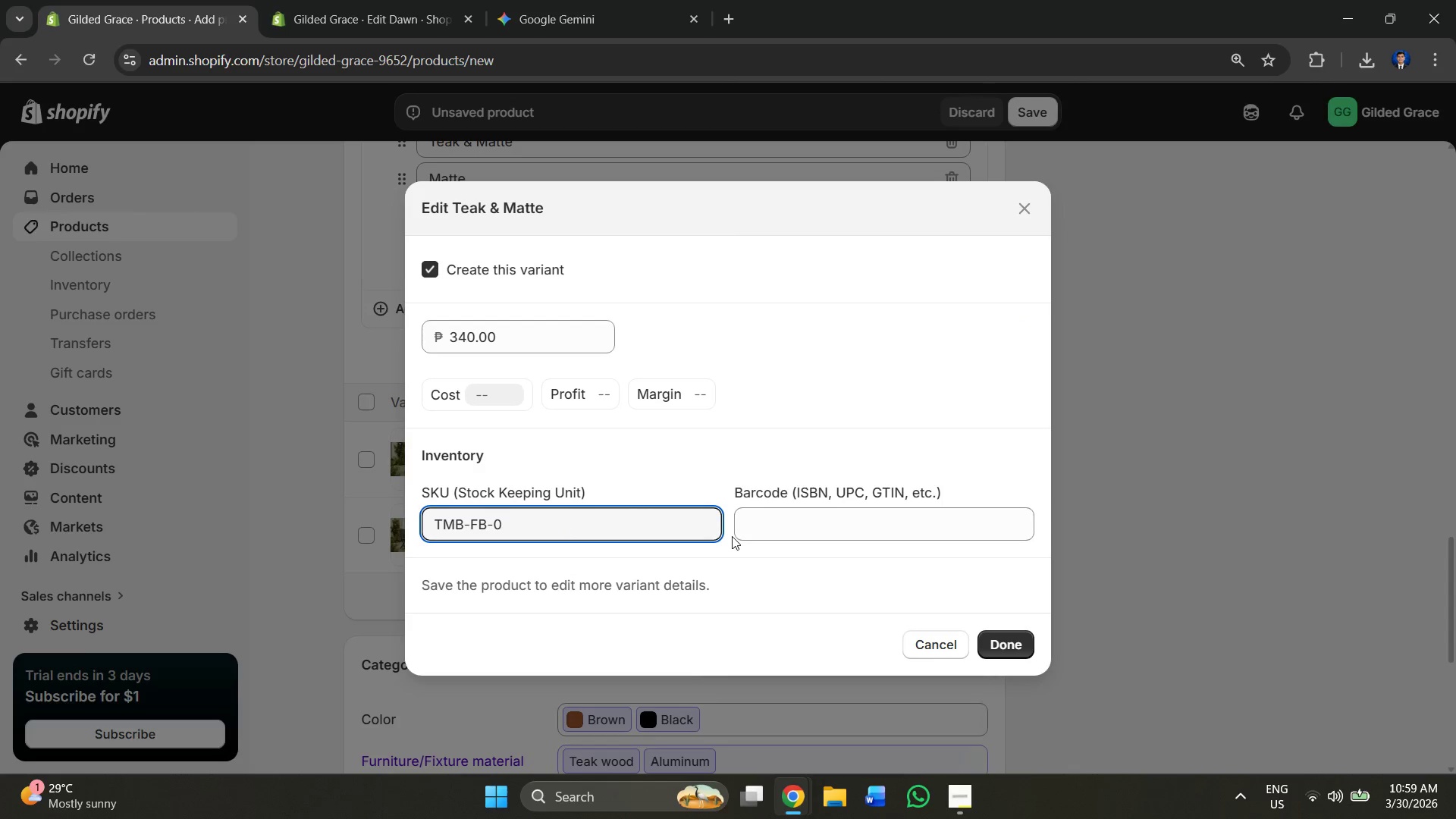 
key(1)
 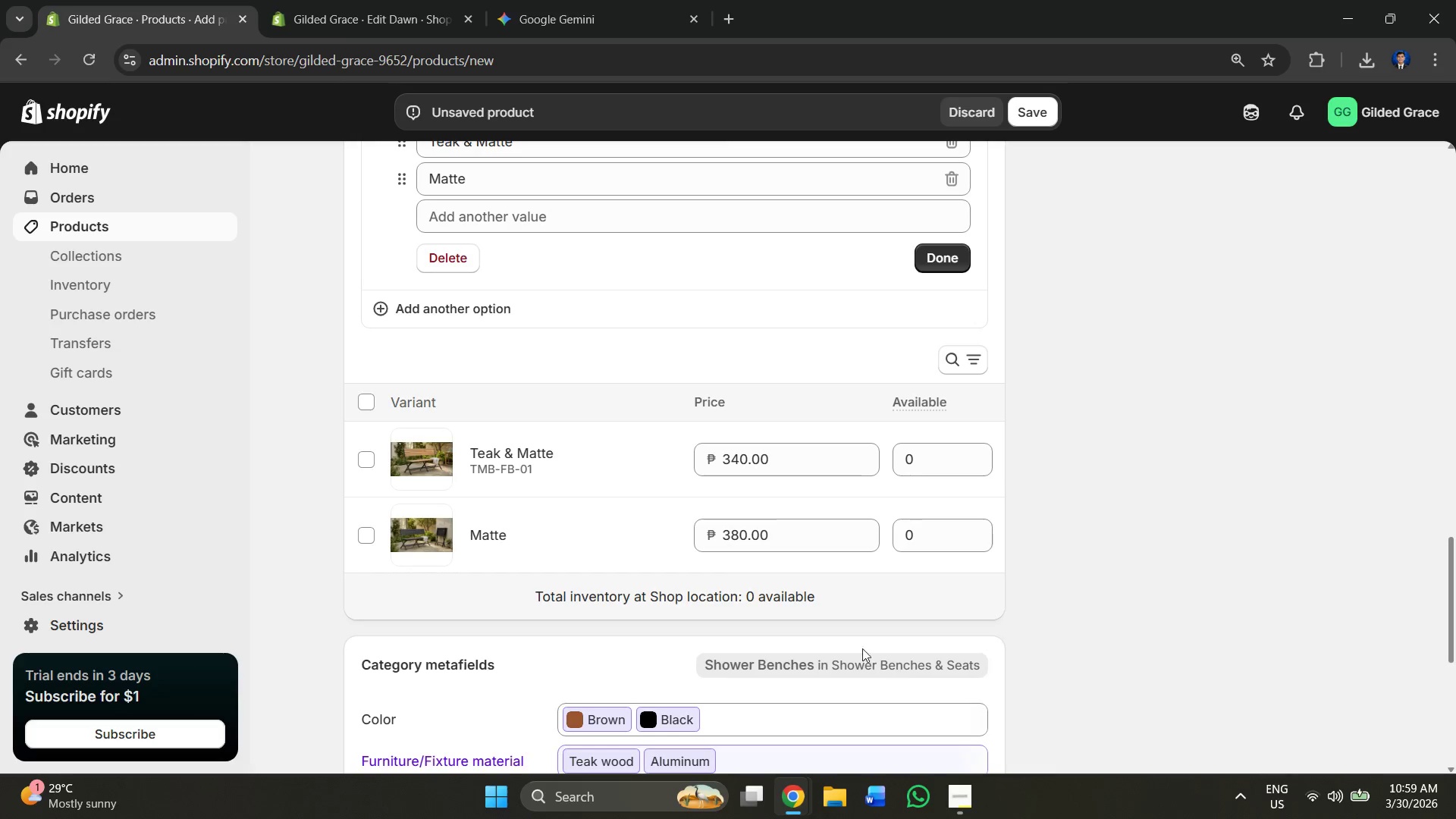 
scroll: coordinate [649, 597], scroll_direction: down, amount: 2.0
 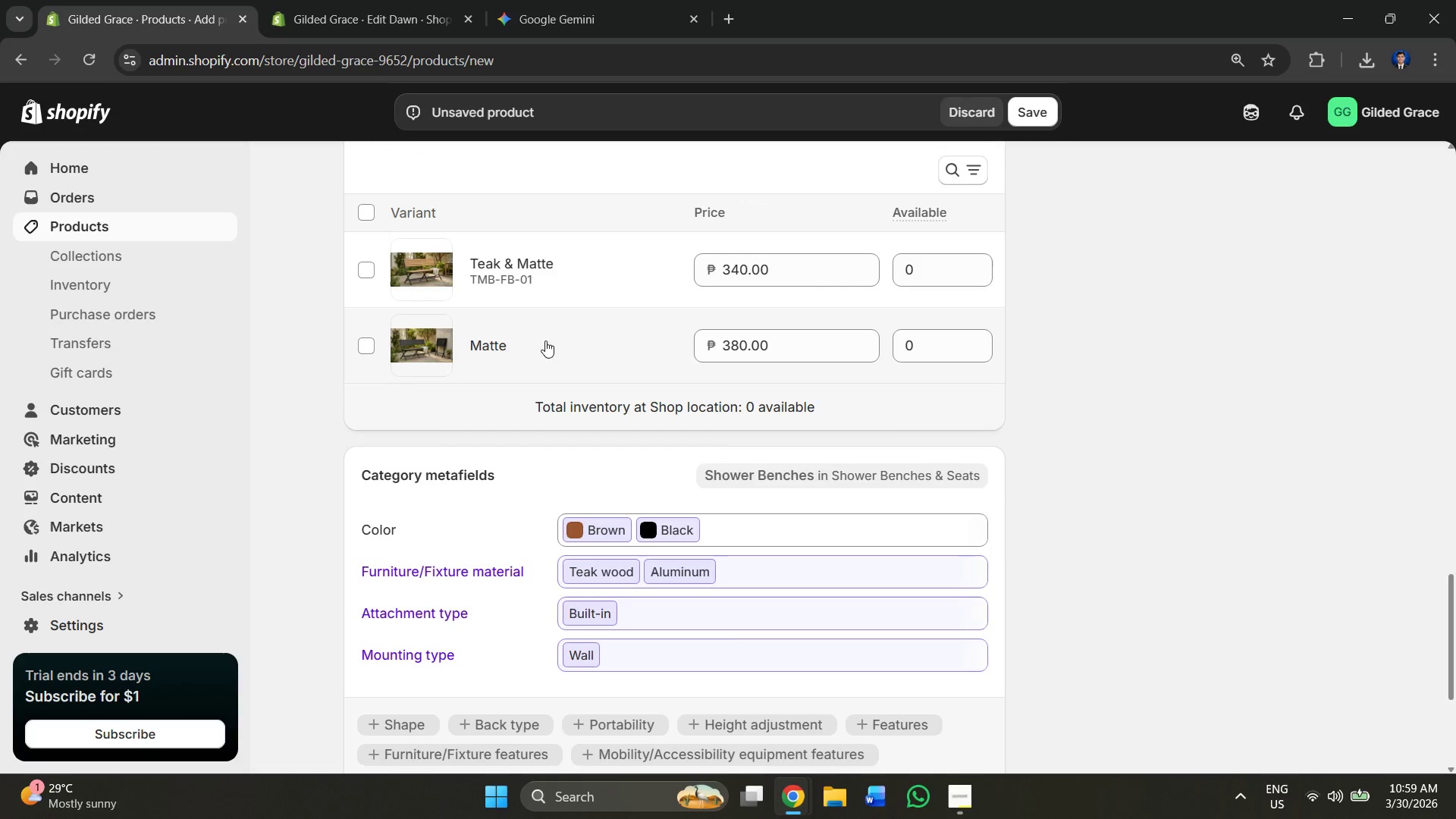 
left_click([529, 331])
 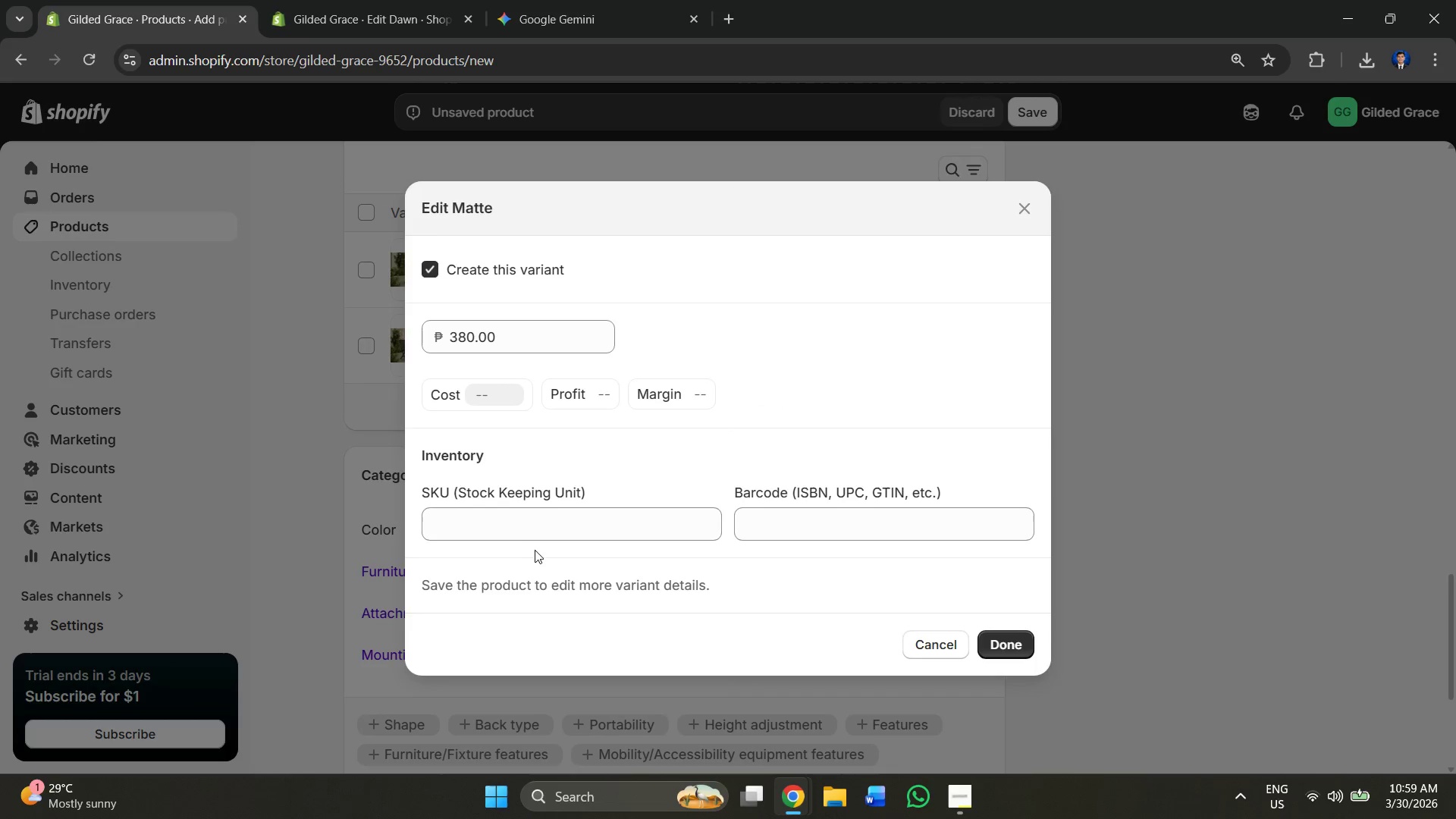 
left_click([516, 516])
 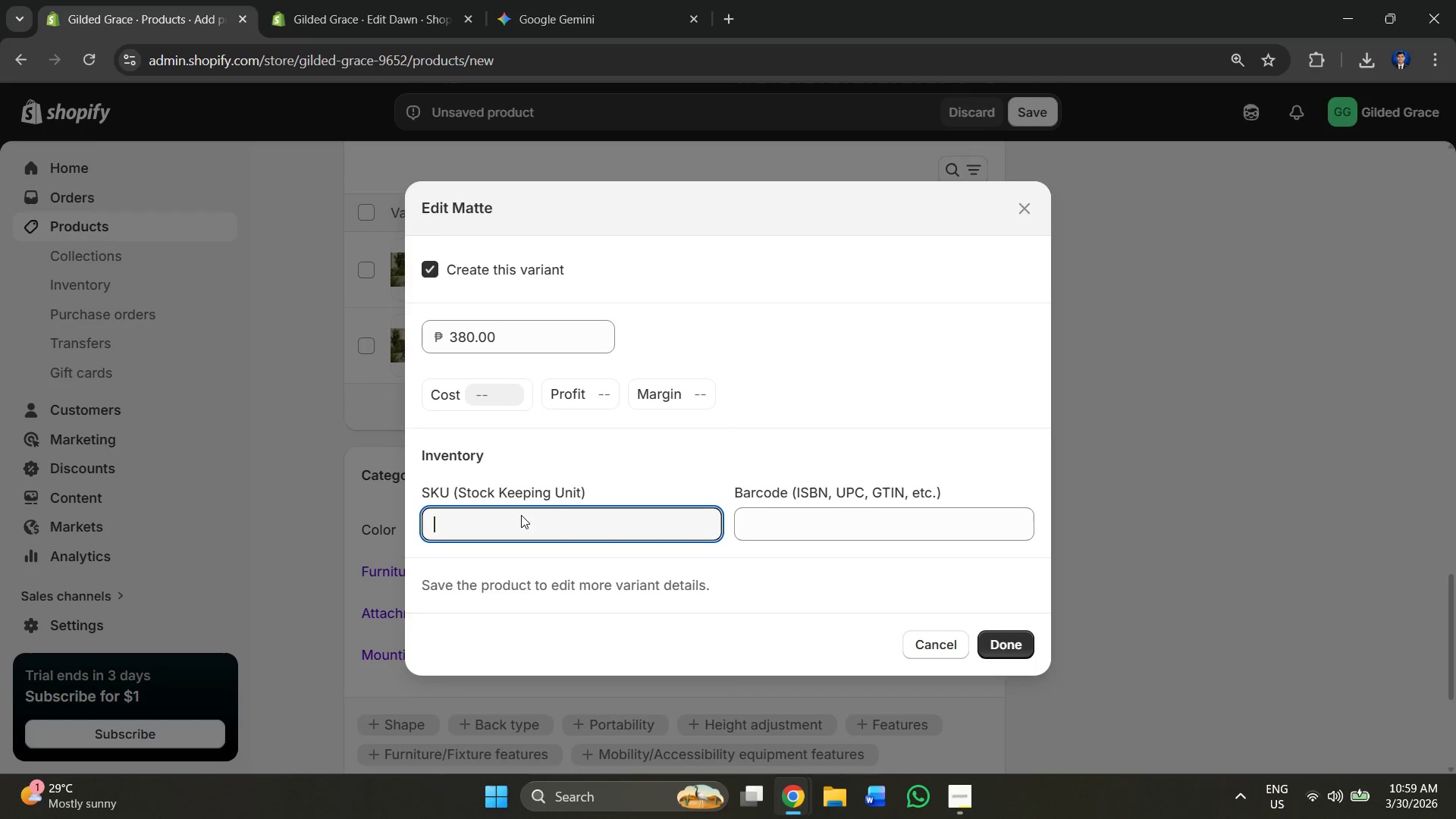 
key(Control+V)
 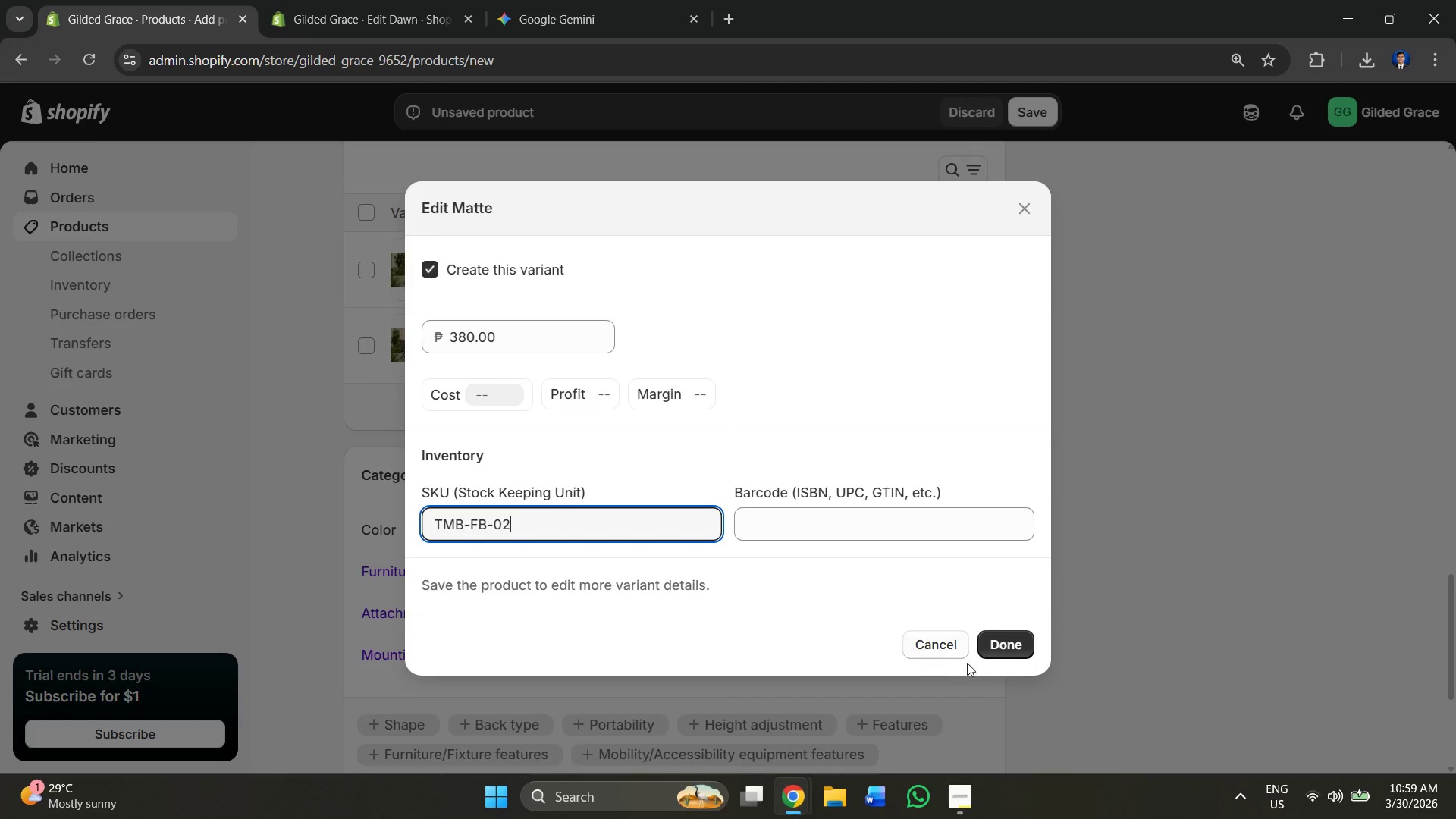 
left_click([1013, 652])
 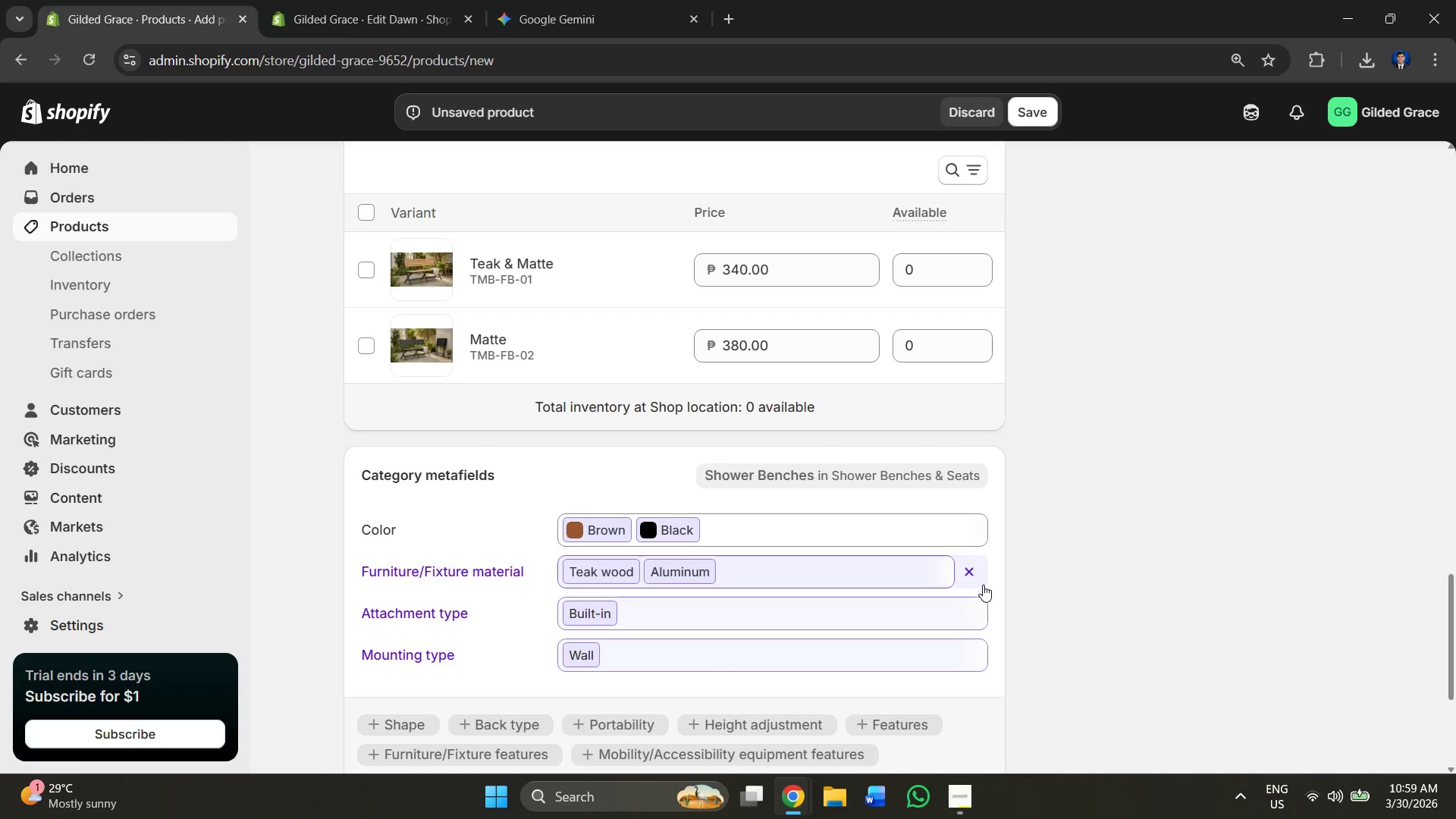 
scroll: coordinate [946, 443], scroll_direction: down, amount: 2.0
 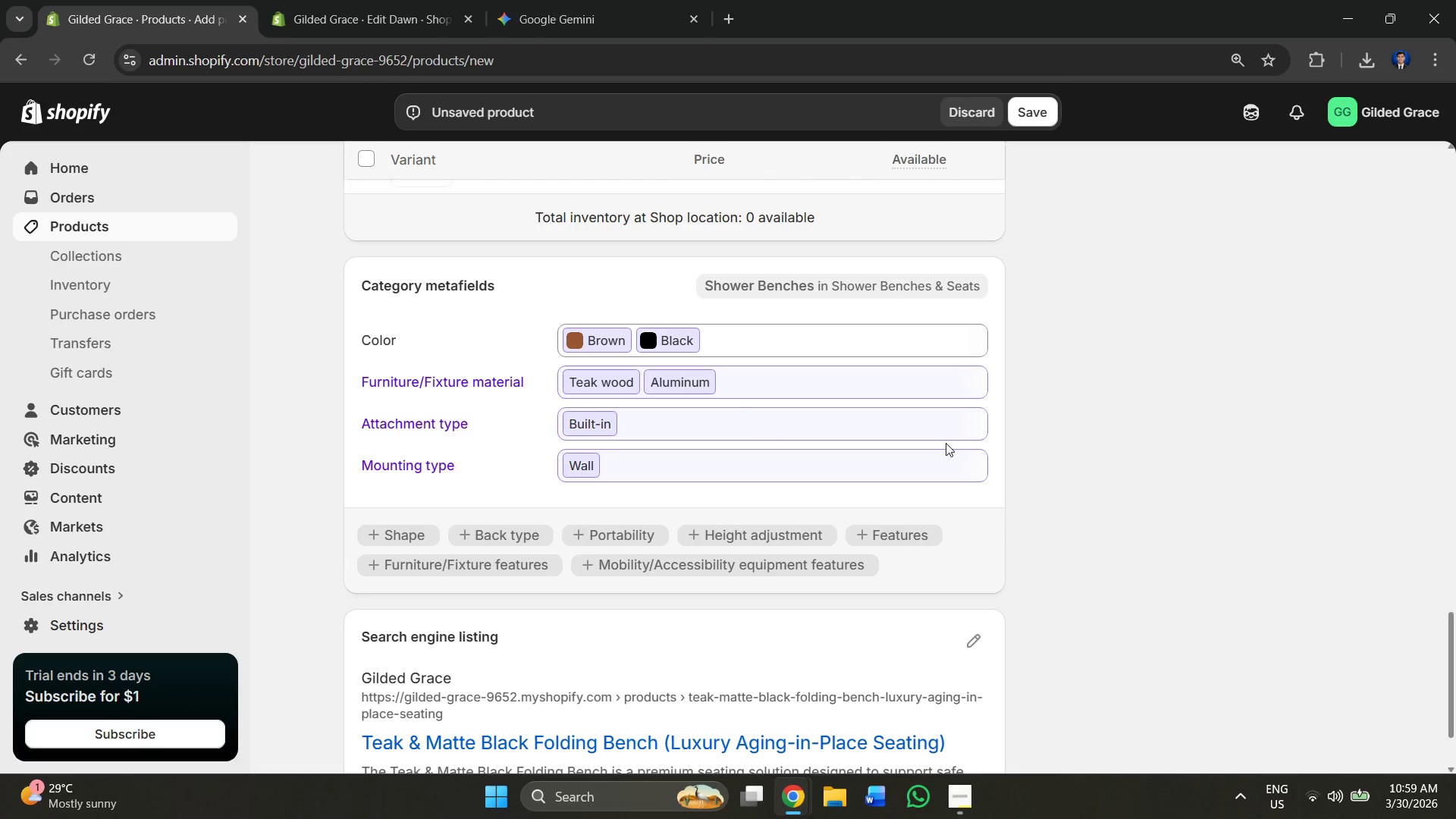 
scroll: coordinate [946, 442], scroll_direction: up, amount: 4.0
 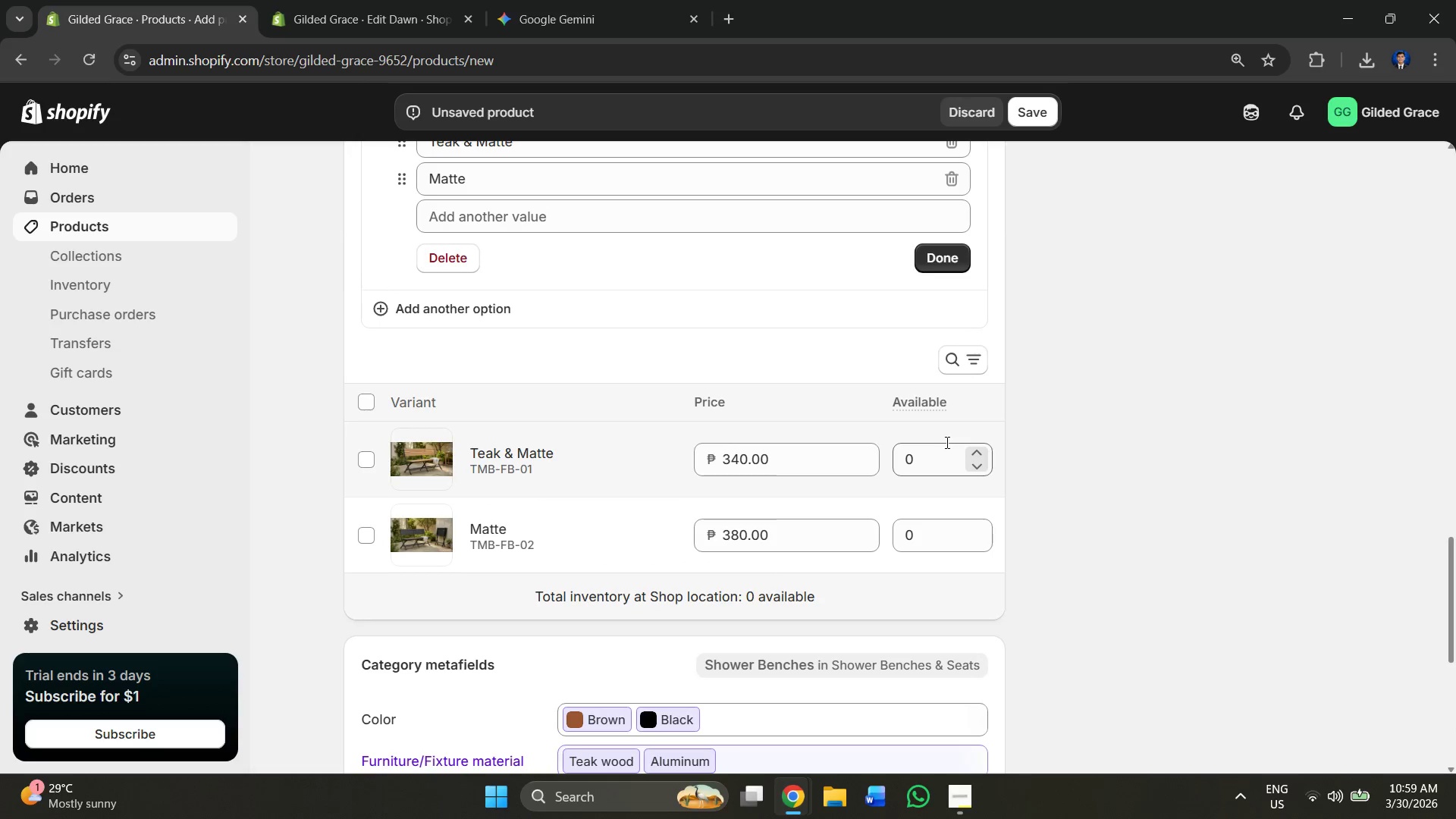 
scroll: coordinate [959, 441], scroll_direction: down, amount: 2.0
 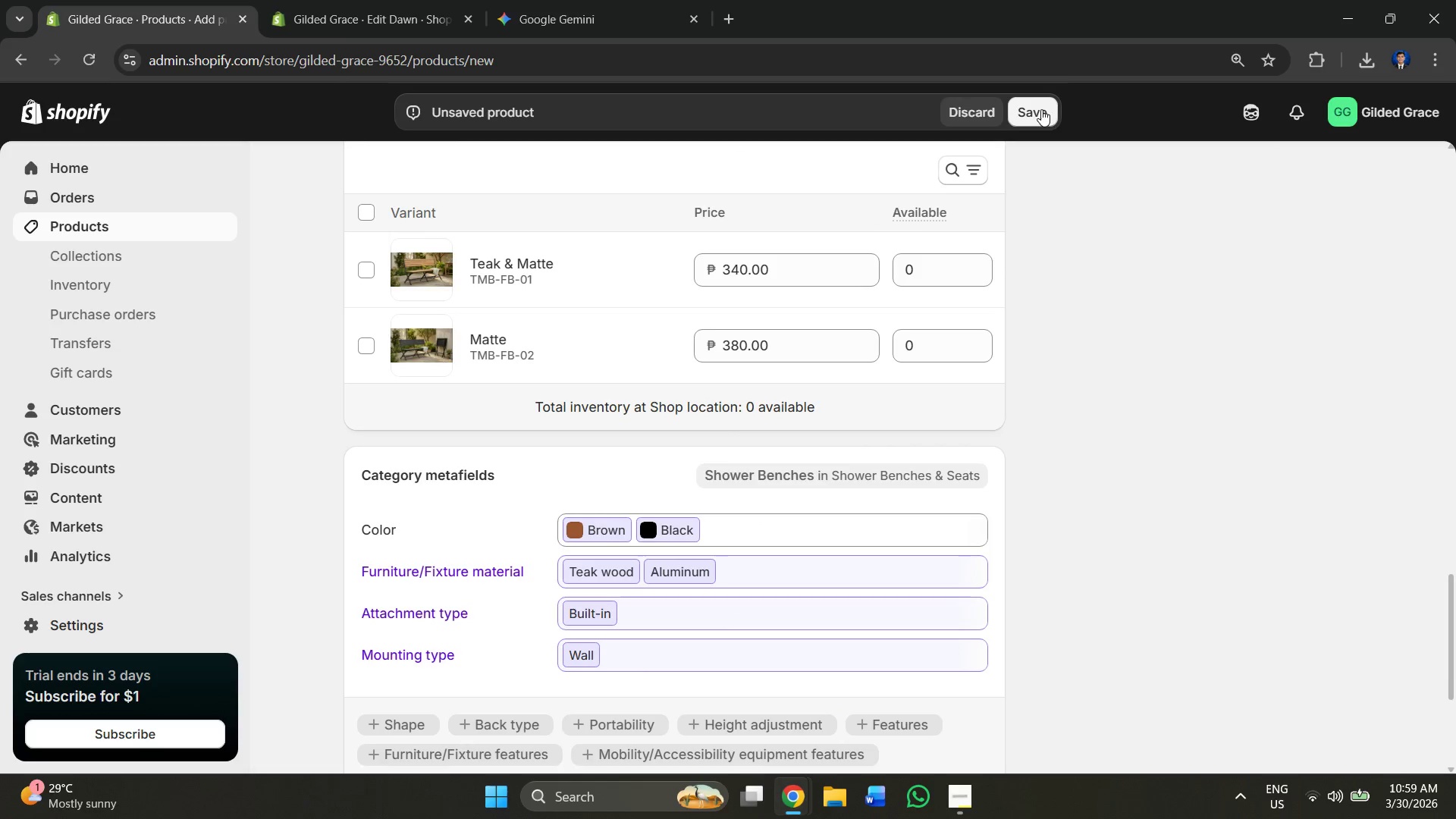 
scroll: coordinate [1054, 440], scroll_direction: up, amount: 16.0
 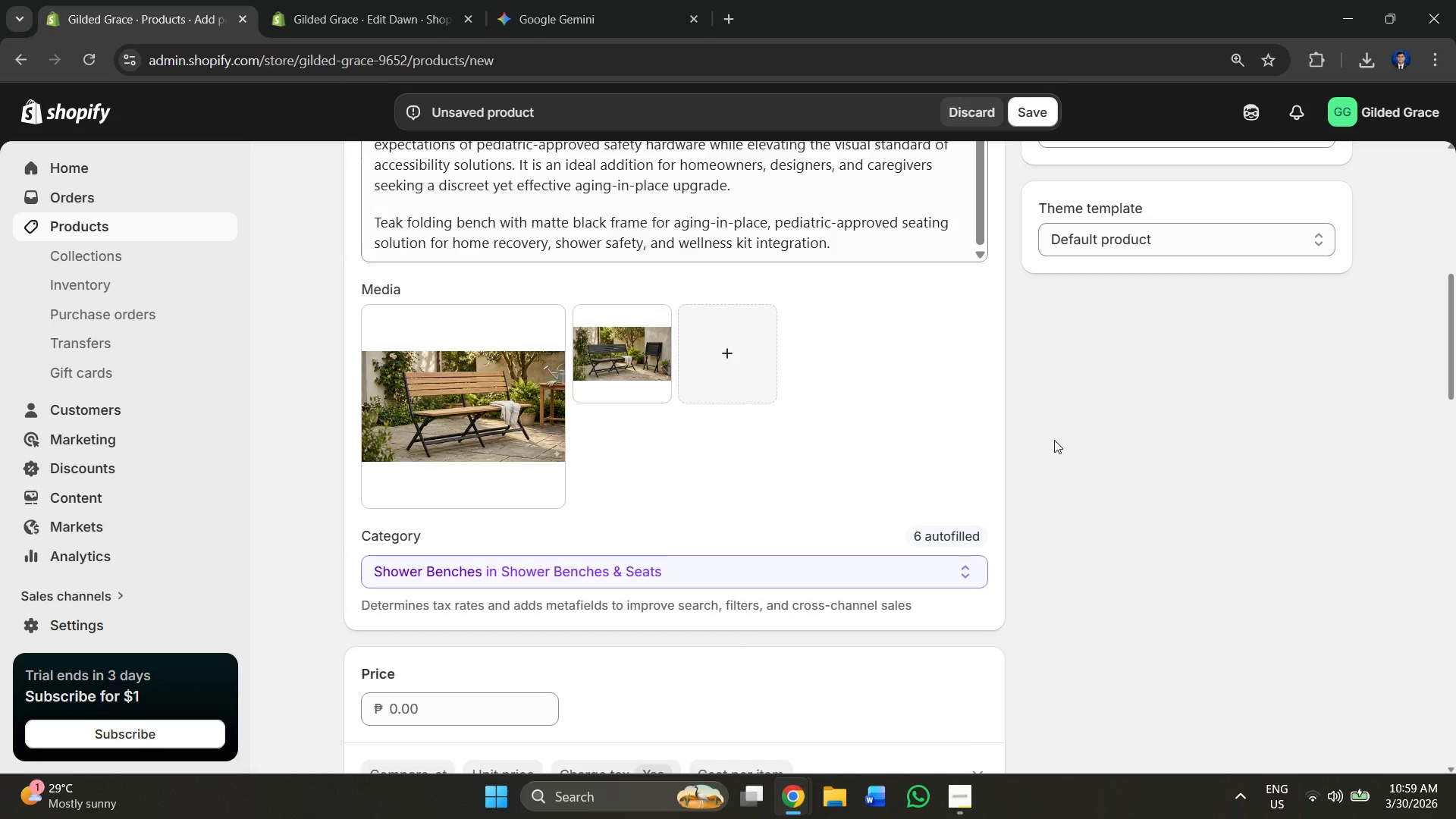 
scroll: coordinate [1054, 440], scroll_direction: up, amount: 6.0
 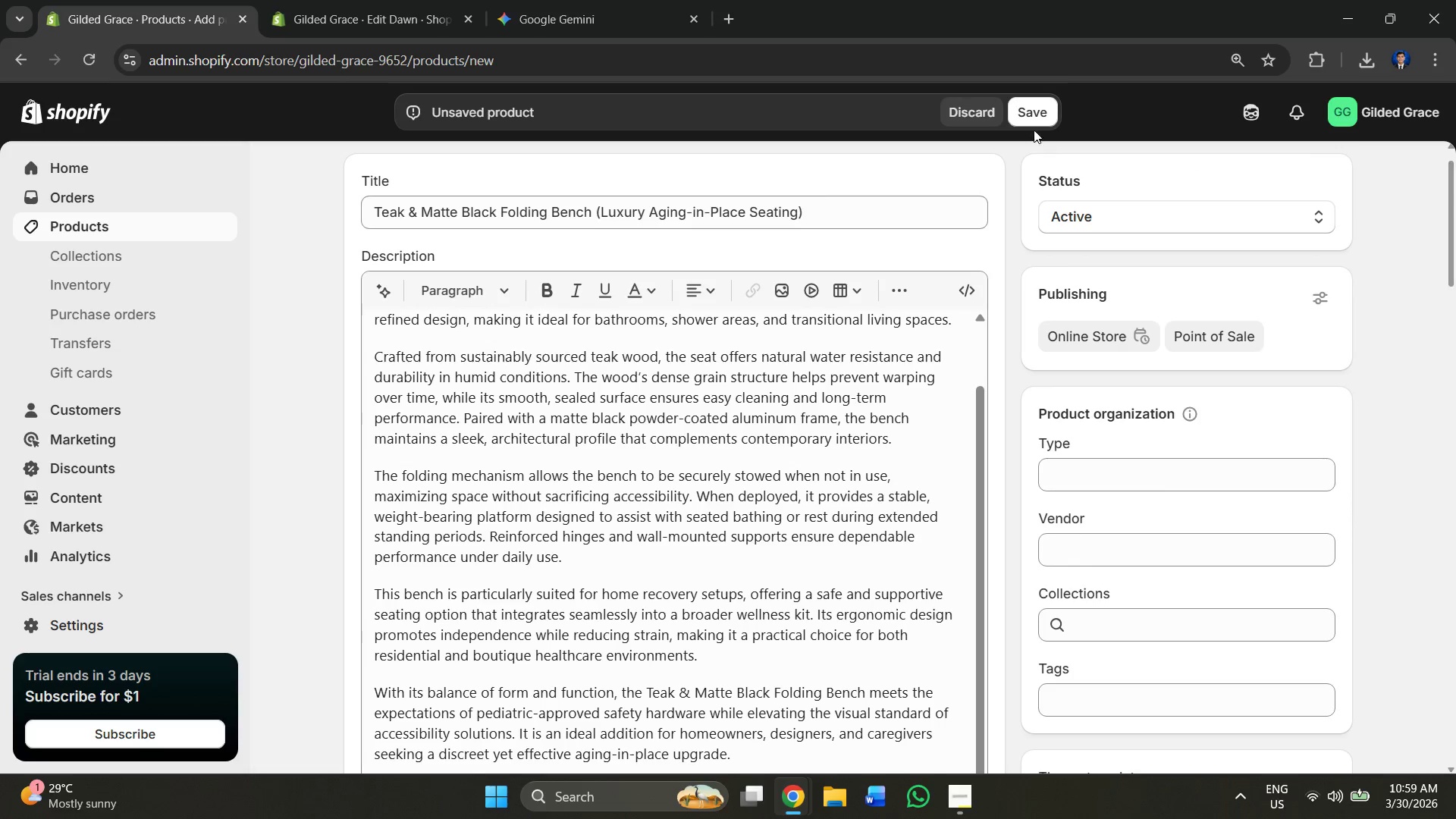 
left_click([1026, 101])
 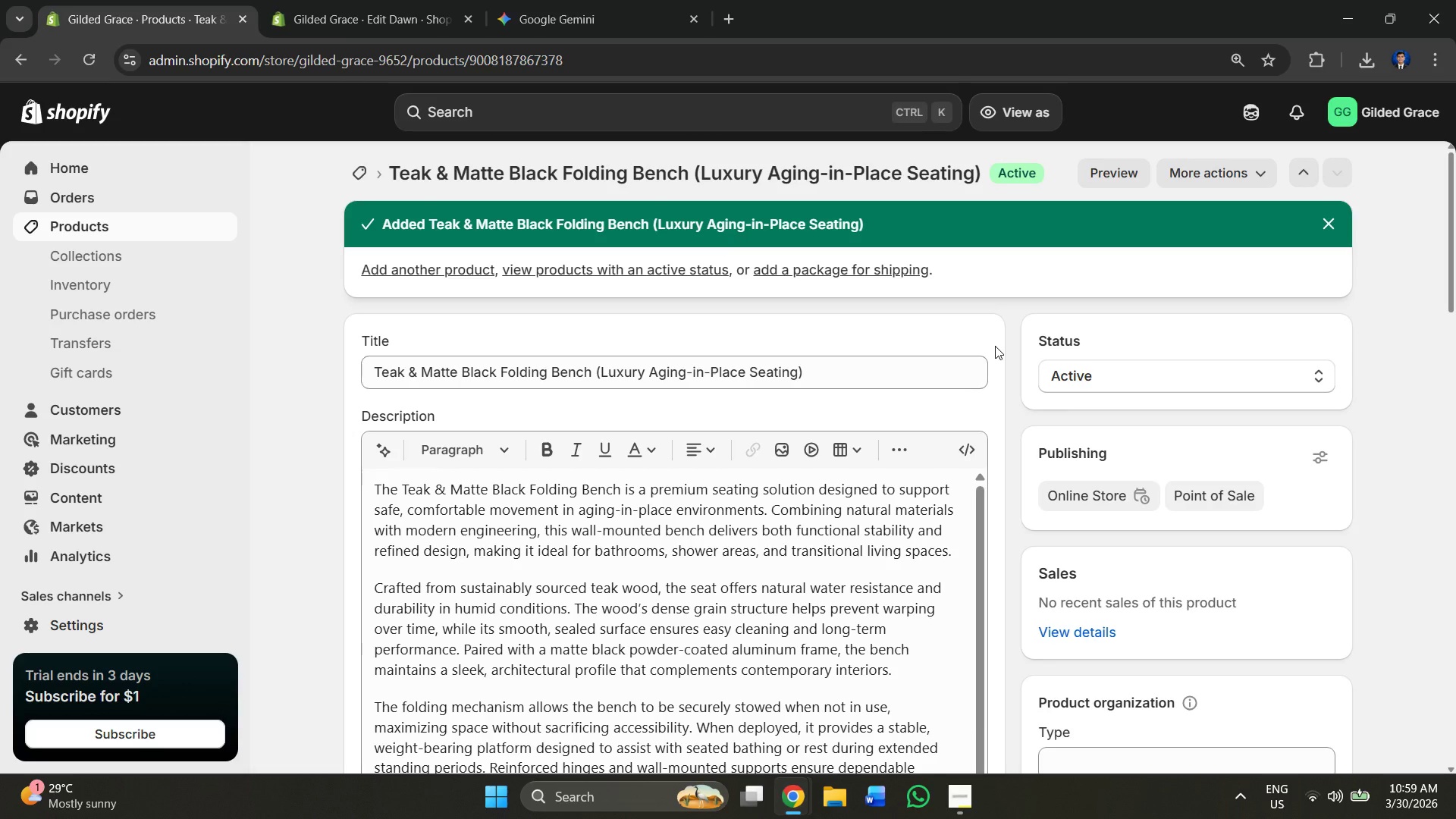 
wait(20.69)
 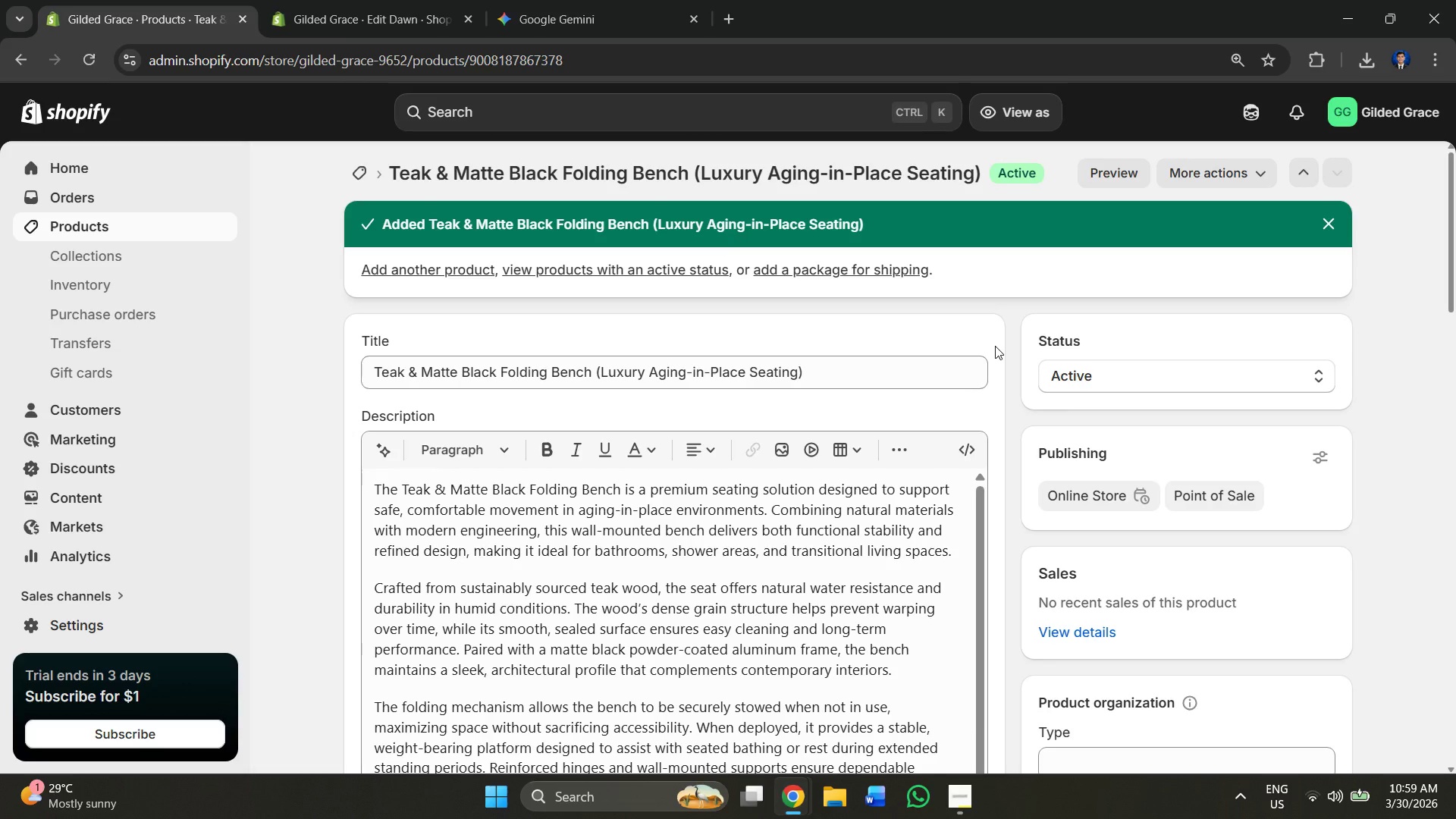 
left_click([154, 233])
 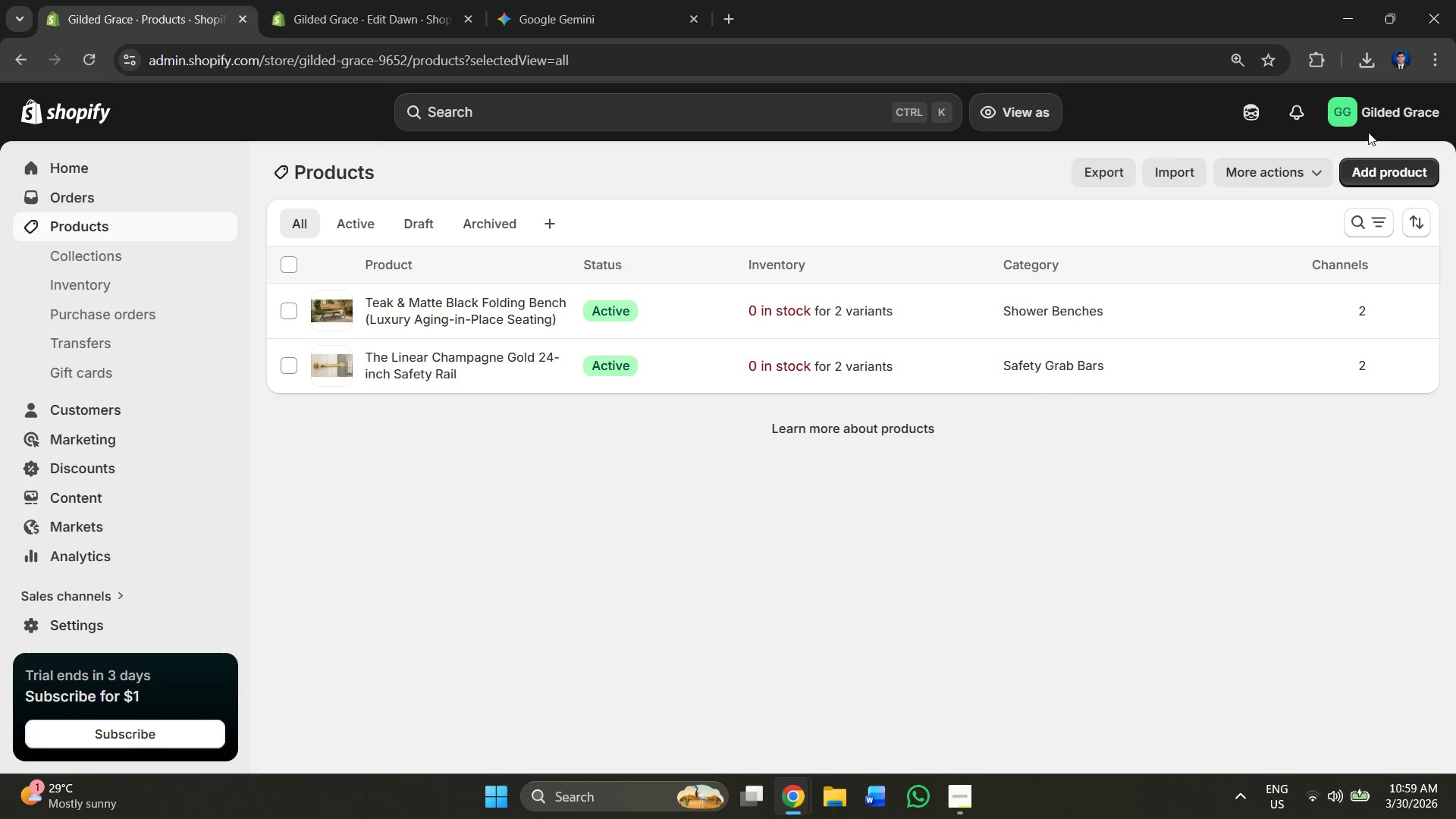 
left_click([1382, 171])
 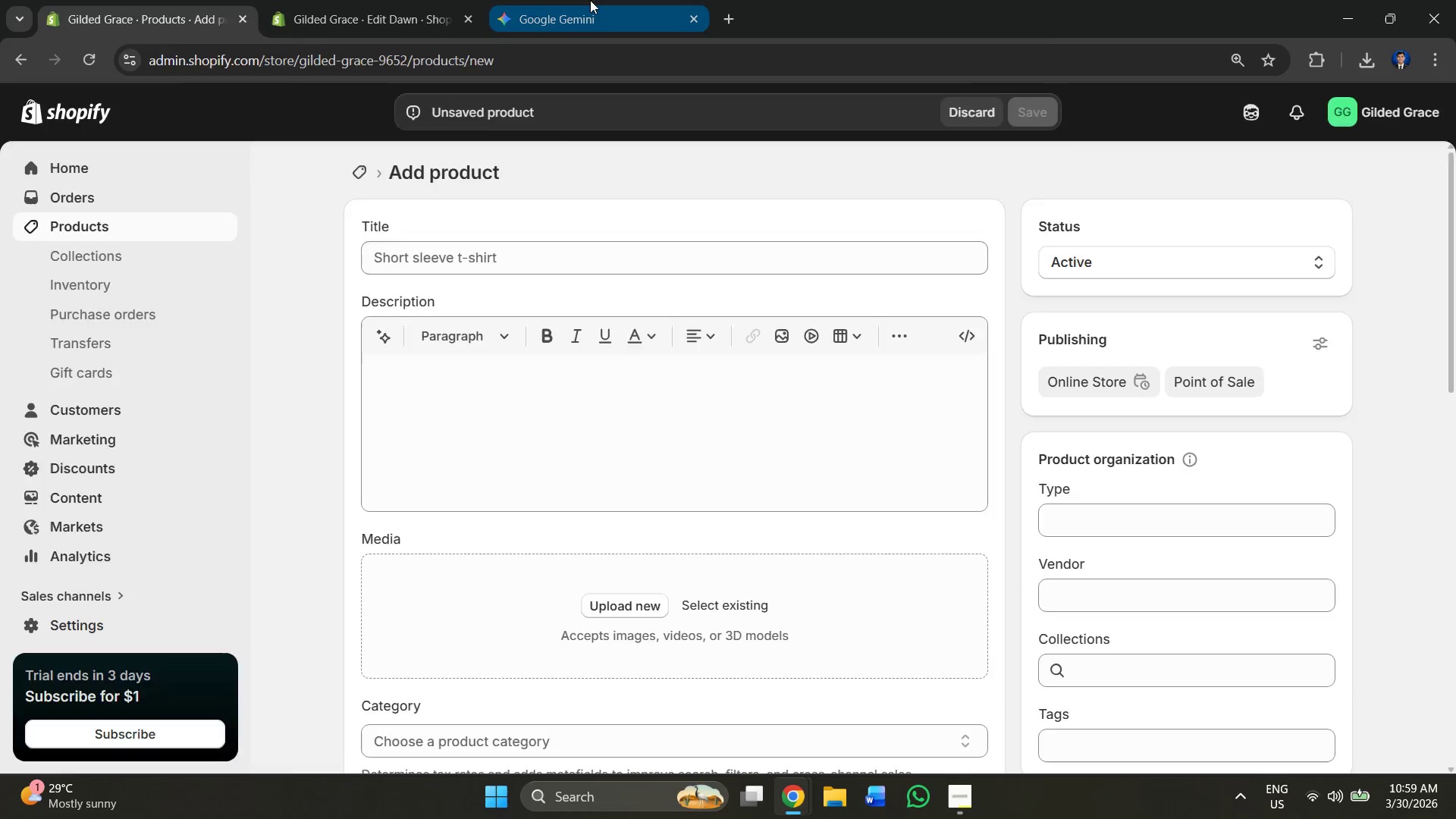 
double_click([343, 10])
 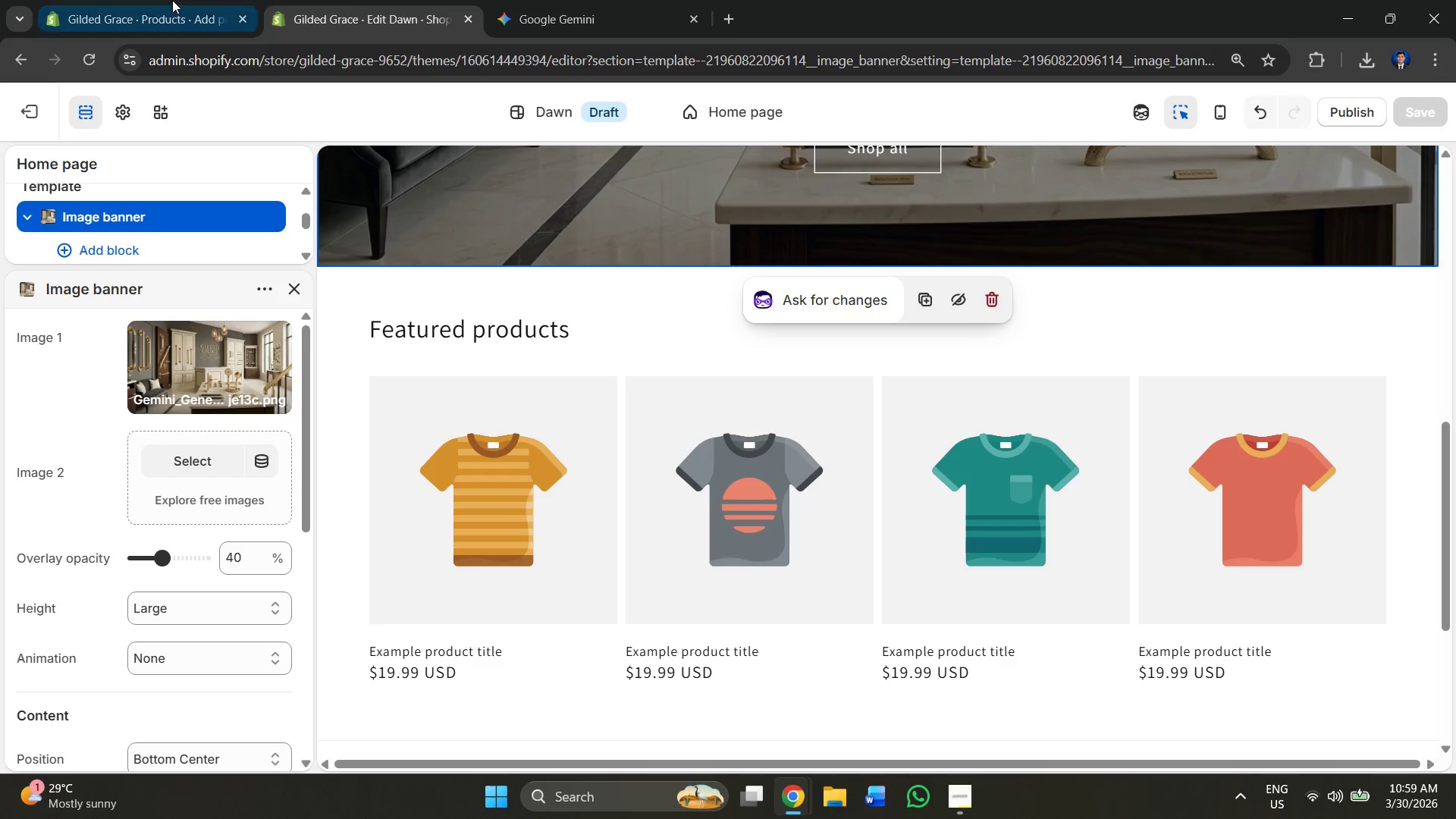 
triple_click([172, 0])
 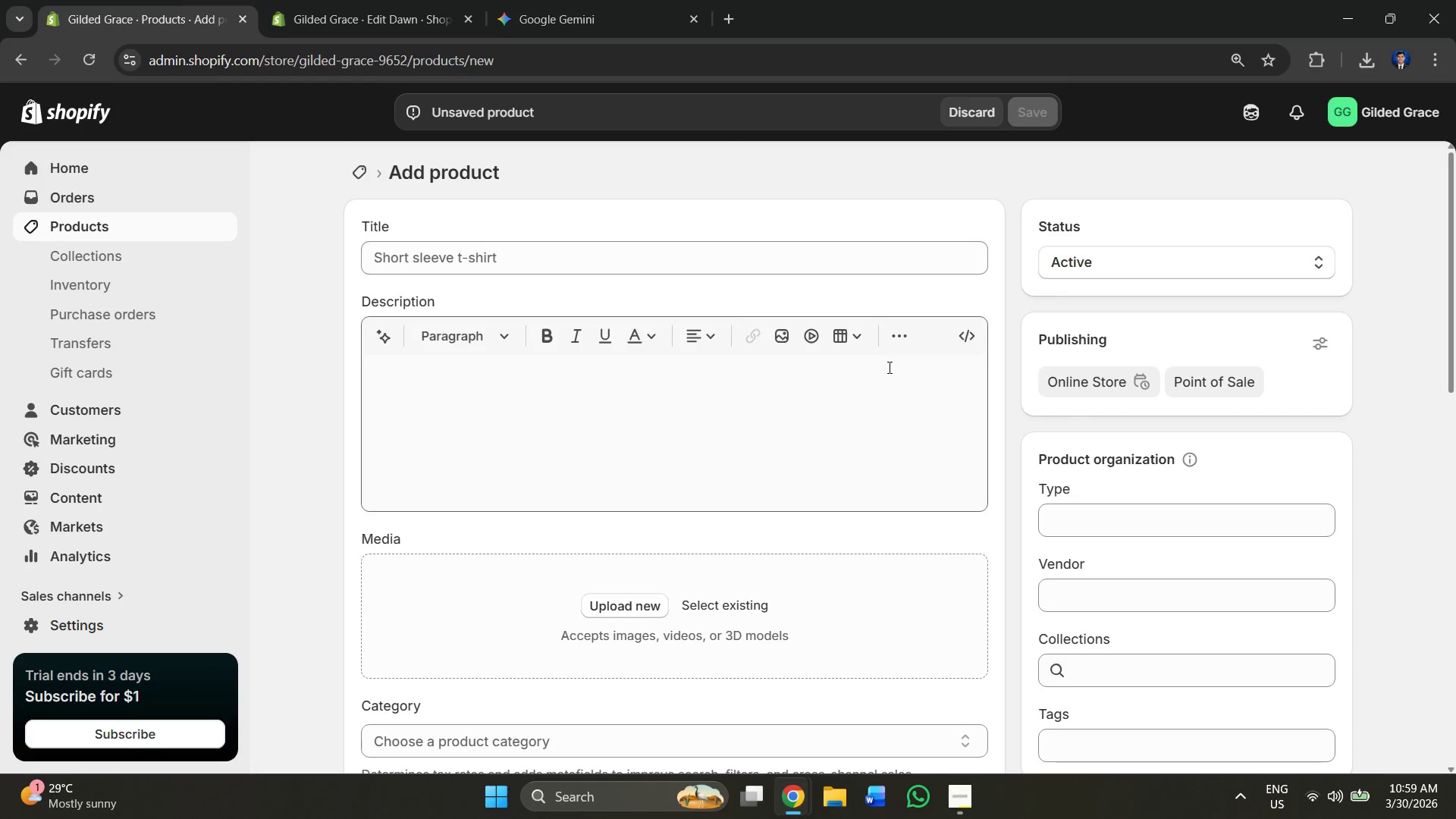 
key(Alt+AltLeft)
 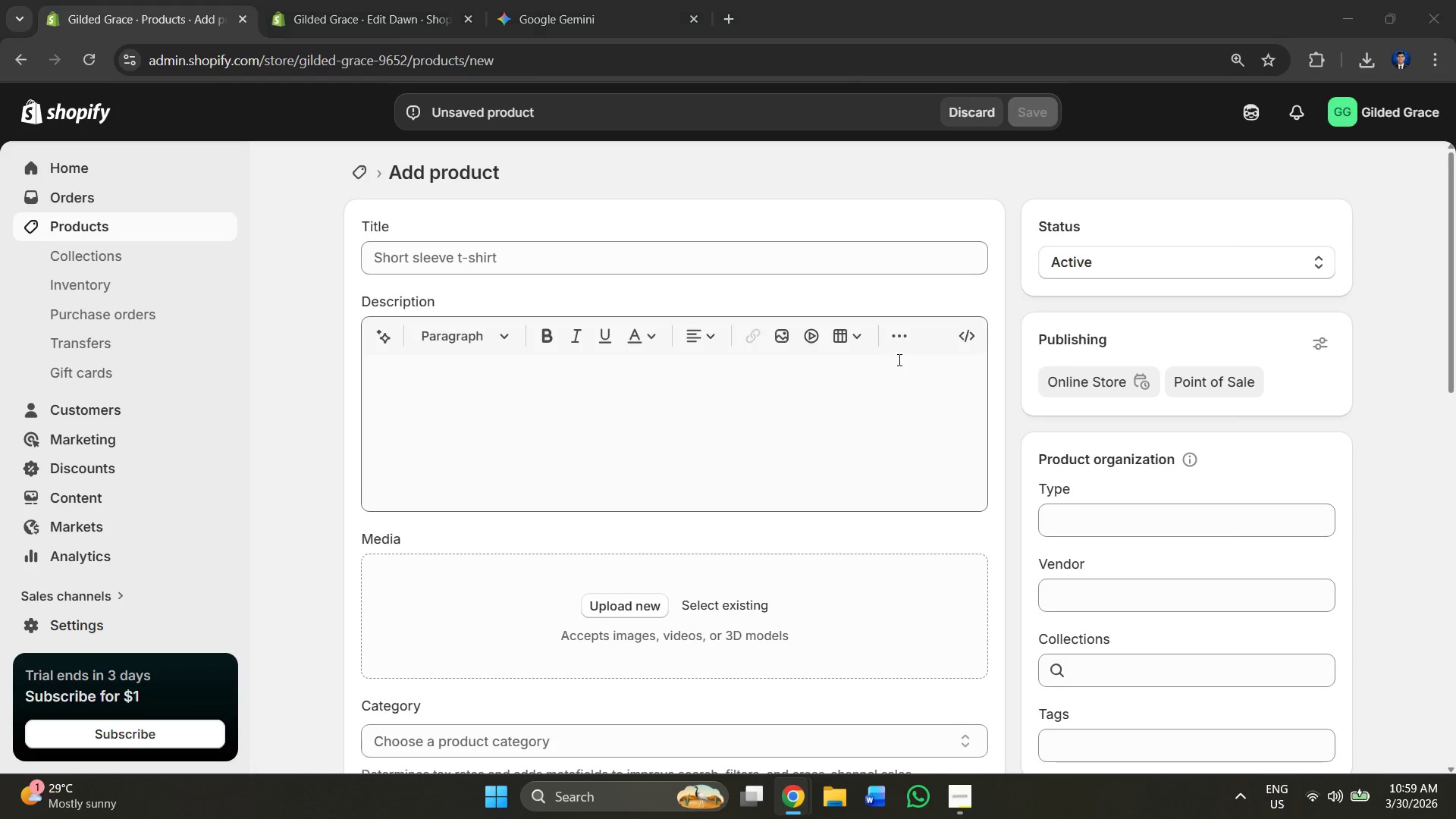 
key(Alt+Tab)
 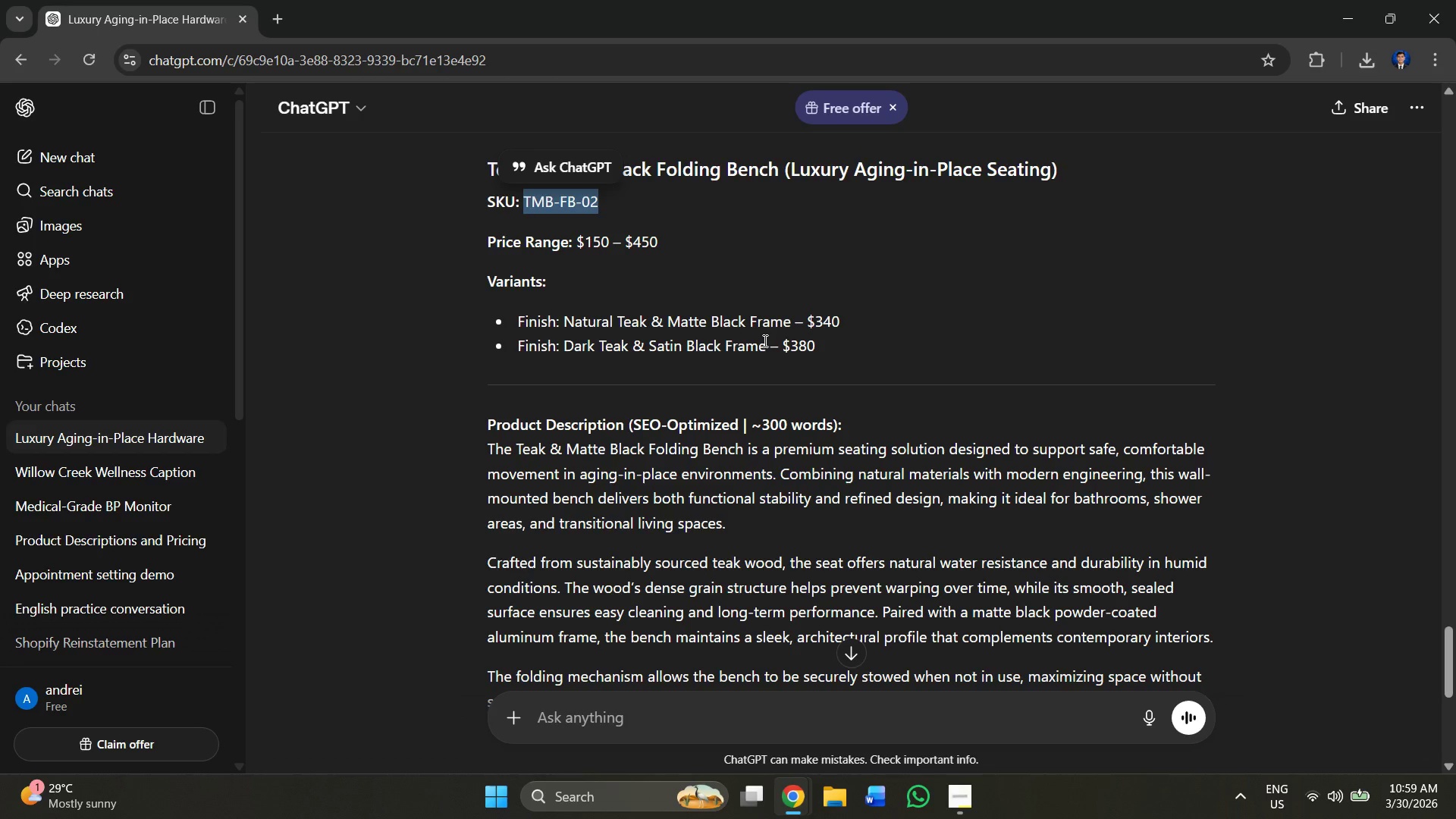 
scroll: coordinate [762, 354], scroll_direction: up, amount: 35.0
 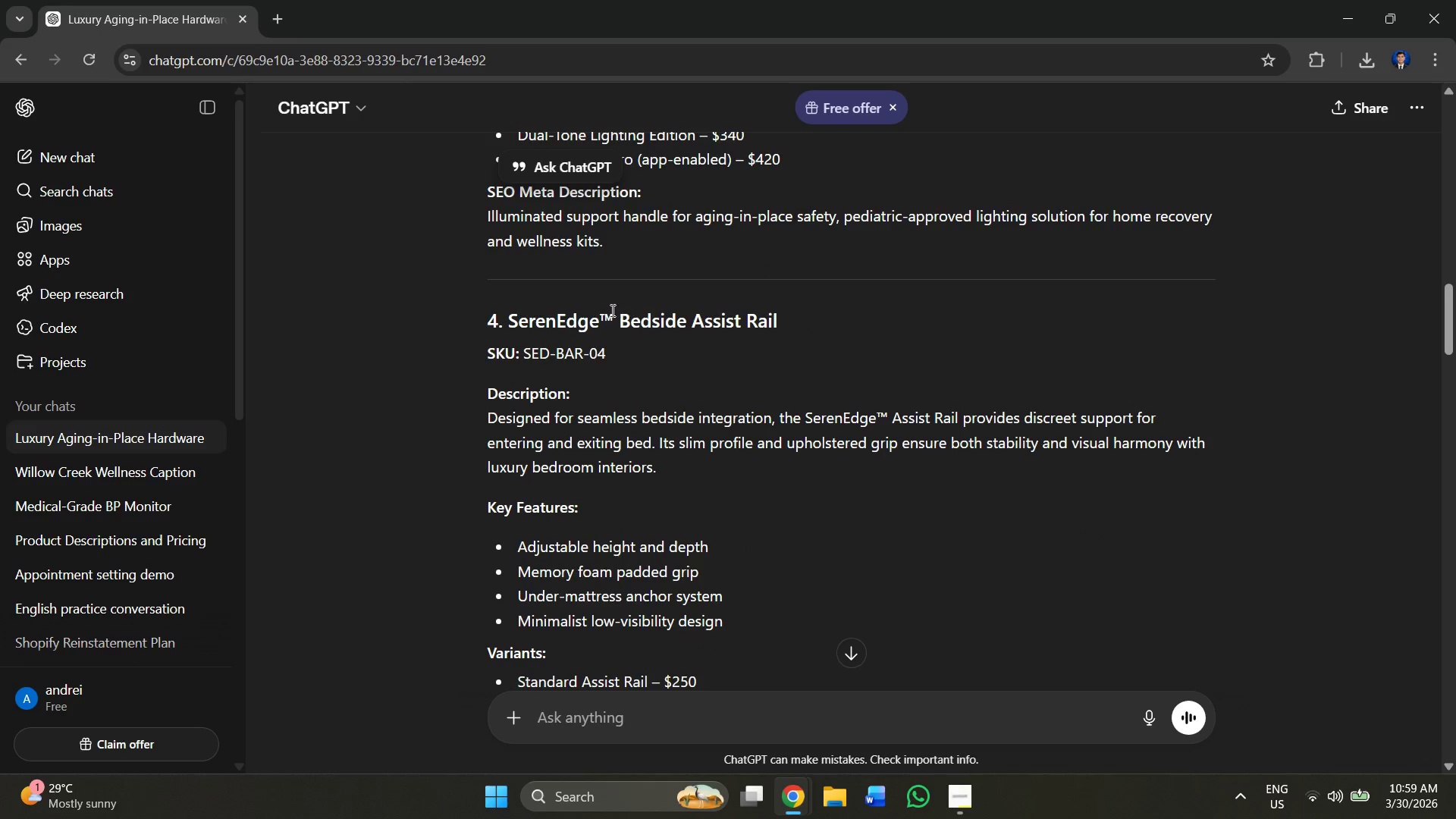 
left_click_drag(start_coordinate=[618, 317], to_coordinate=[788, 331])
 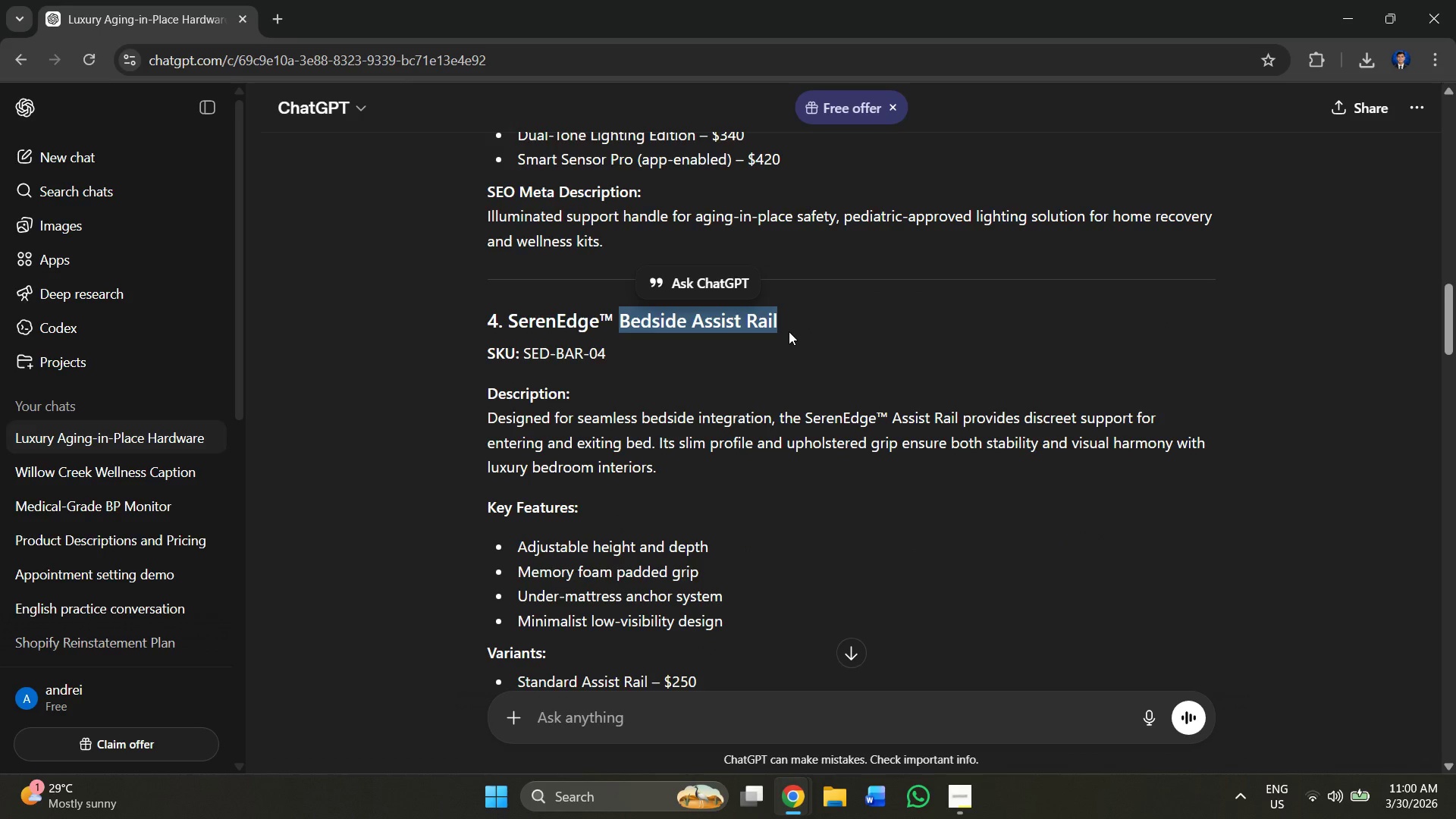 
hold_key(key=ControlLeft, duration=0.38)
 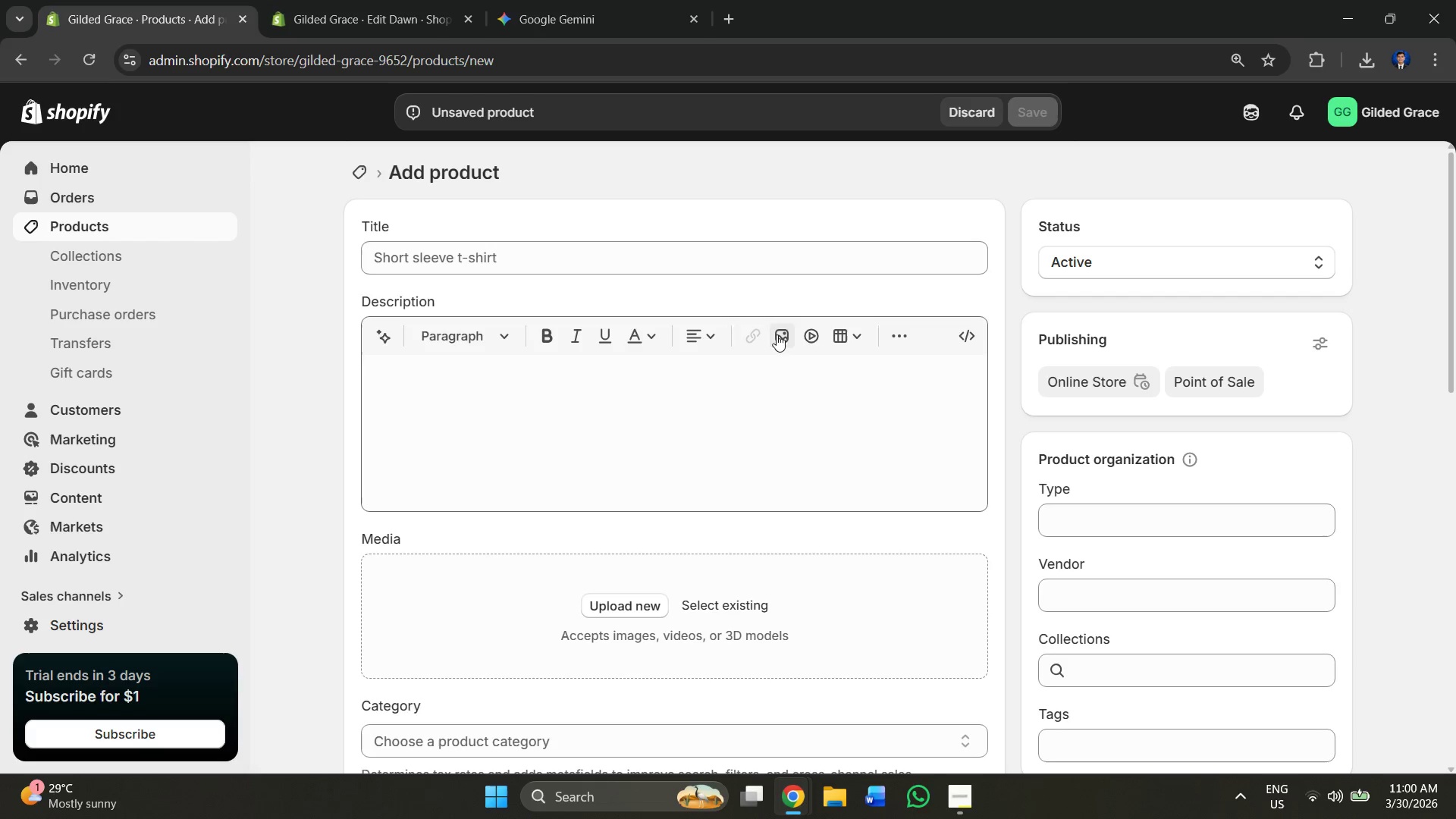 
hold_key(key=C, duration=0.31)
 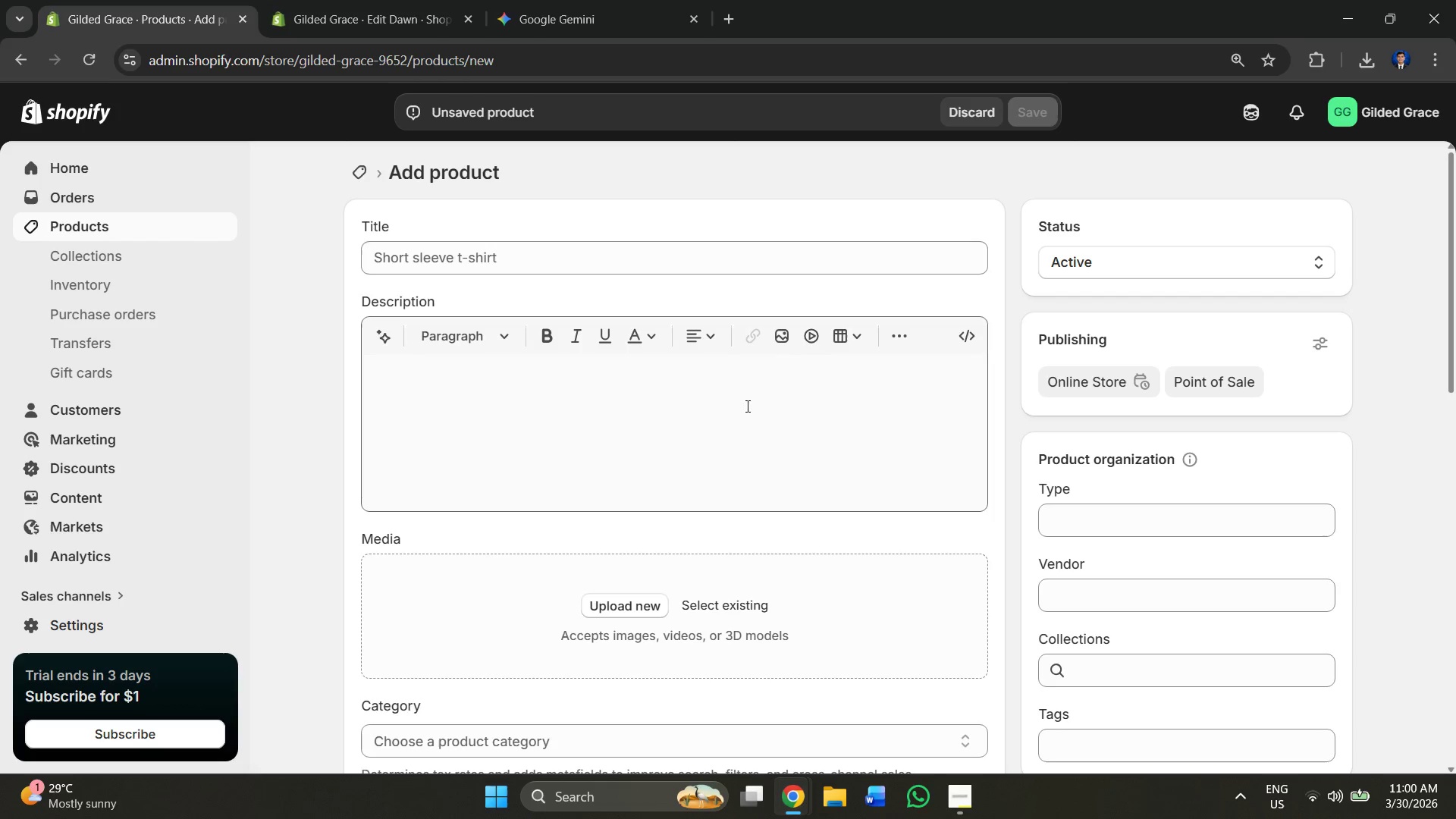 
key(Alt+AltLeft)
 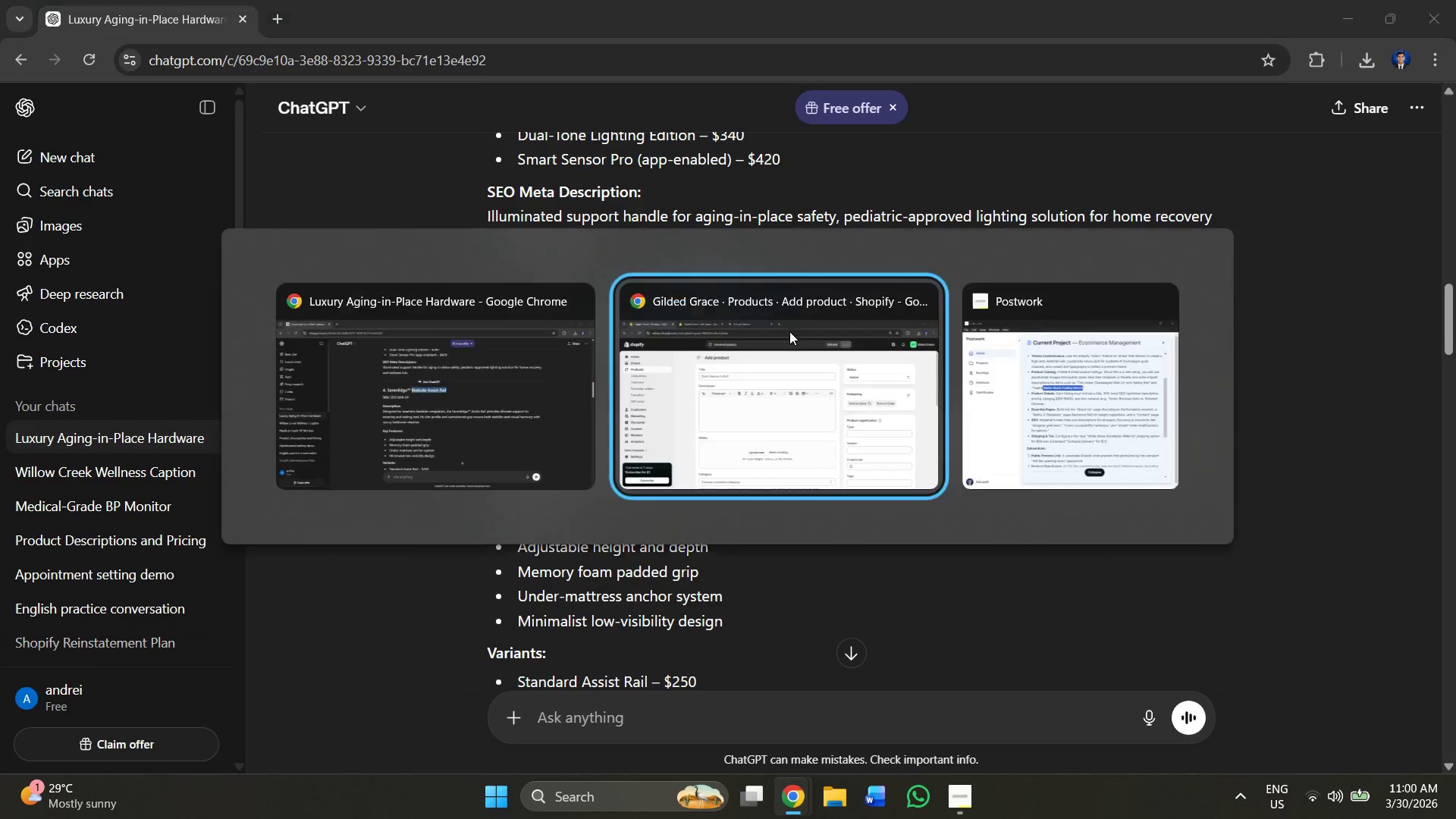 
key(Alt+Tab)
 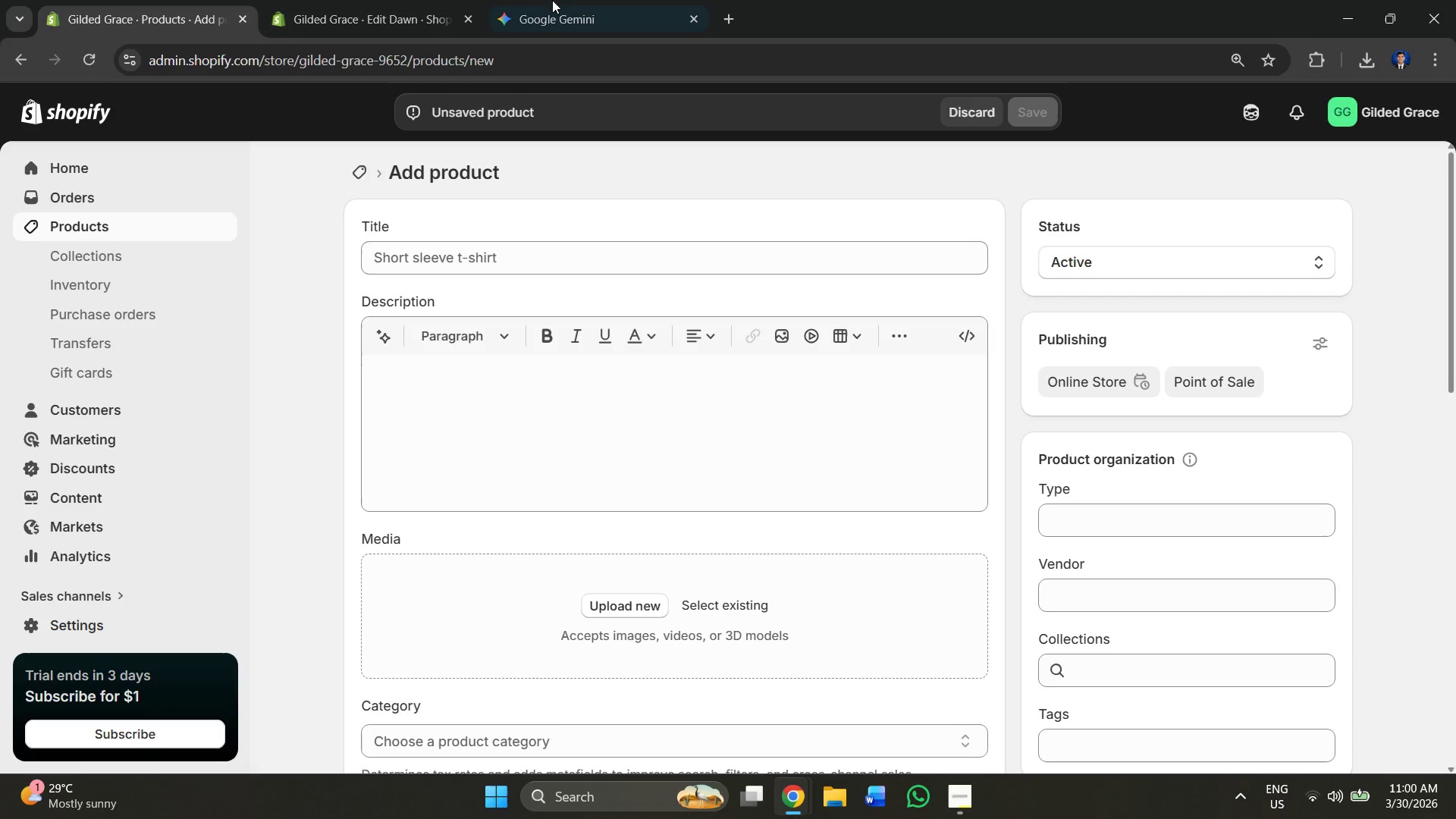 
left_click([550, 0])
 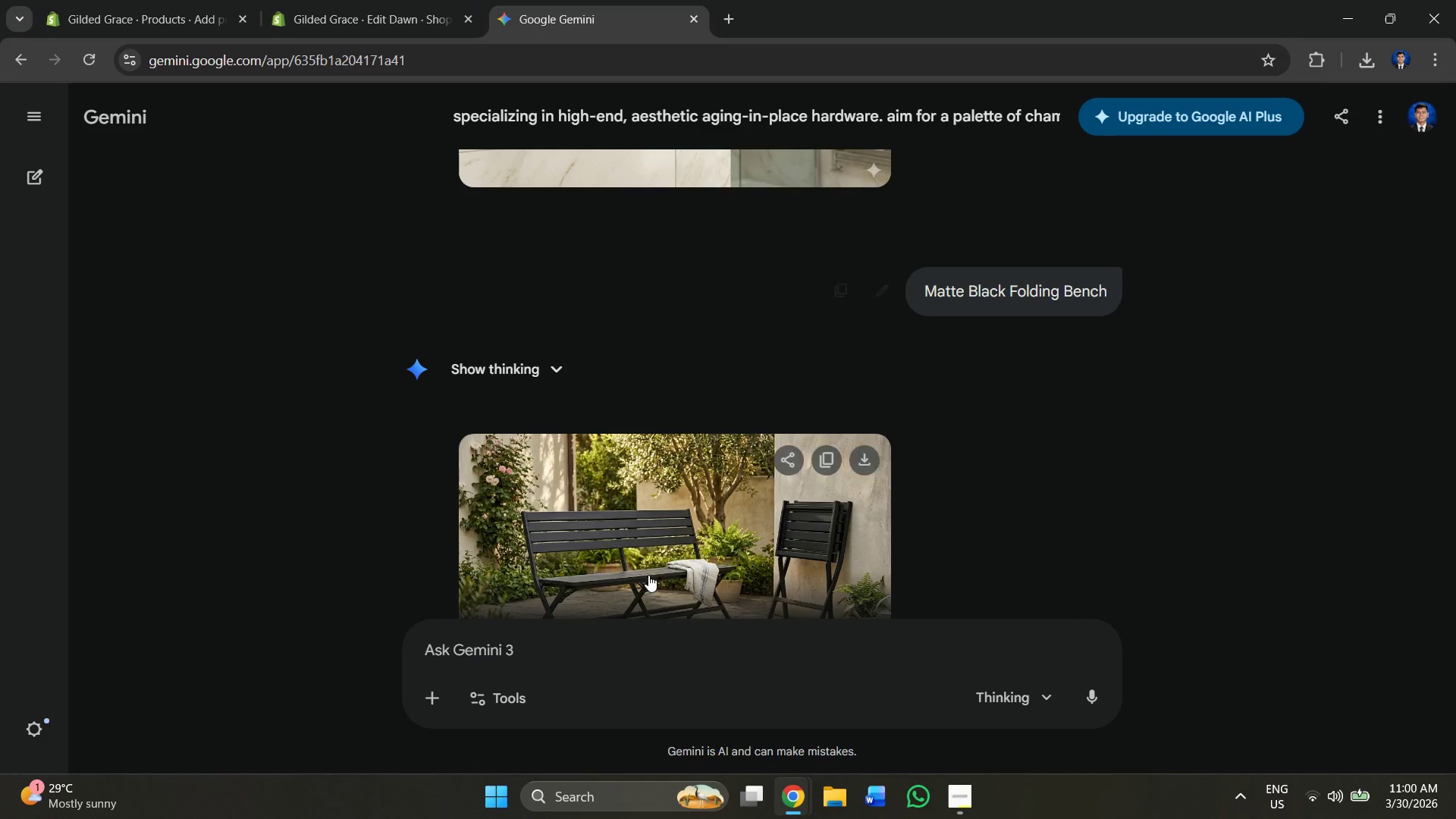 
left_click([620, 647])
 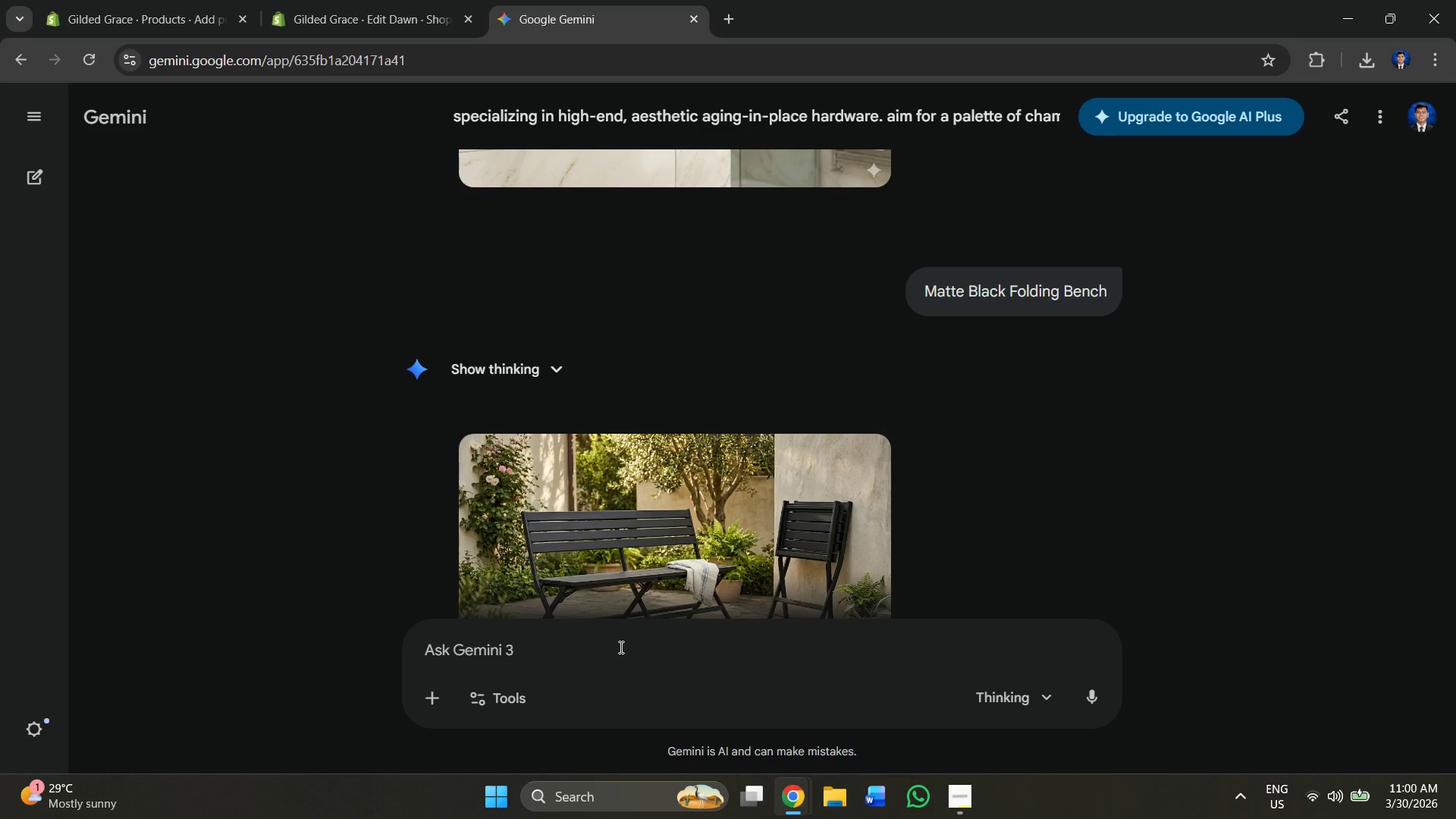 
type(make )
key(Backspace)
key(Backspace)
key(Backspace)
key(Backspace)
key(Backspace)
key(Backspace)
type(generate me a p)
key(Backspace)
type(photo of luxury )
 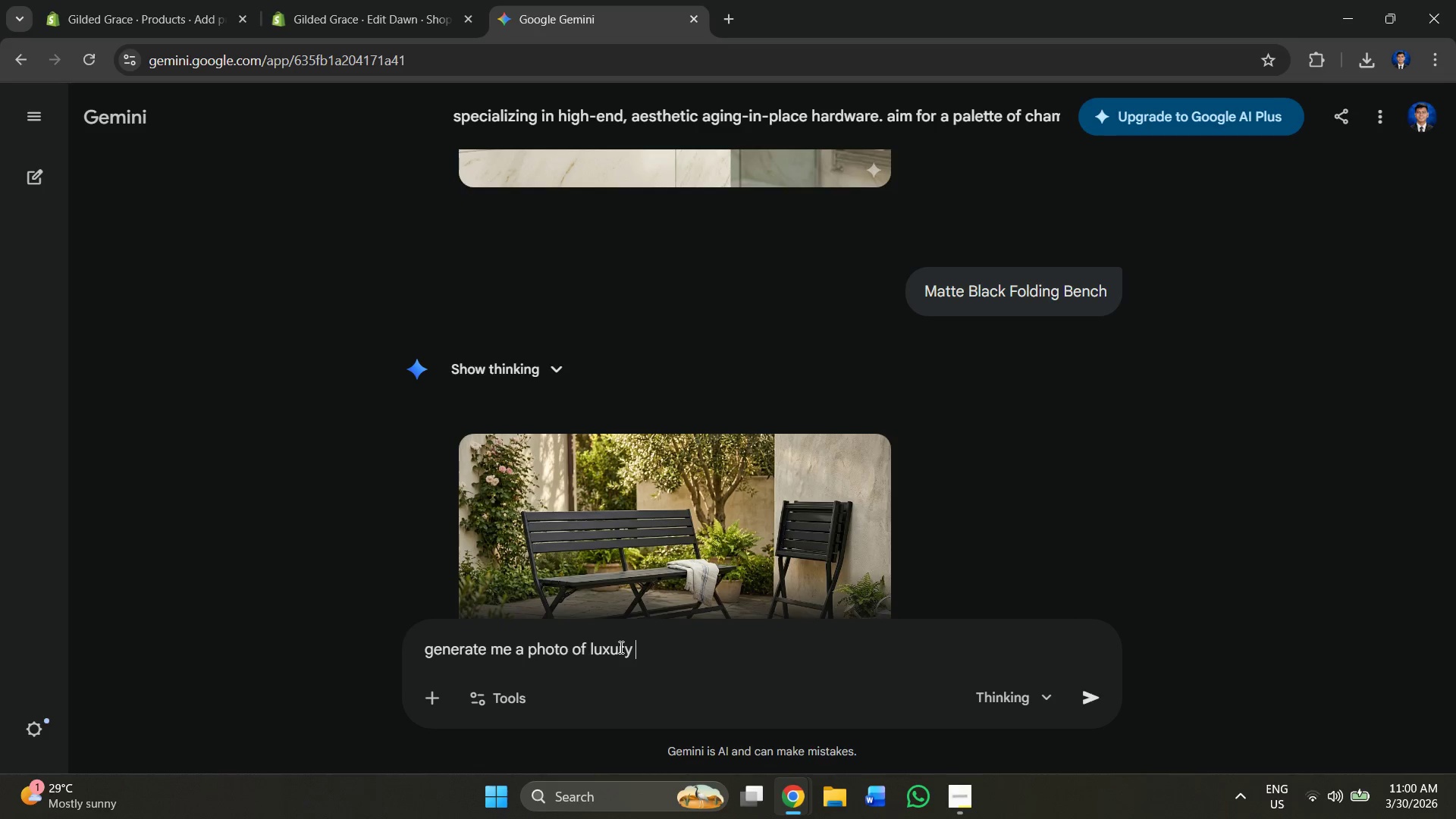 
key(Control+V)
 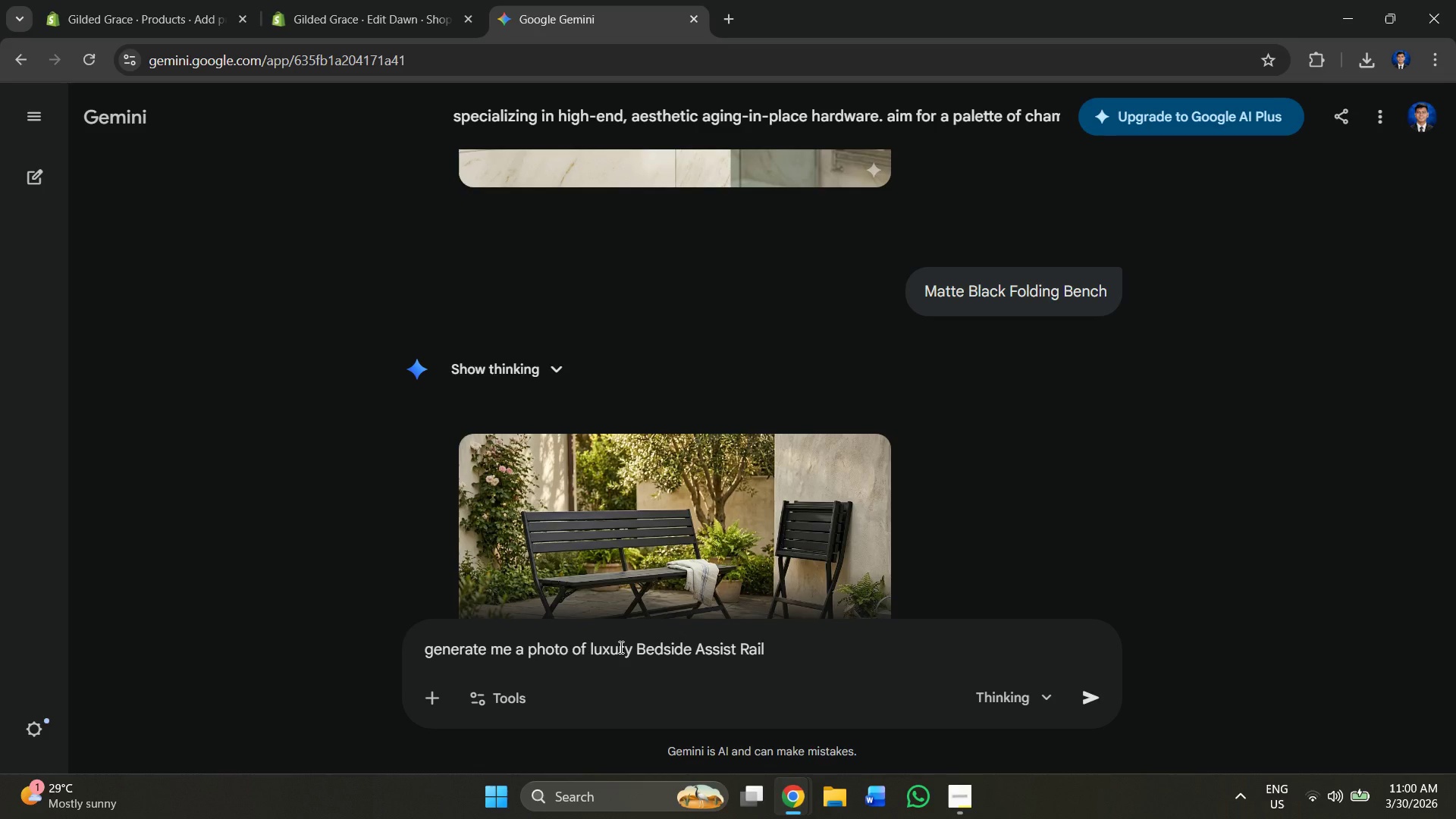 
key(Enter)
 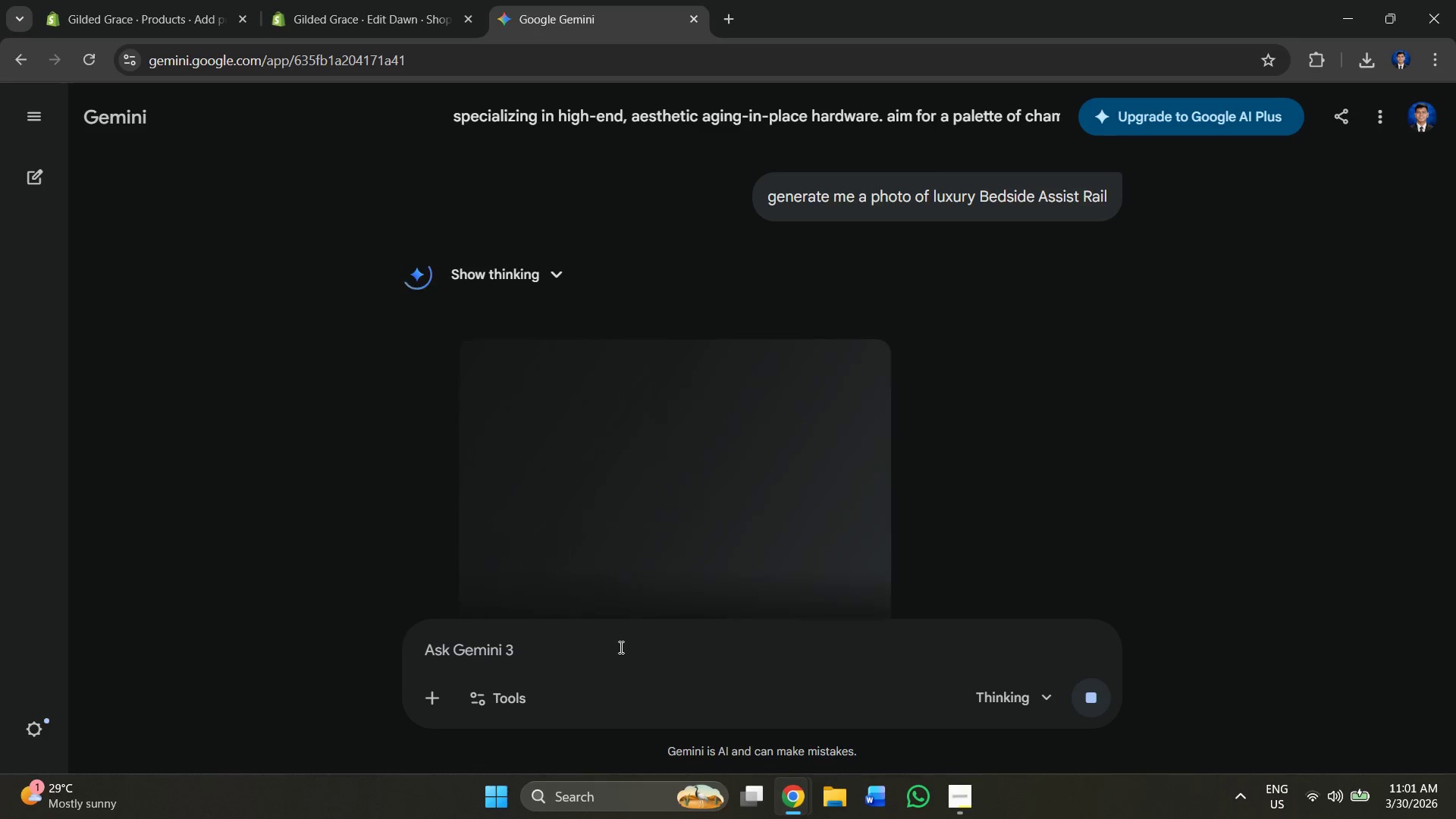 
wait(53.88)
 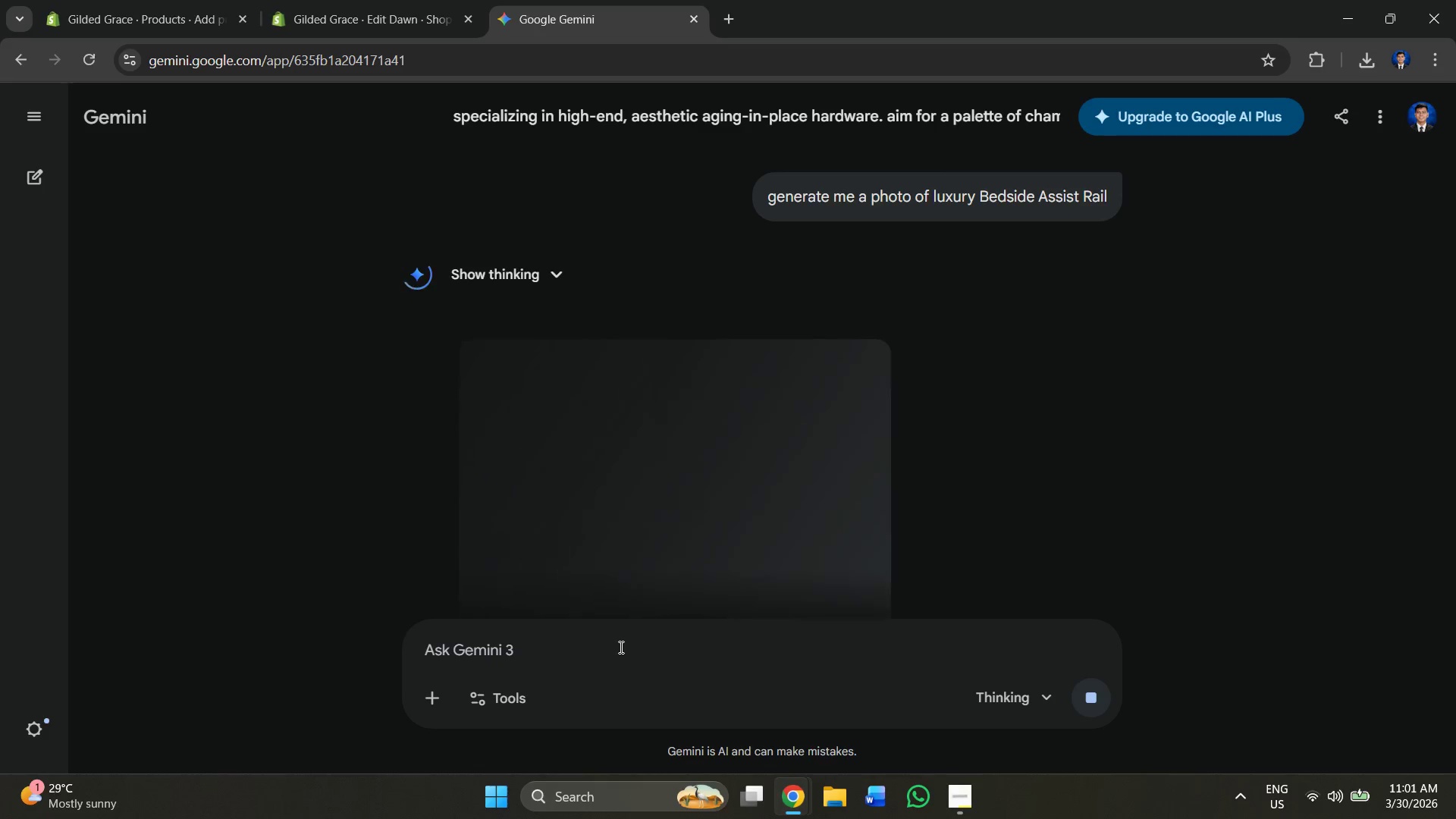 
left_click([859, 359])
 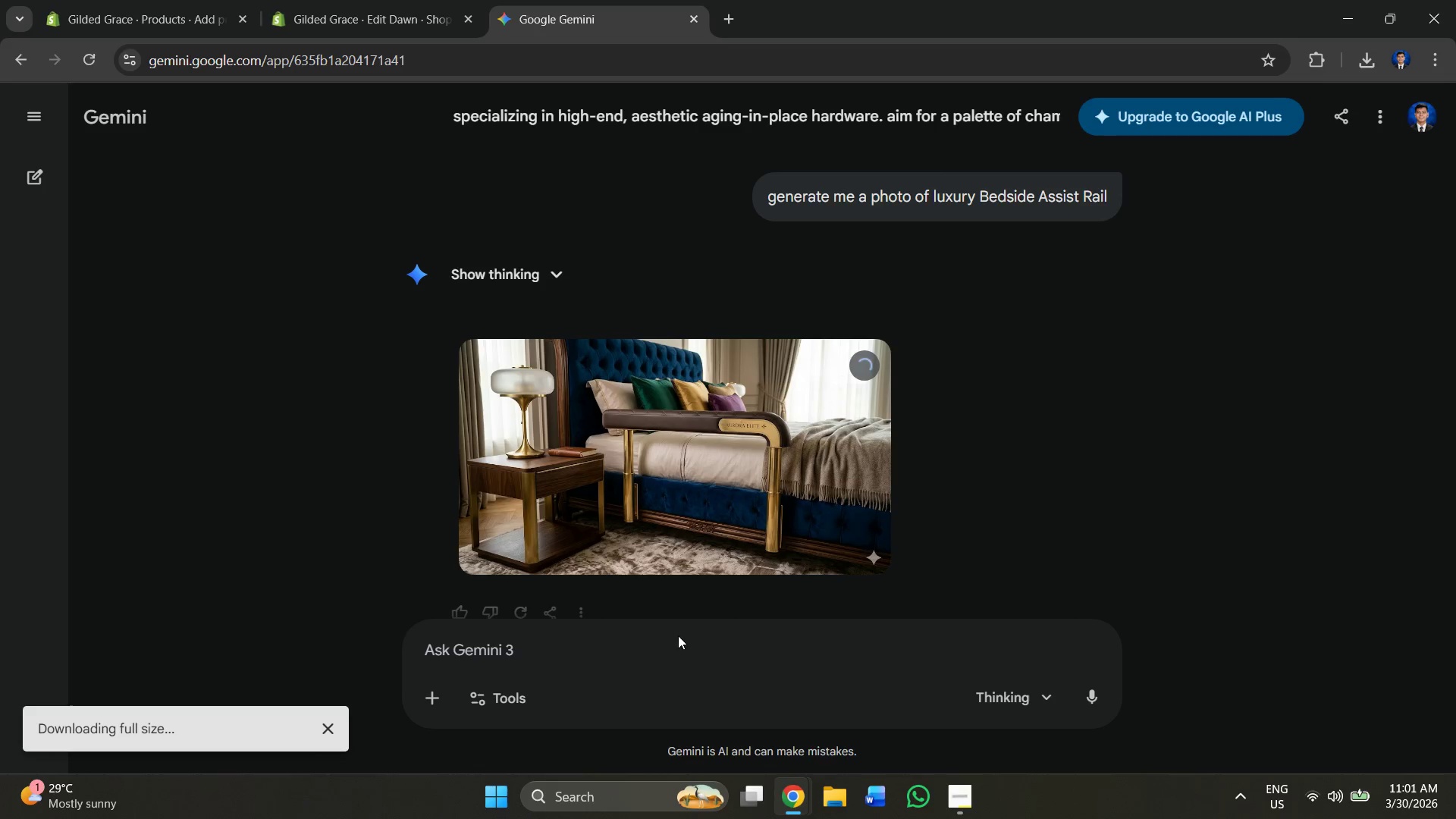 
left_click([586, 650])
 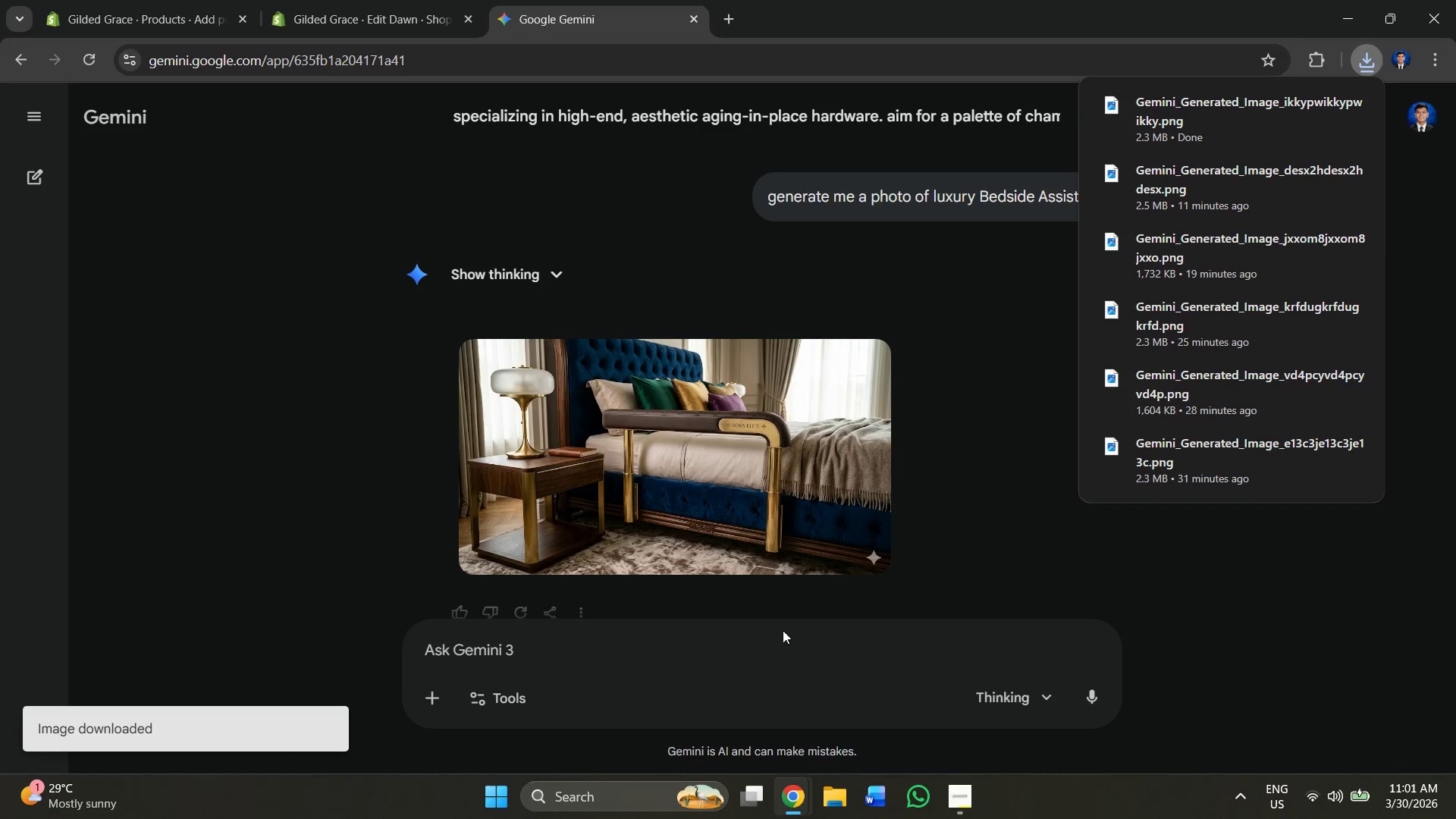 
left_click([699, 657])
 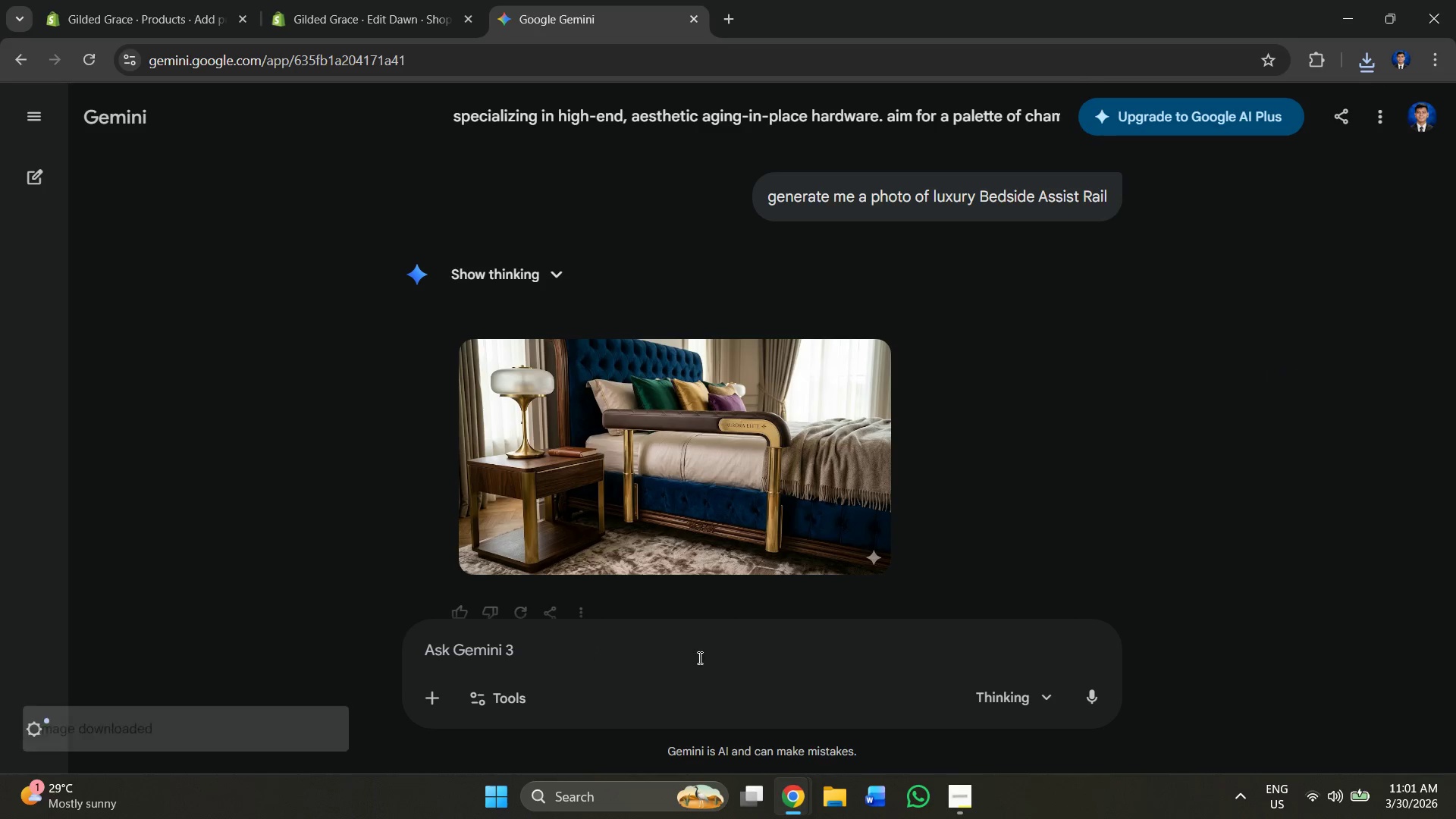 
type(ma)
key(Backspace)
key(Backspace)
key(Backspace)
key(Backspace)
type(make a)
key(Backspace)
key(Backspace)
type( a golden black varian of )
key(Backspace)
key(Backspace)
key(Backspace)
key(Backspace)
type(t of )
 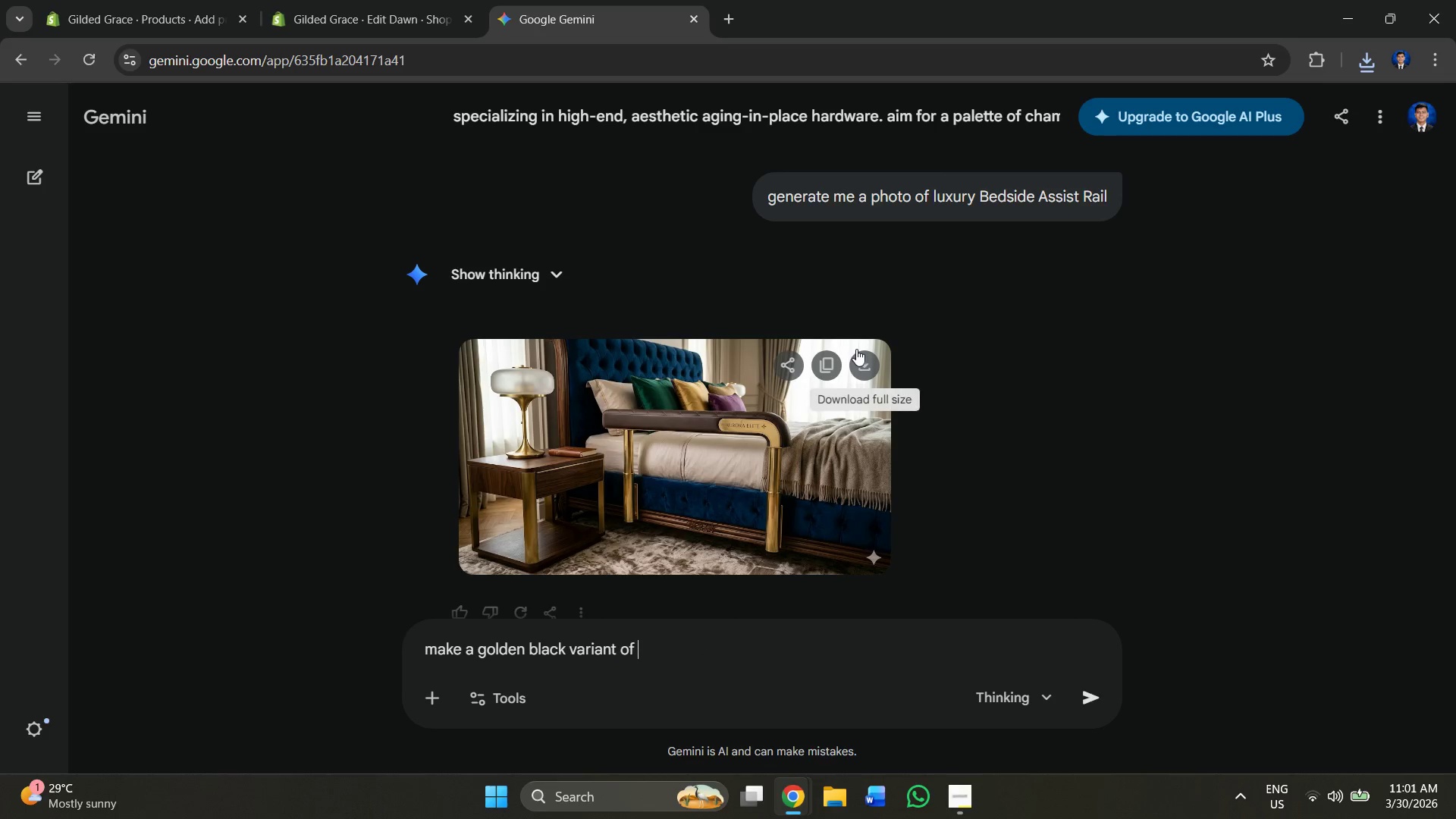 
scroll: coordinate [864, 310], scroll_direction: up, amount: 2.0
 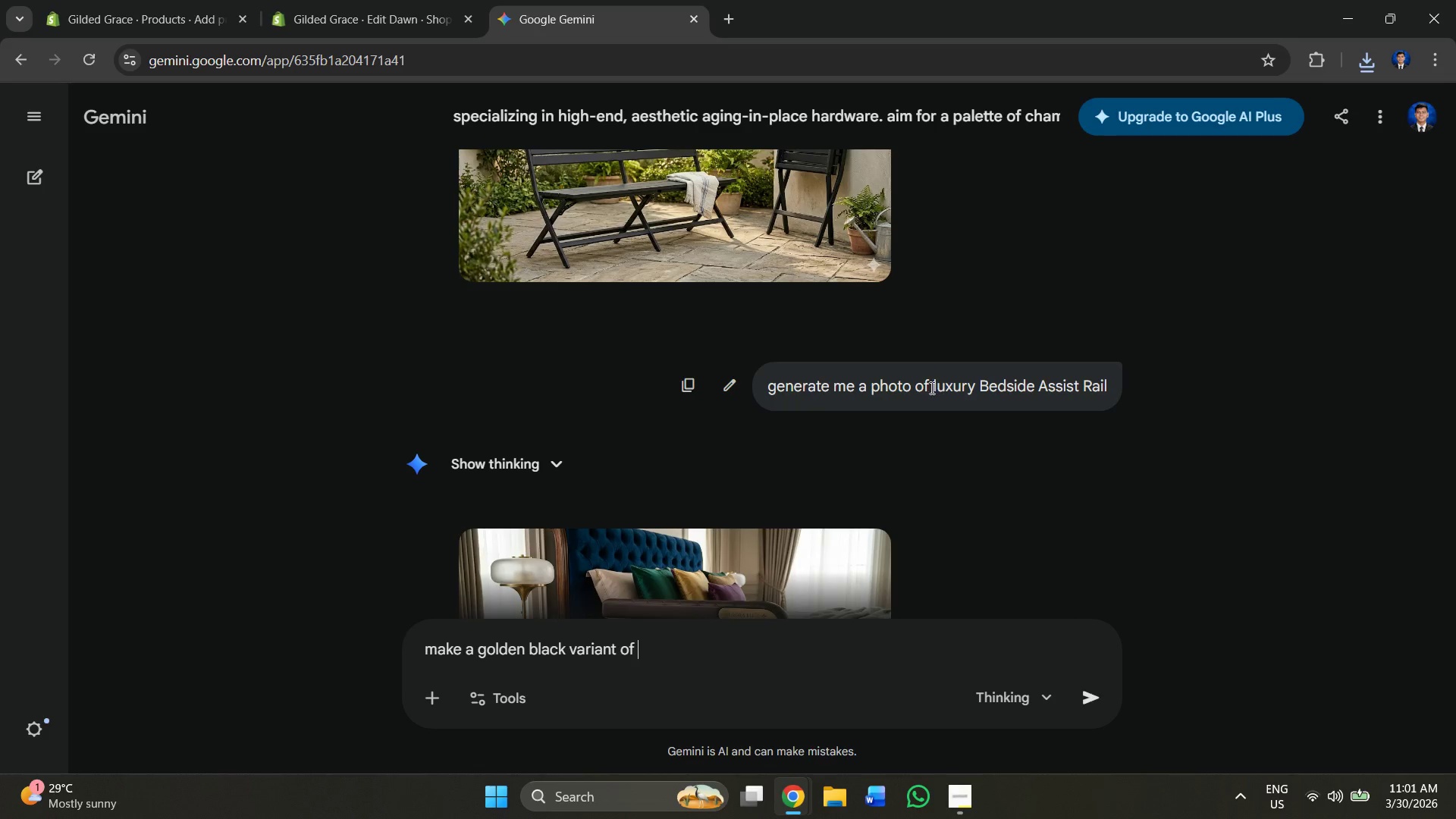 
left_click_drag(start_coordinate=[915, 388], to_coordinate=[1093, 384])
 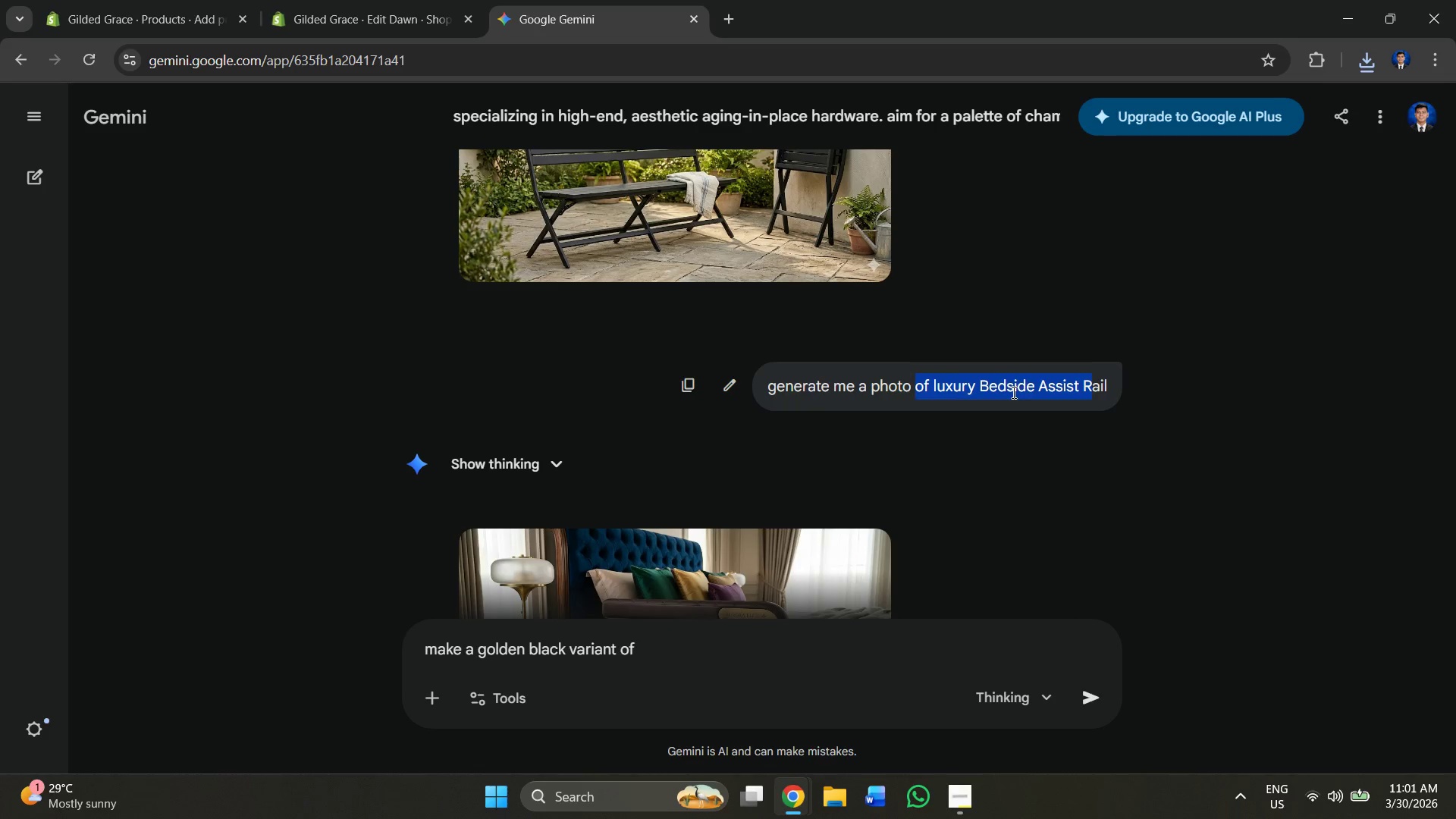 
left_click([1012, 392])
 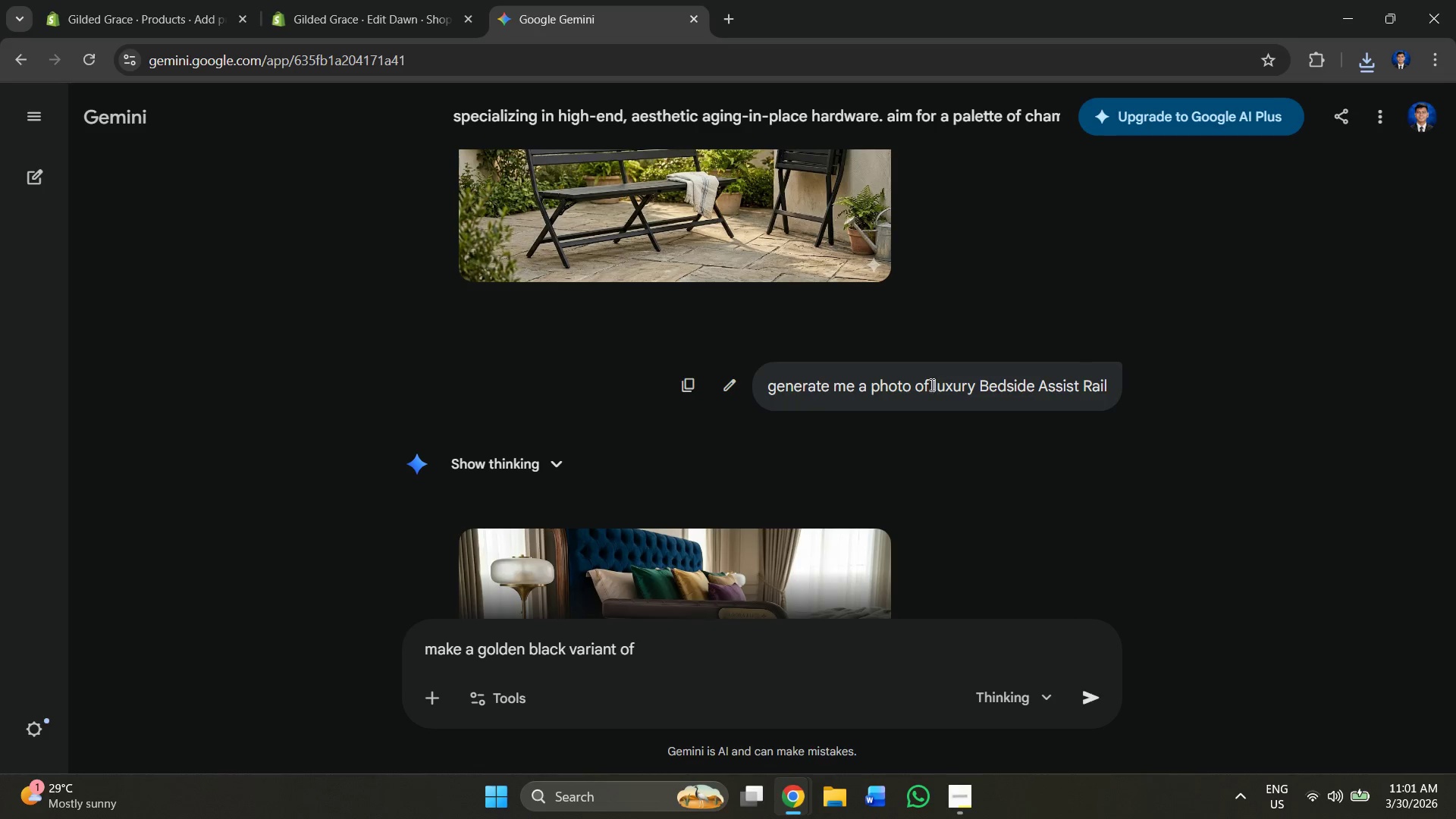 
left_click_drag(start_coordinate=[928, 385], to_coordinate=[1111, 386])
 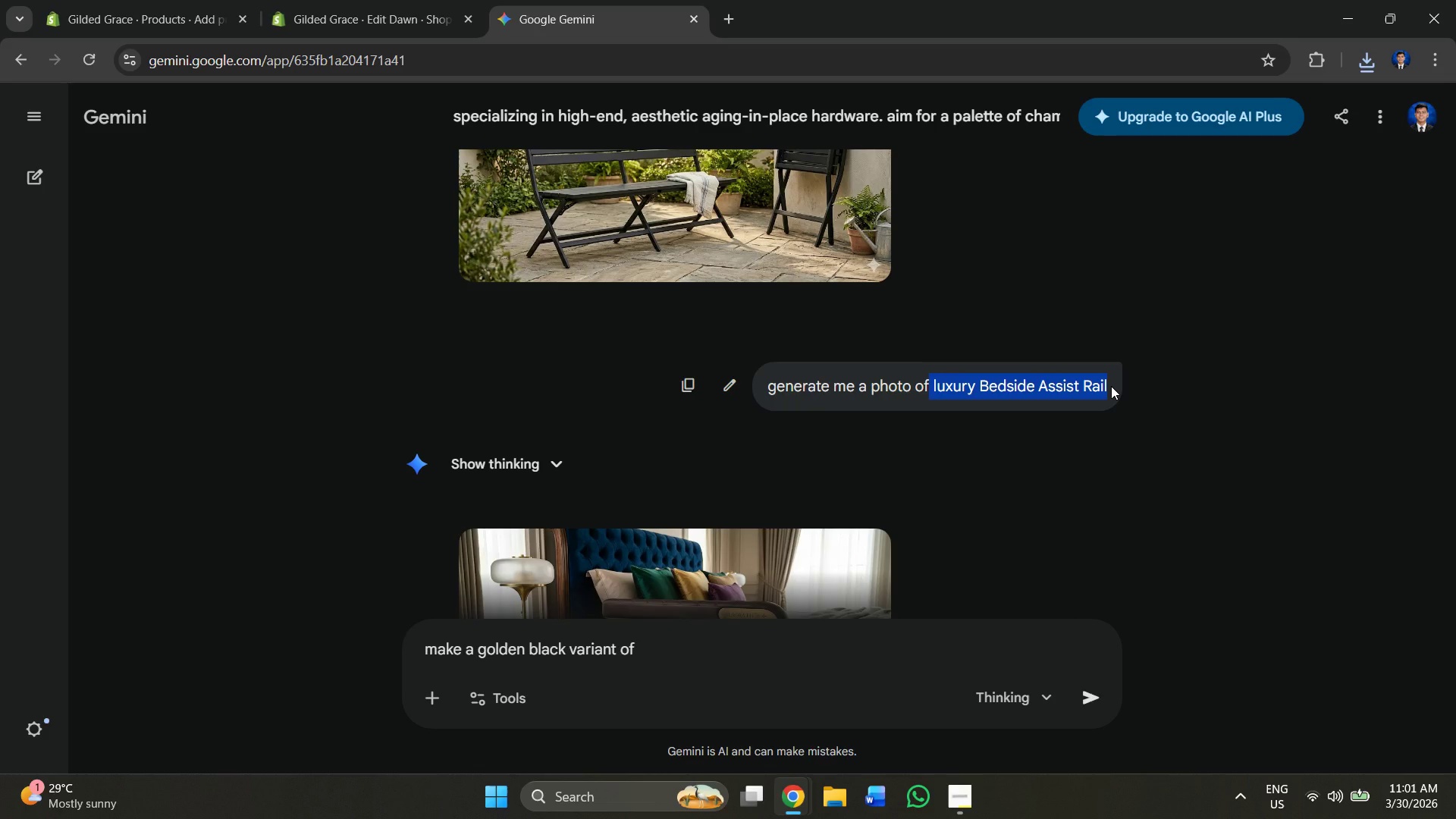 
key(Control+V)
 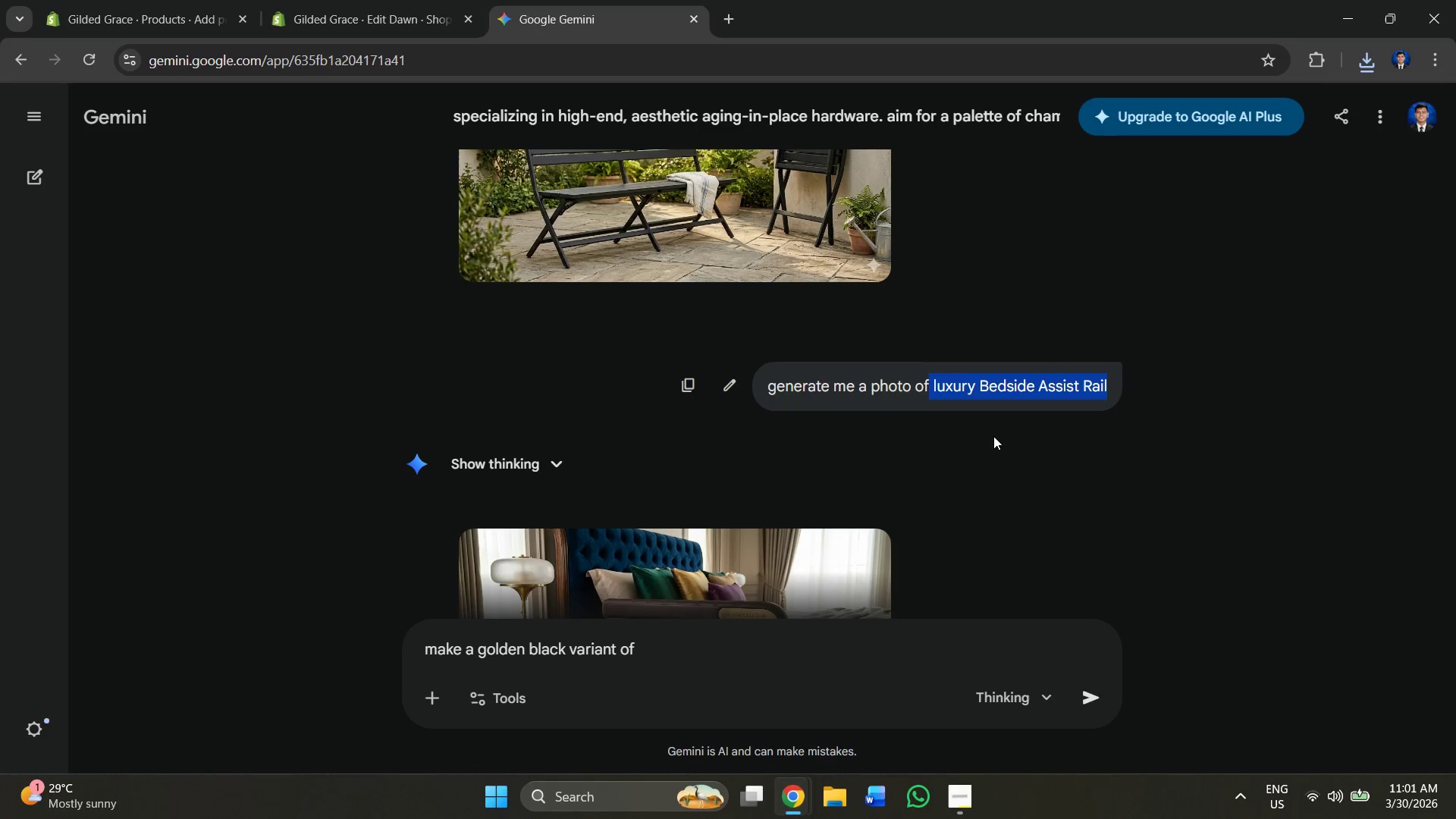 
key(Control+C)
 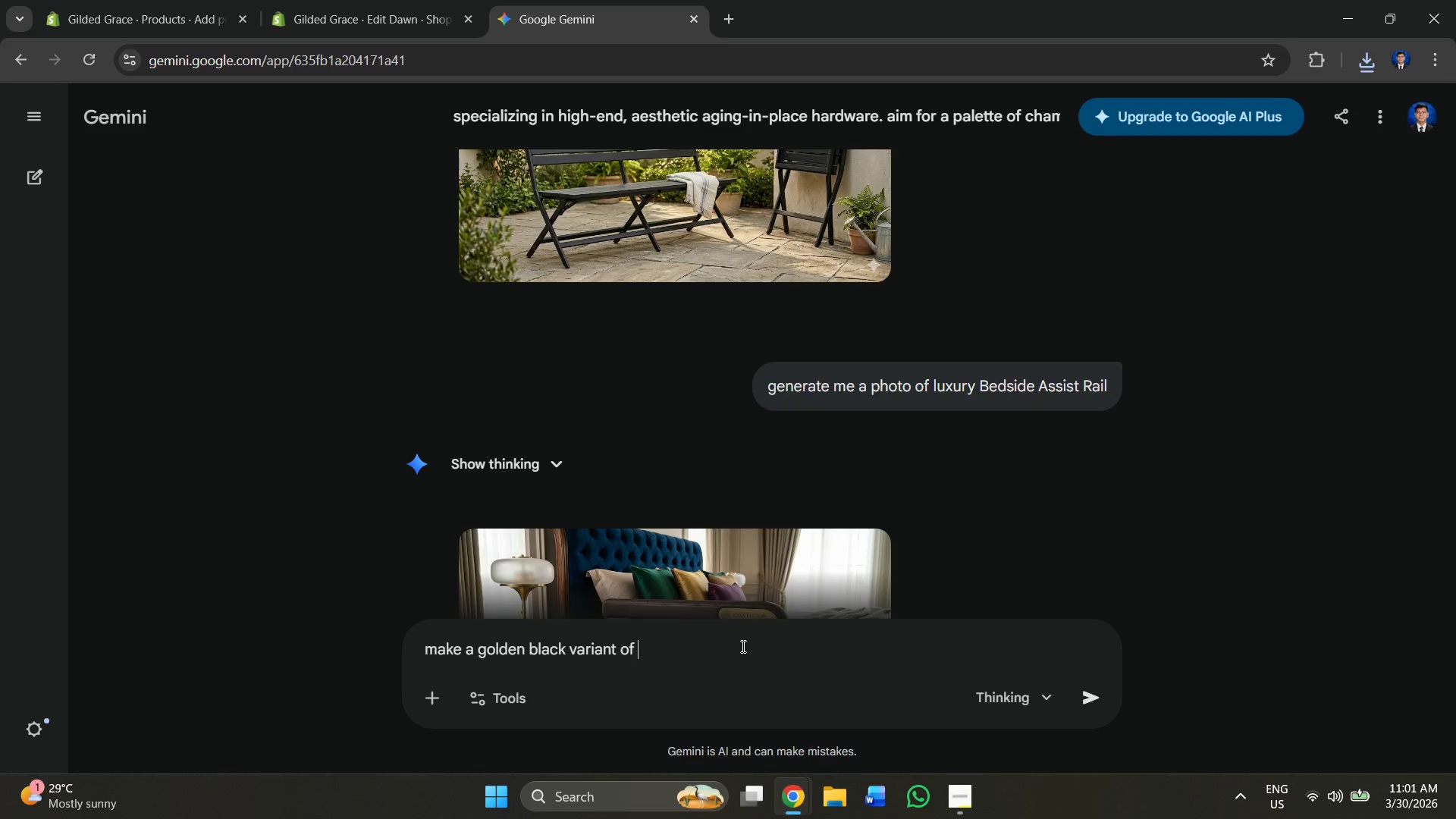 
key(Control+V)
 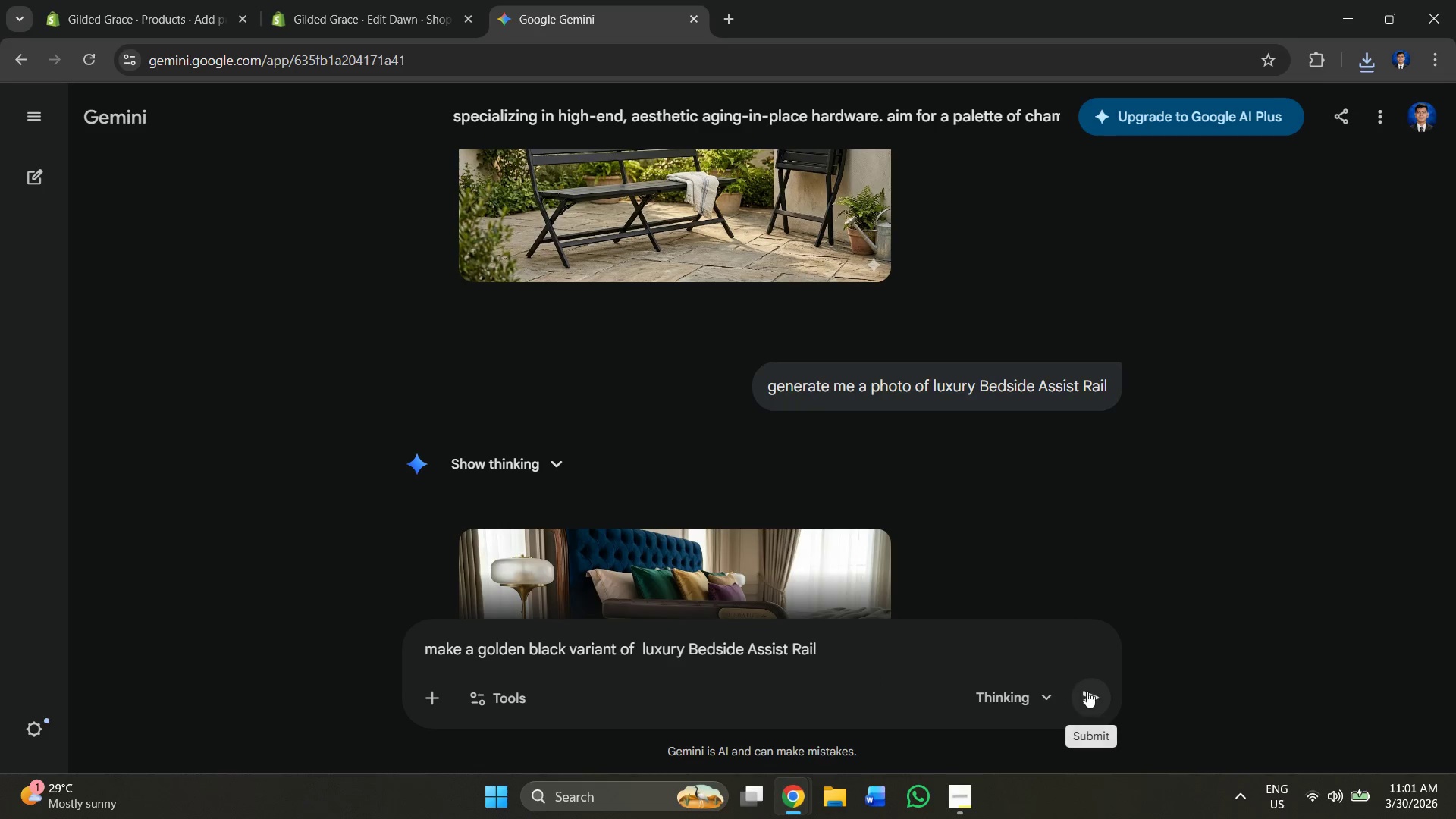 
left_click([1087, 691])
 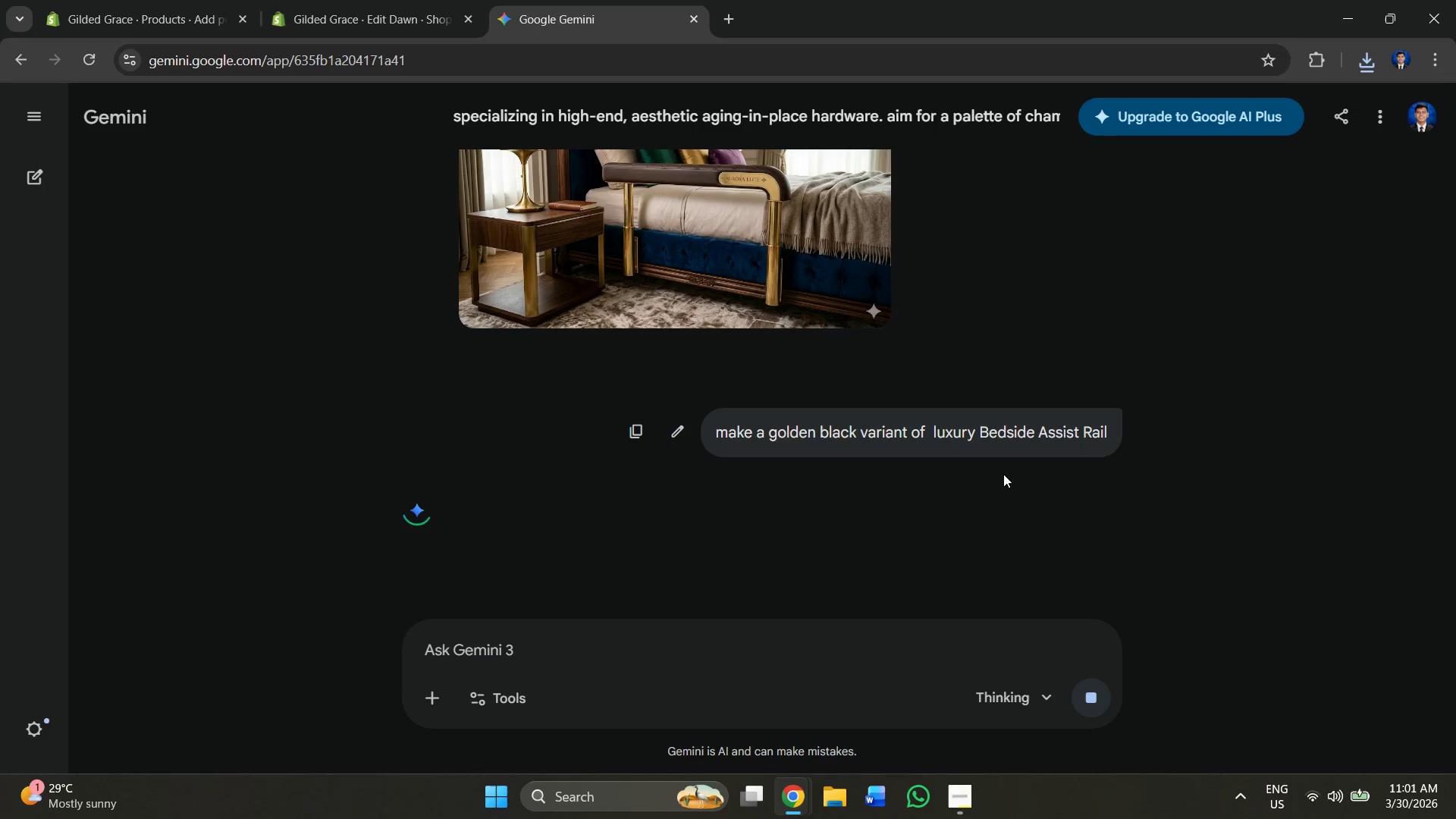 
wait(16.59)
 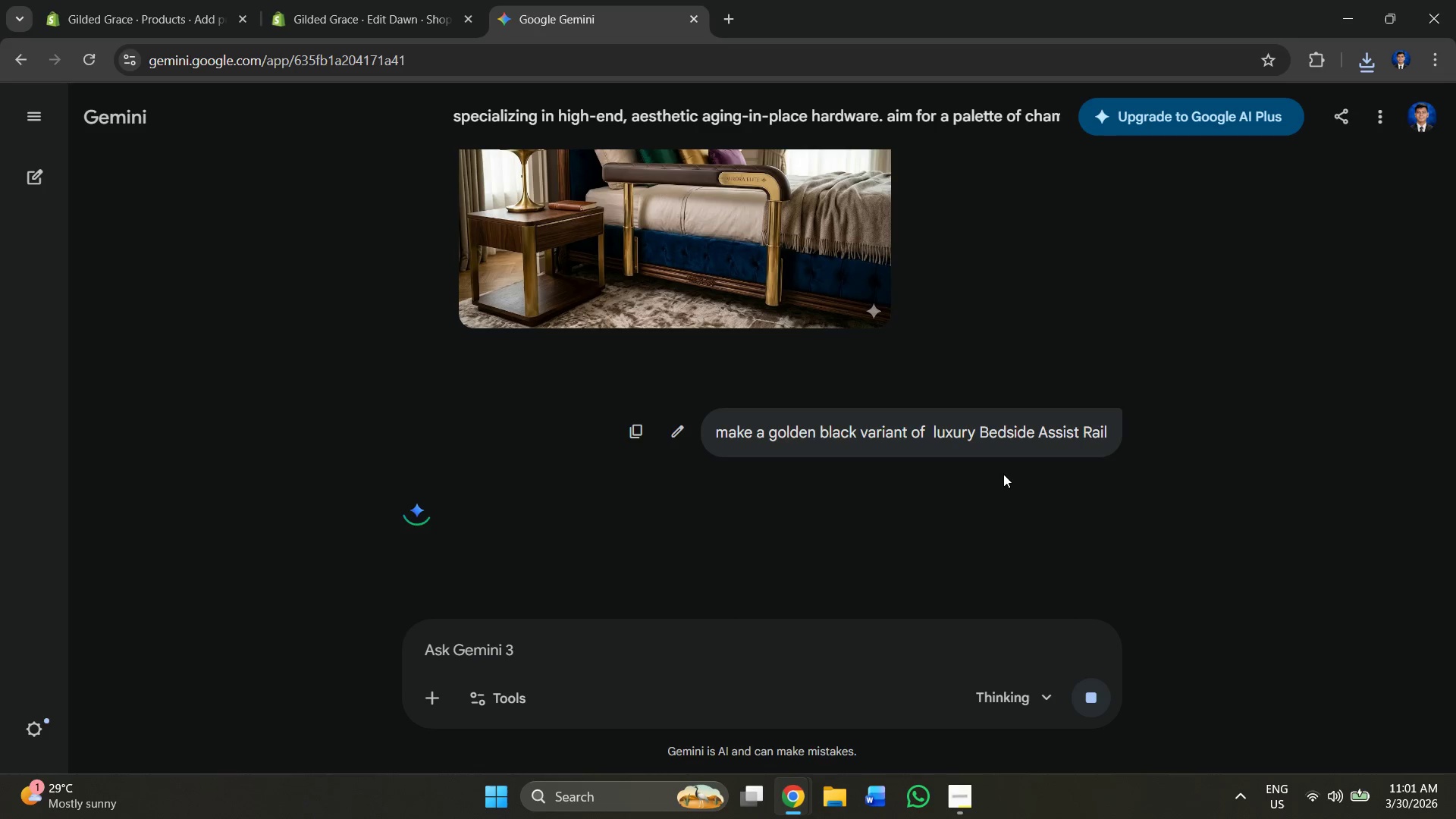 
scroll: coordinate [720, 443], scroll_direction: down, amount: 1.0
 